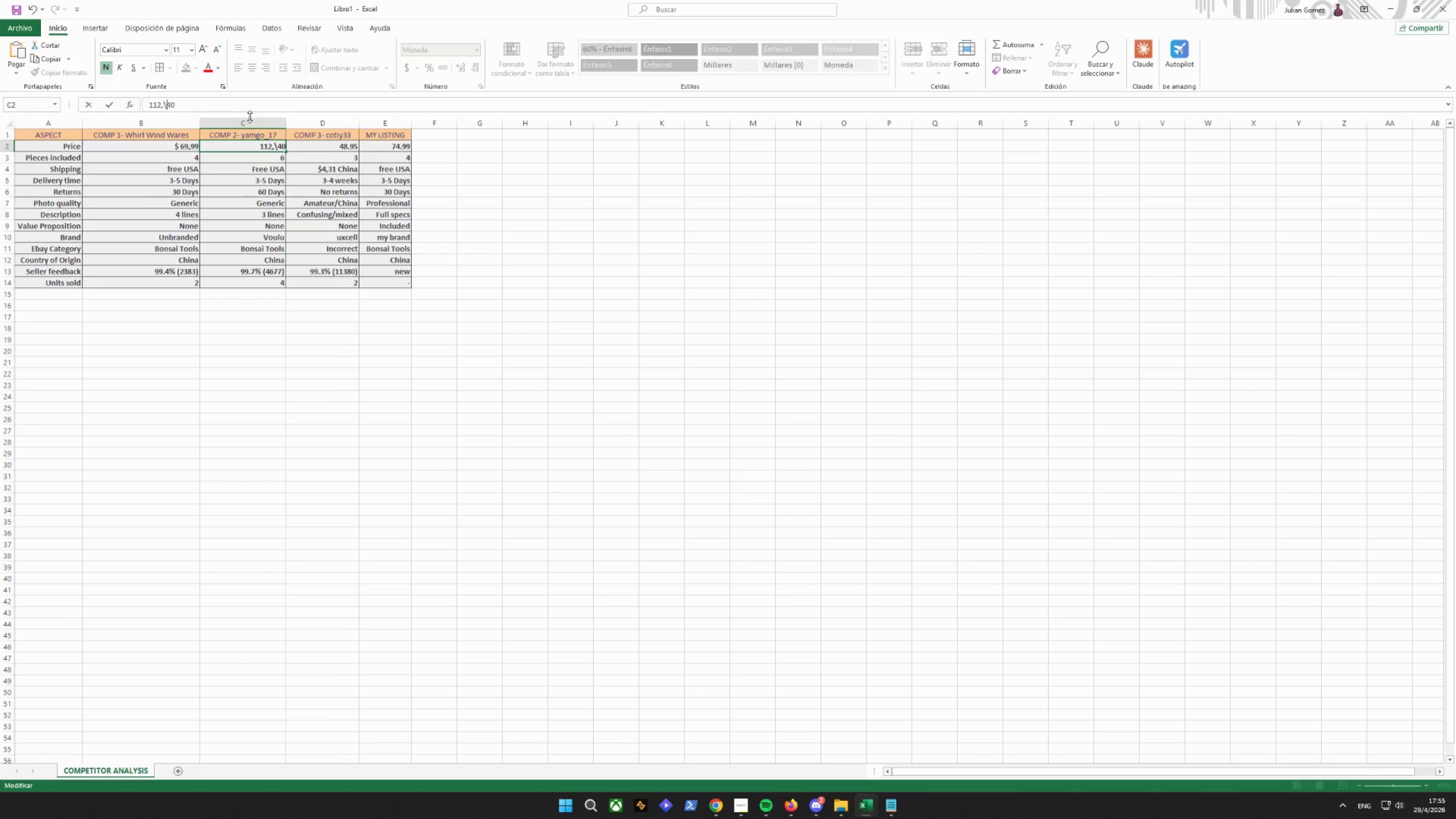 
key(Backspace)
 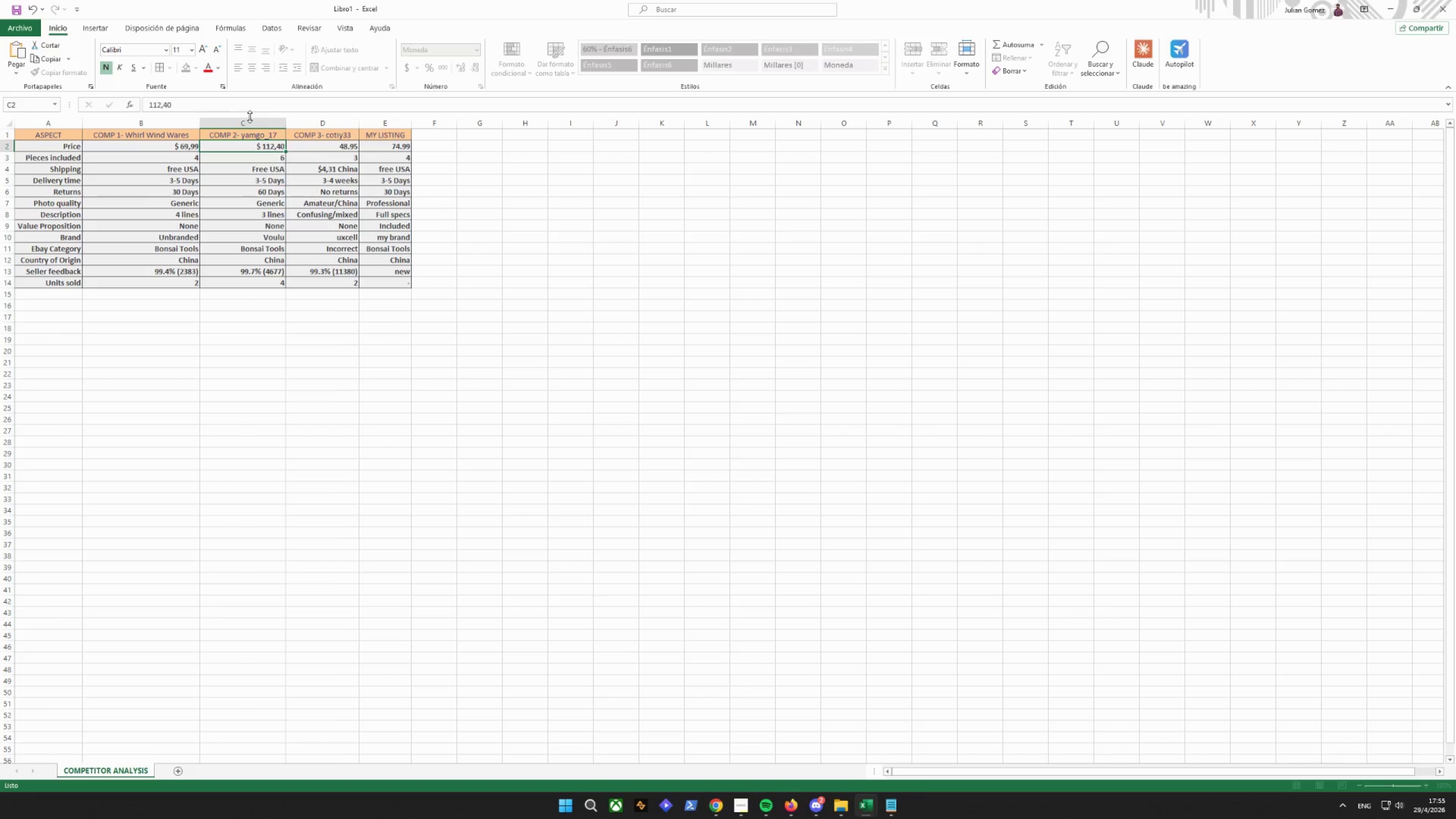 
key(Enter)
 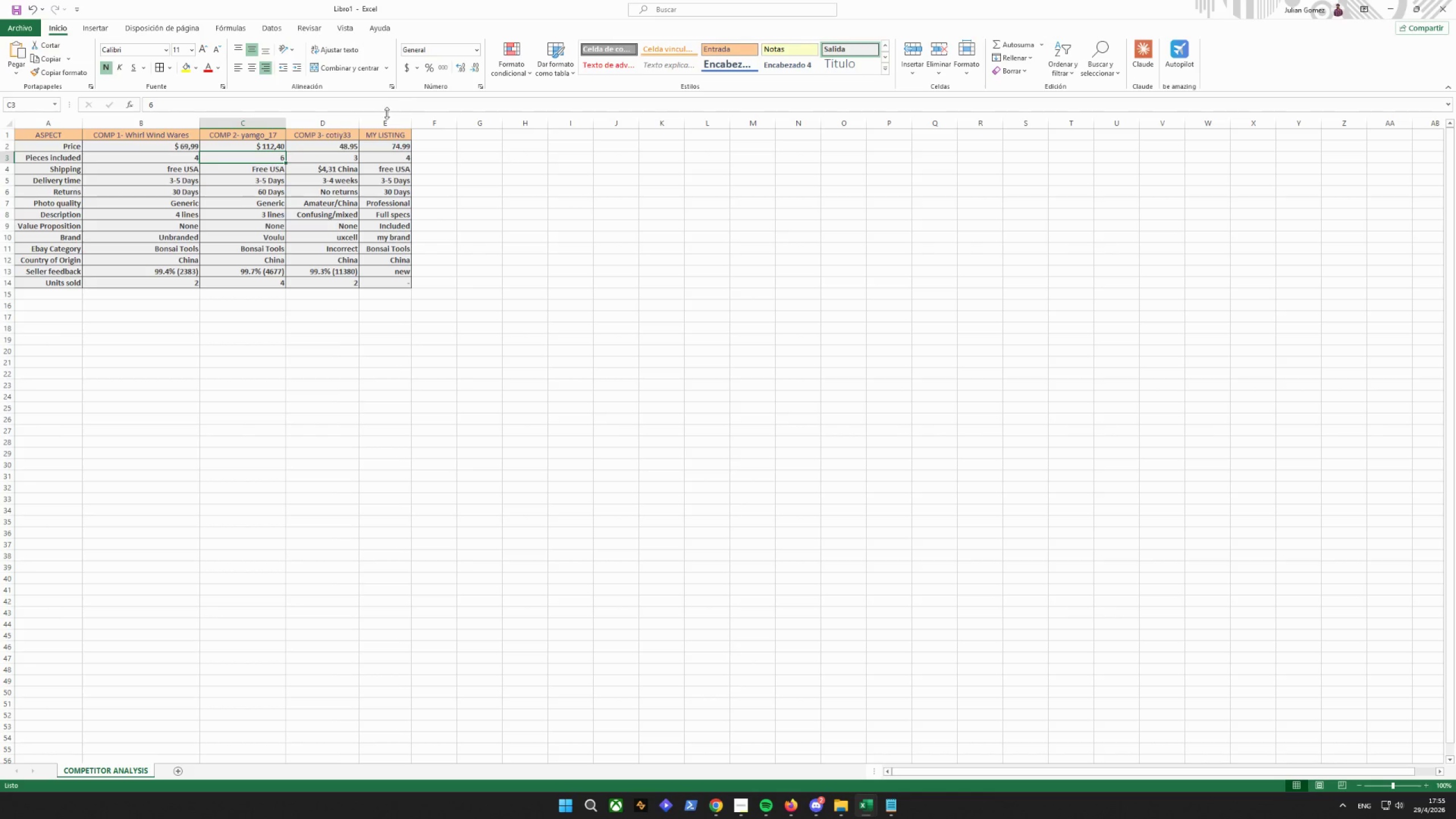 
left_click([333, 143])
 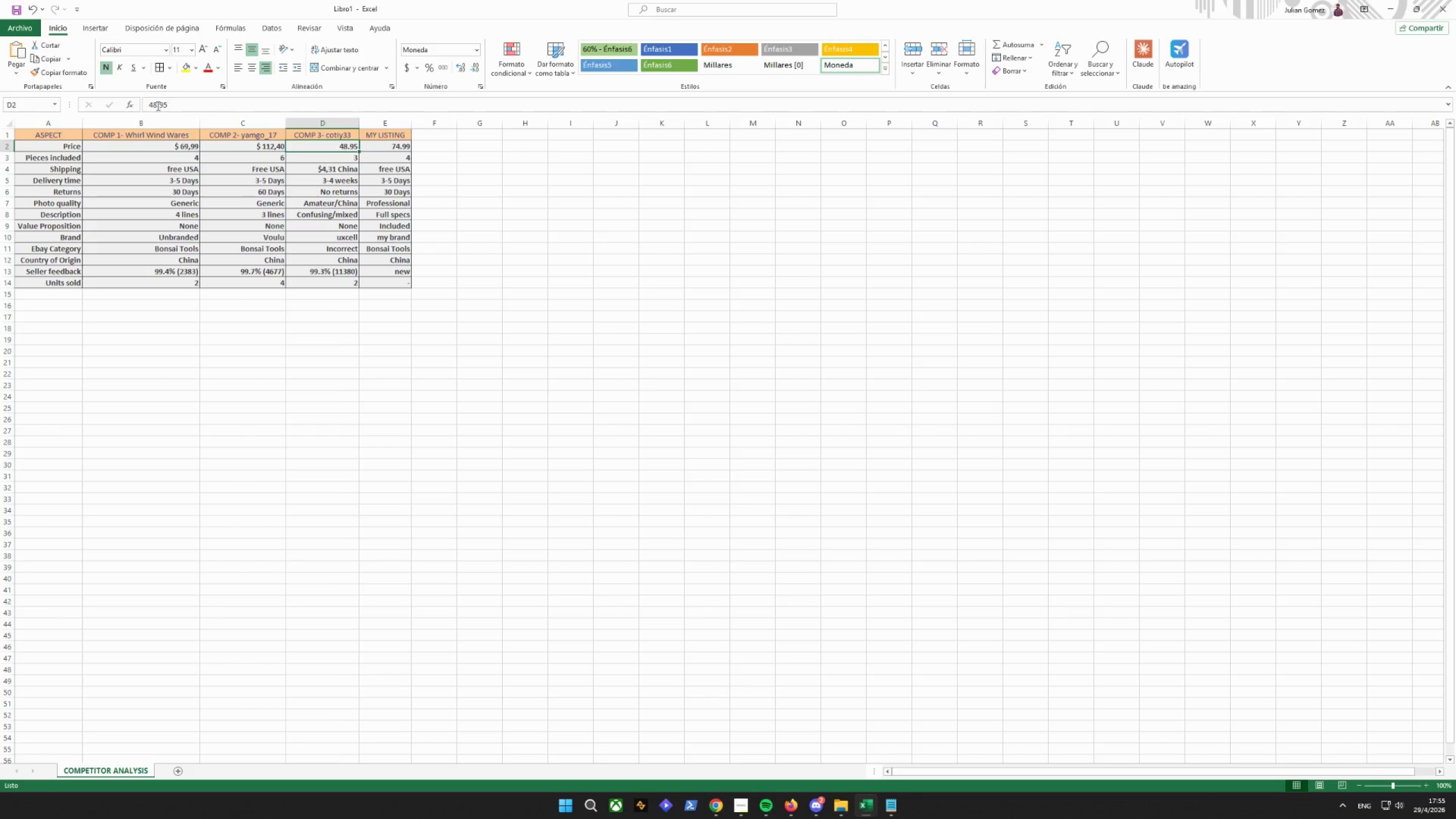 
left_click([159, 107])
 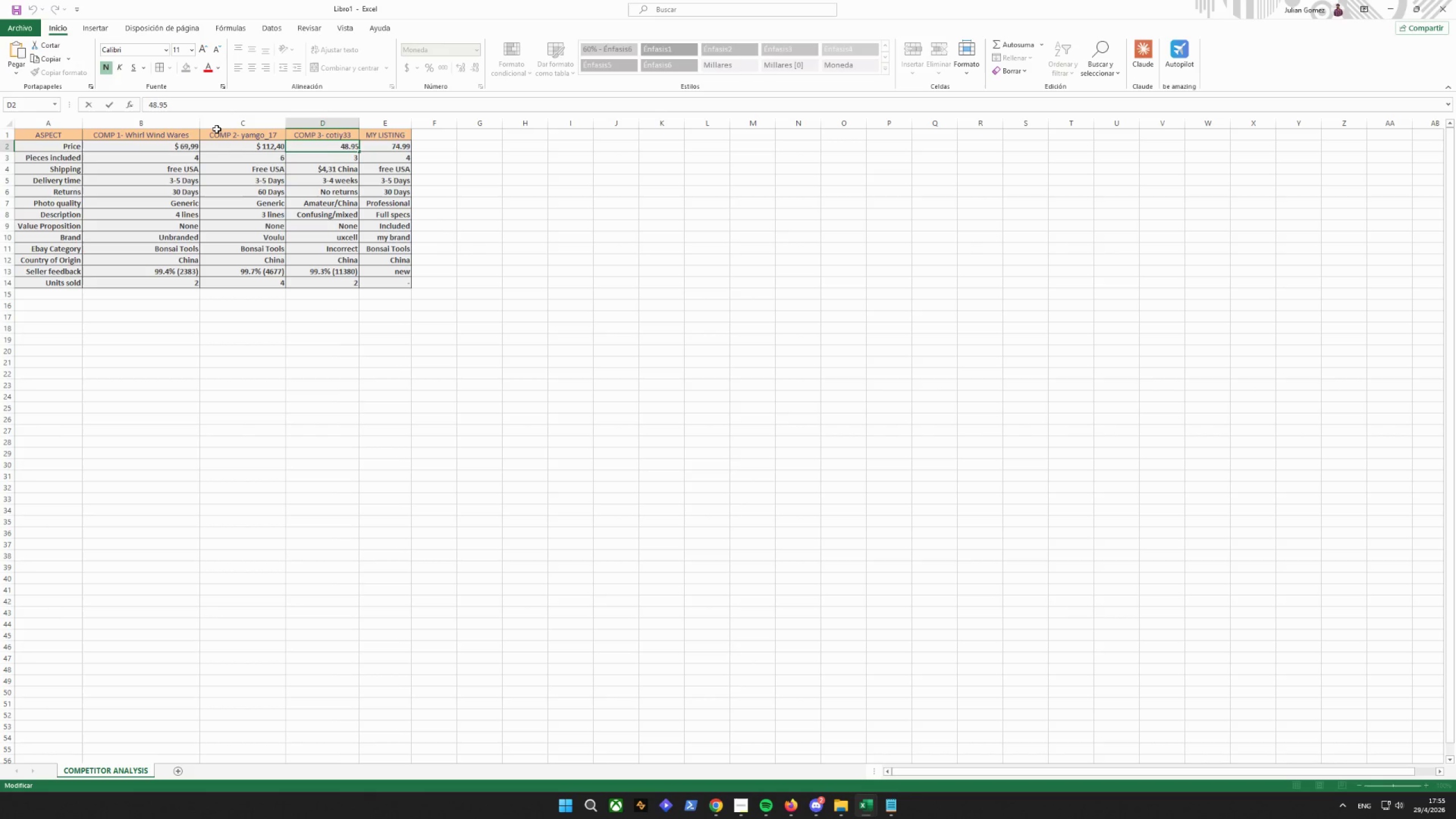 
key(Backspace)
 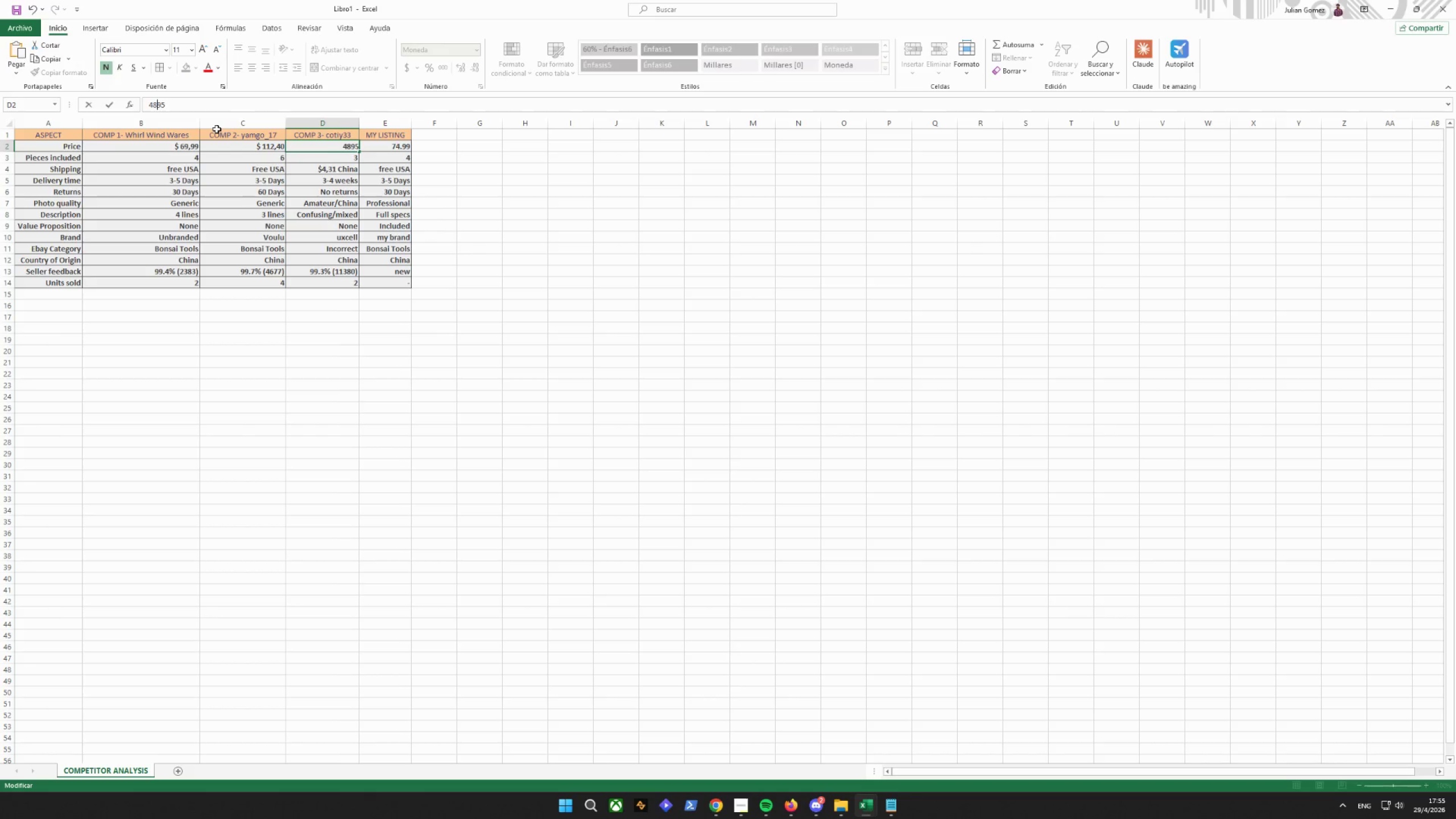 
key(Comma)
 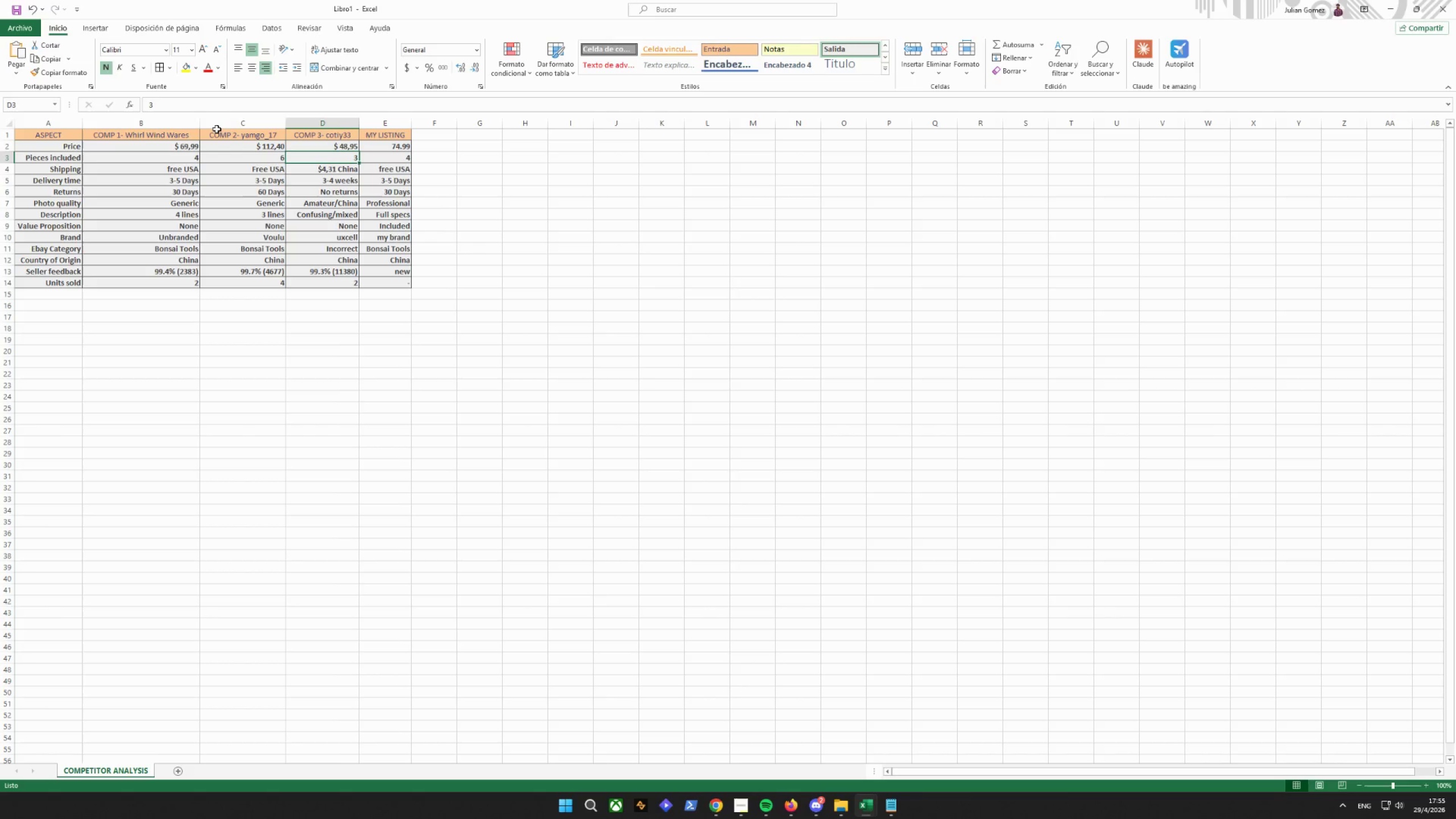 
key(Enter)
 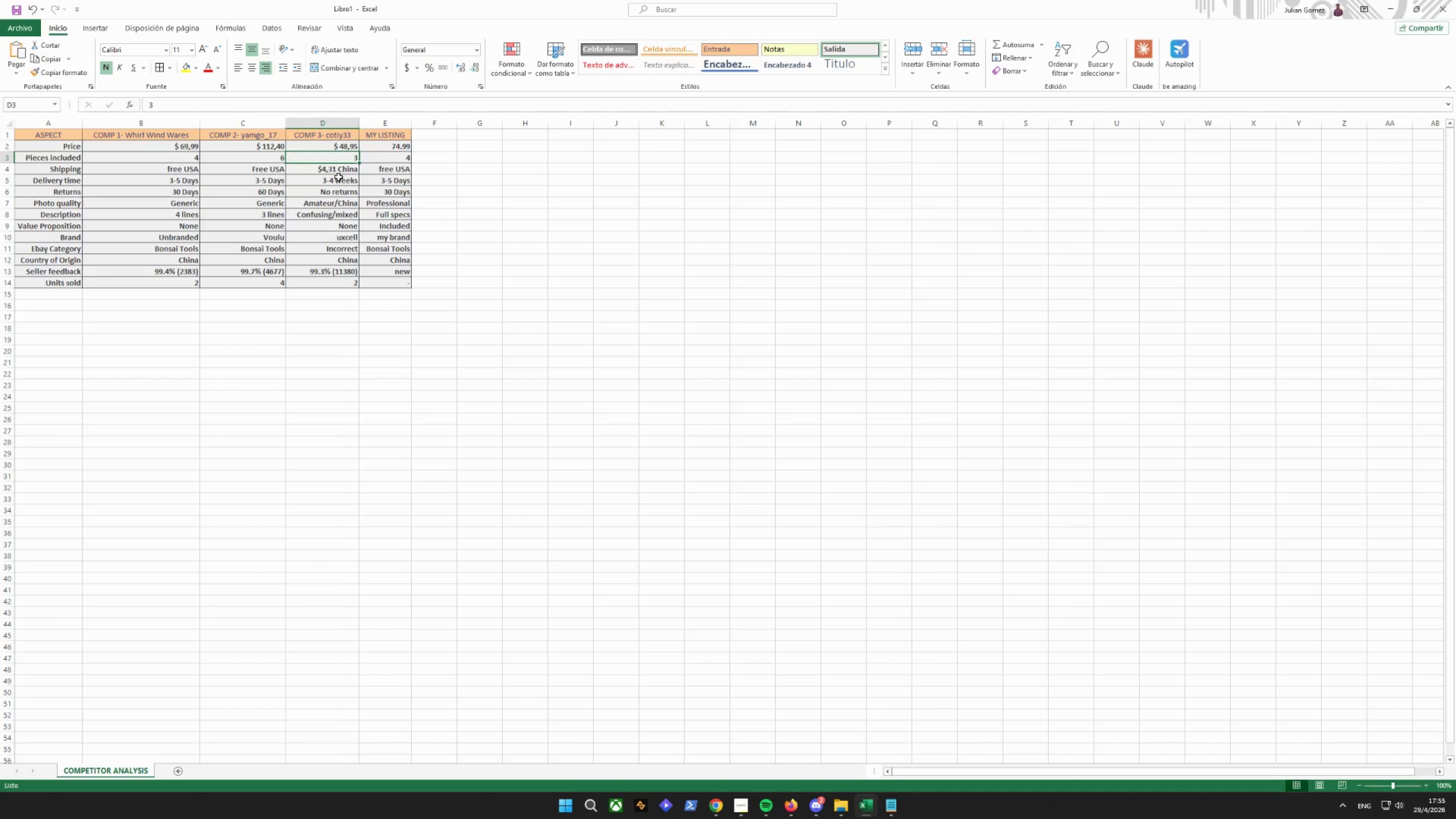 
left_click([396, 147])
 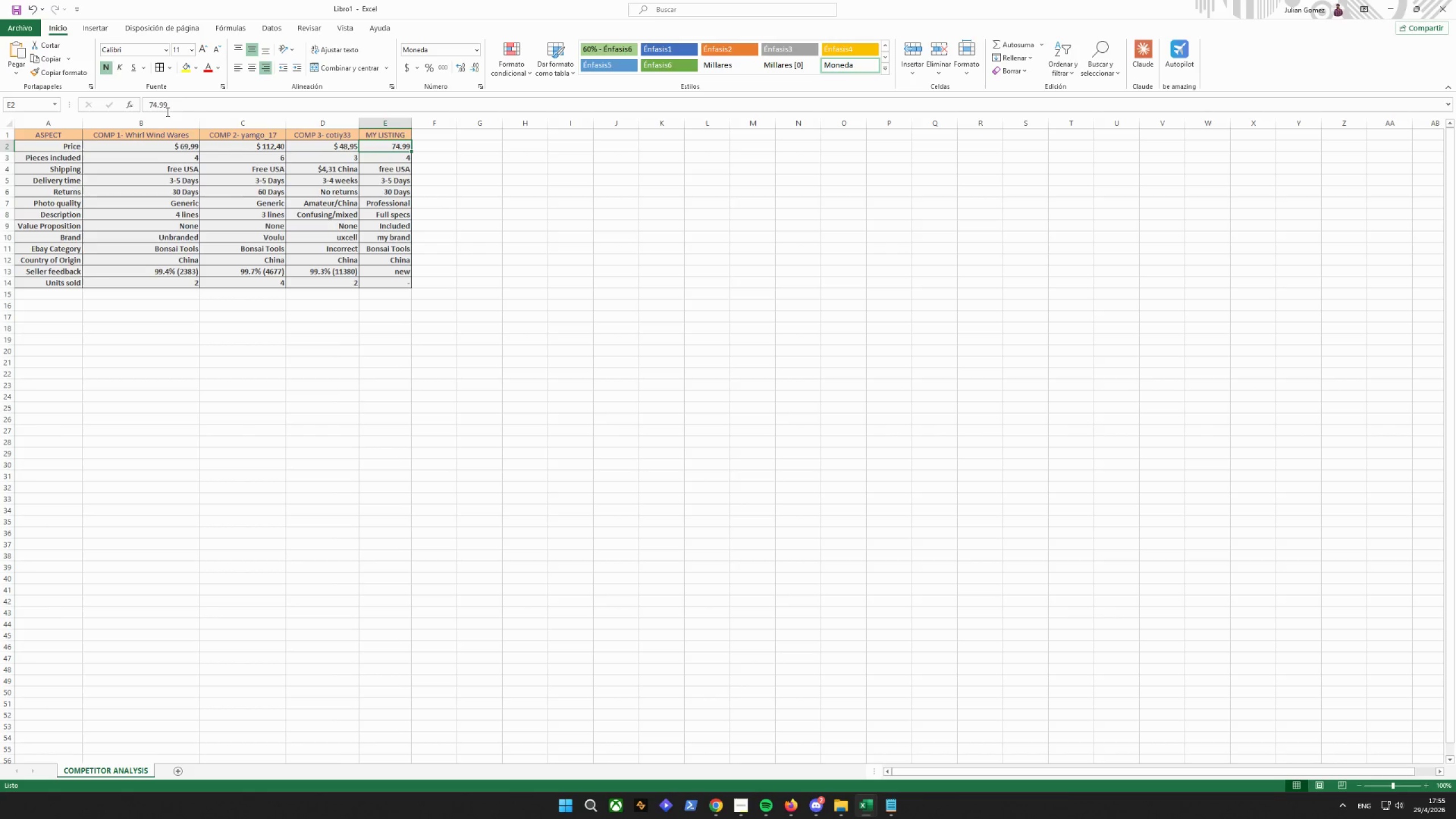 
left_click([159, 107])
 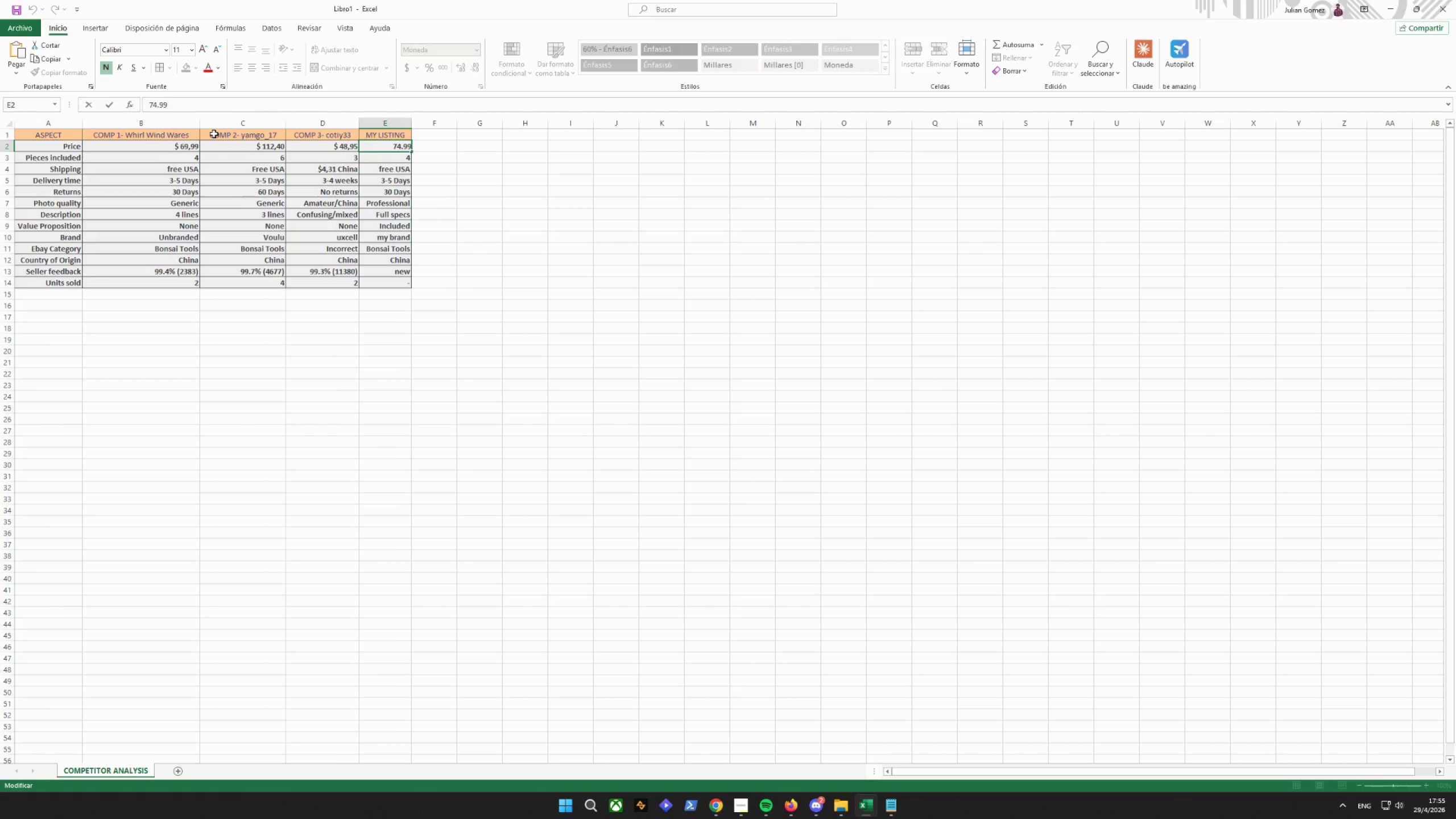 
key(Backspace)
 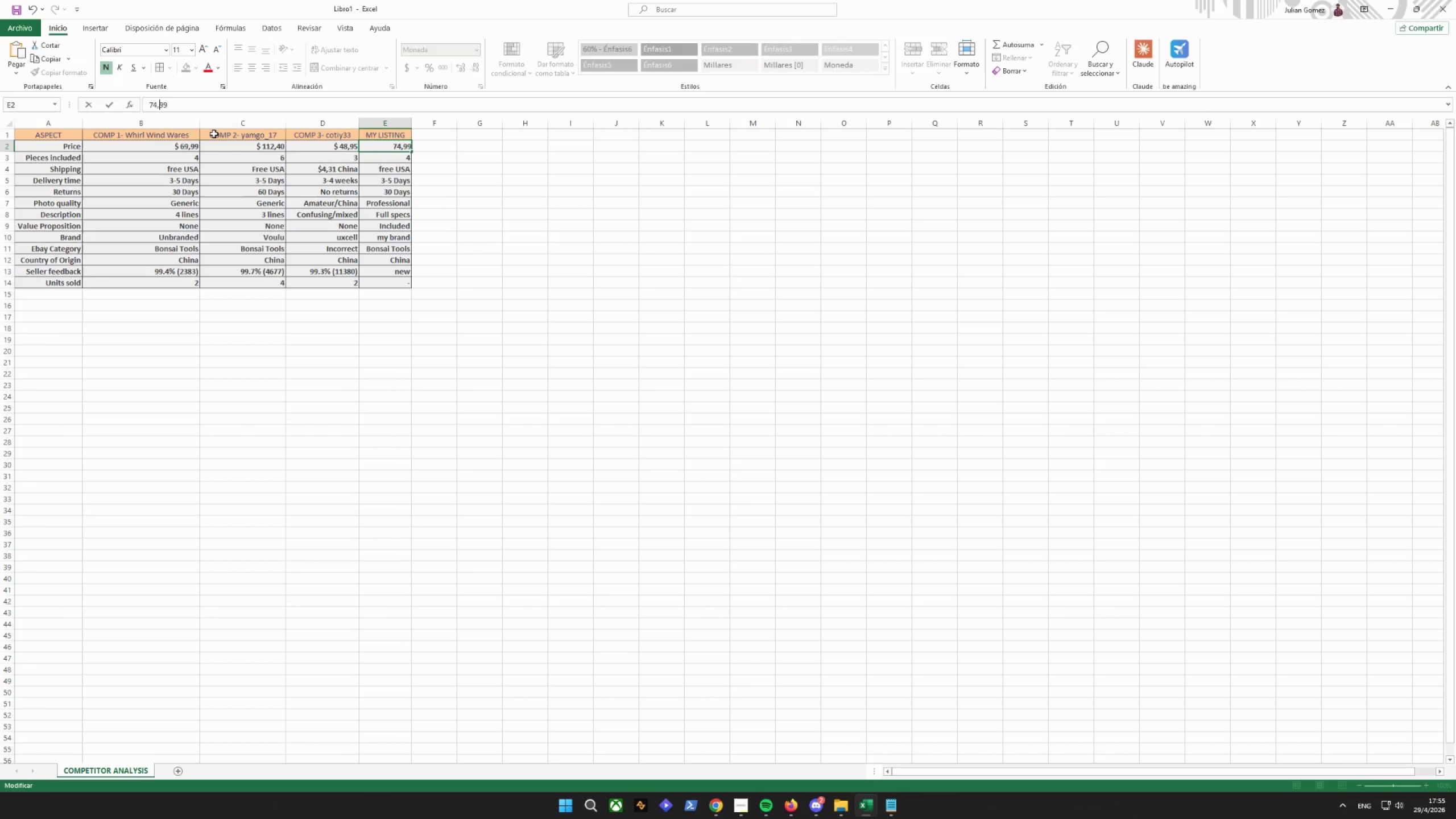 
key(Comma)
 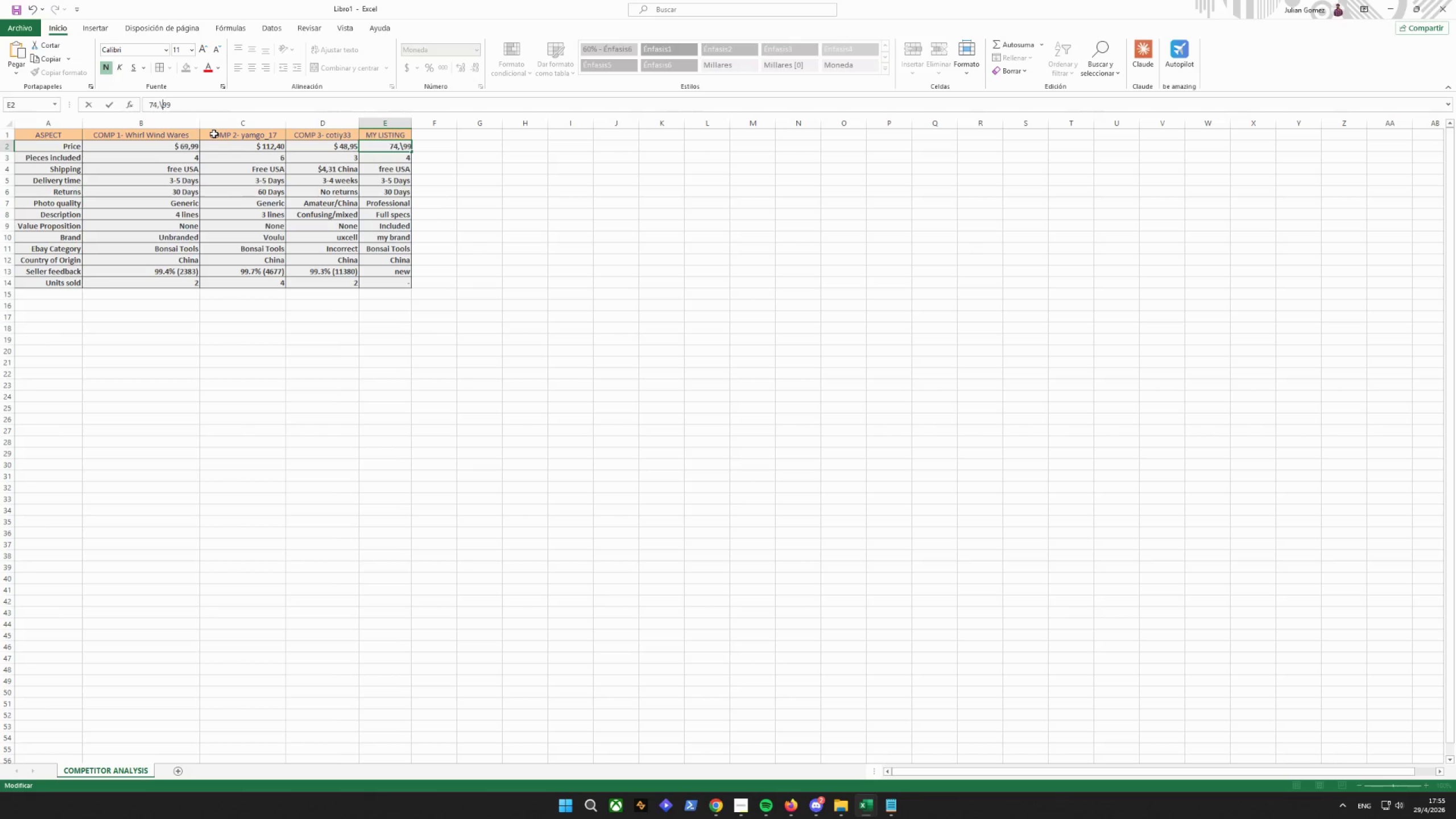 
key(Backslash)
 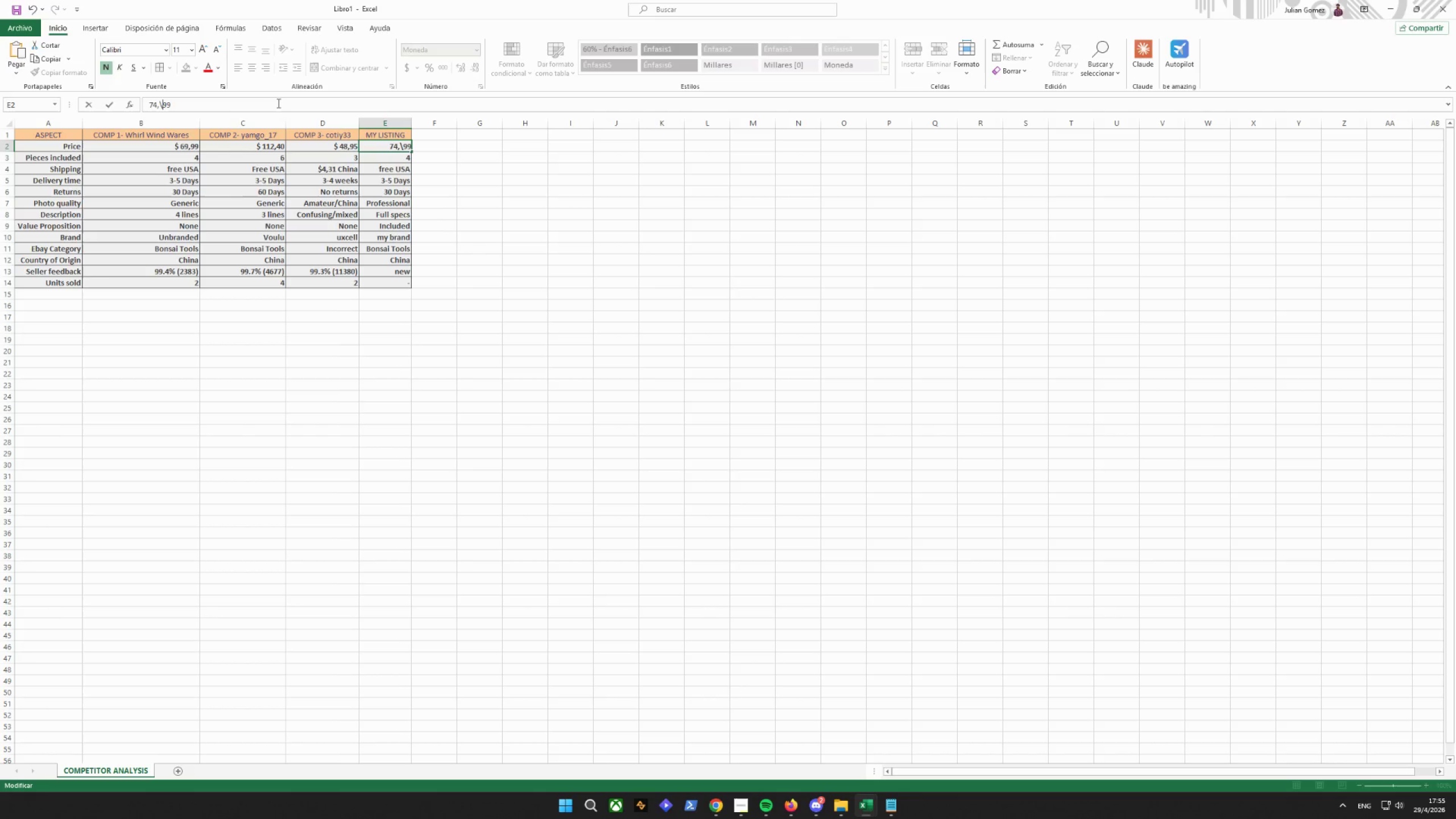 
key(Backspace)
 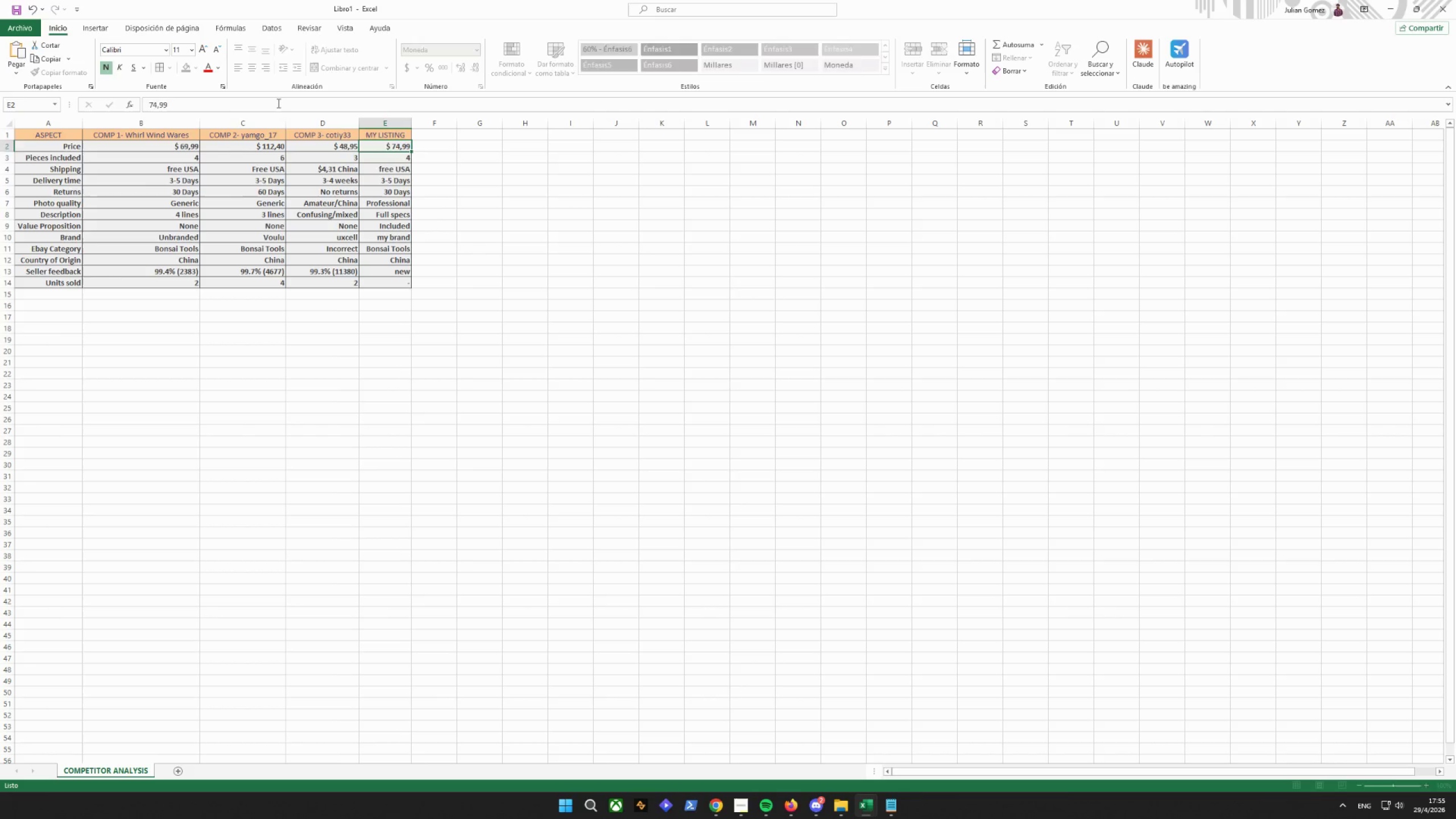 
key(Enter)
 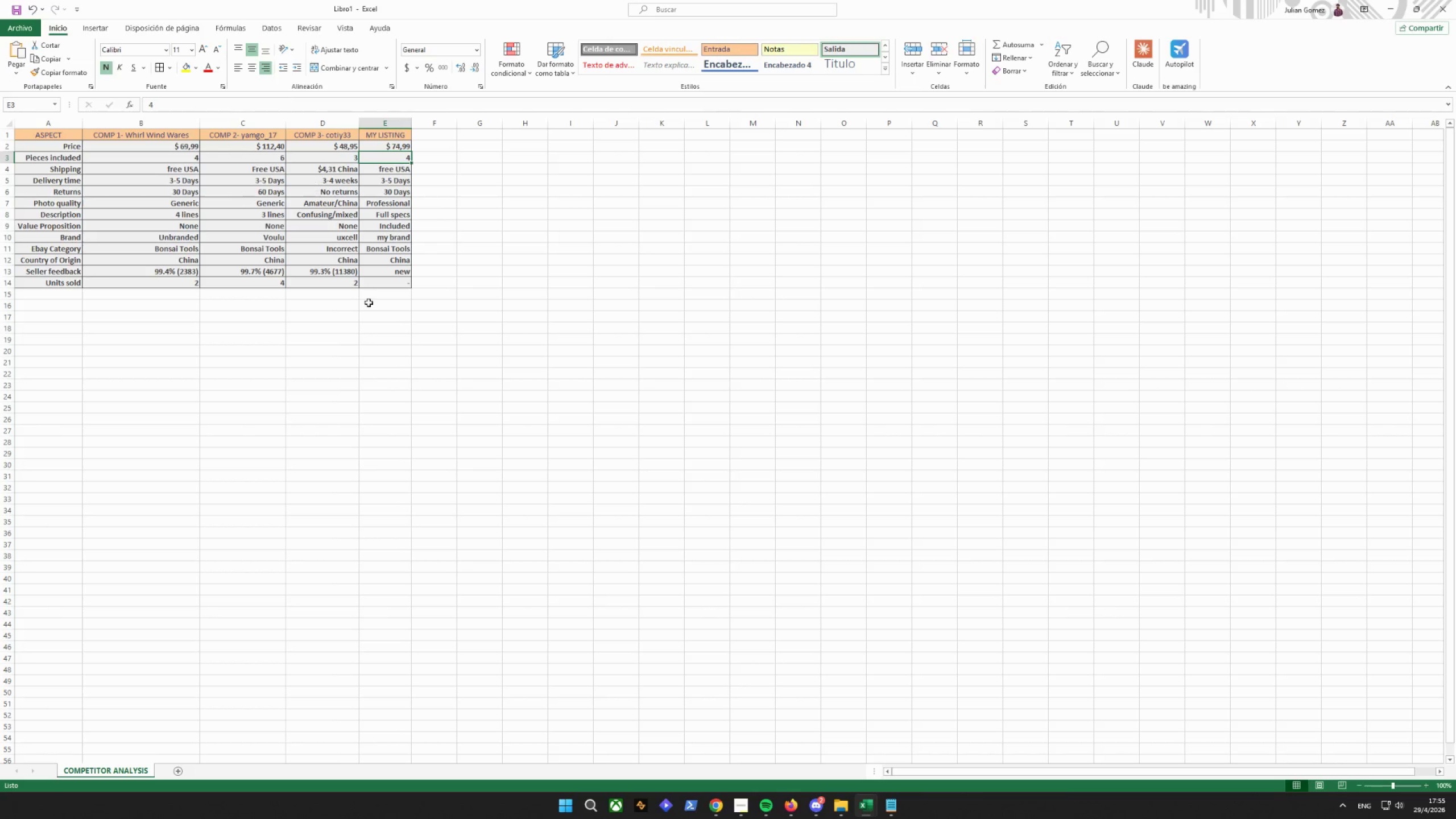 
left_click([456, 365])
 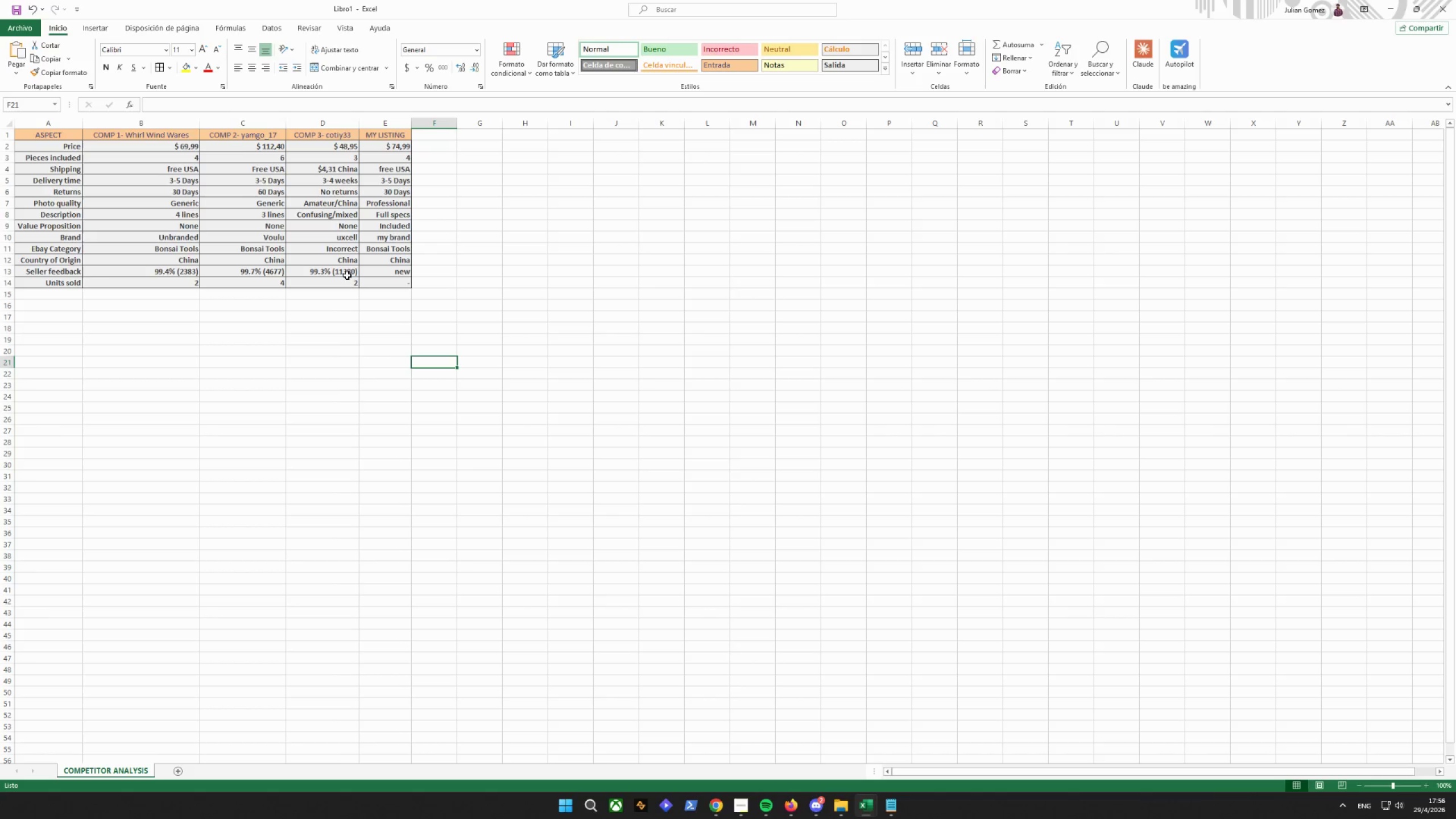 
wait(6.92)
 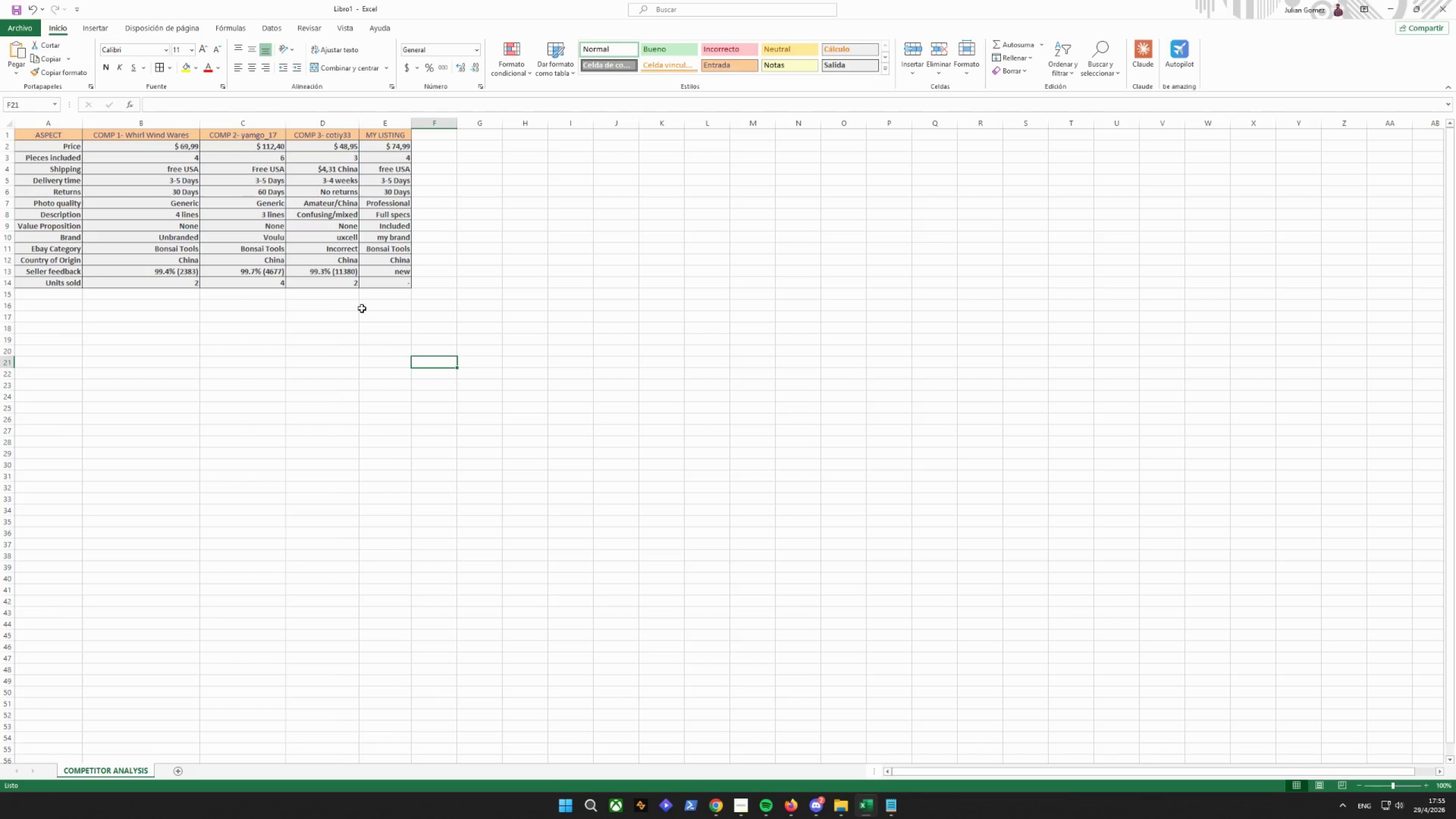 
double_click([202, 121])
 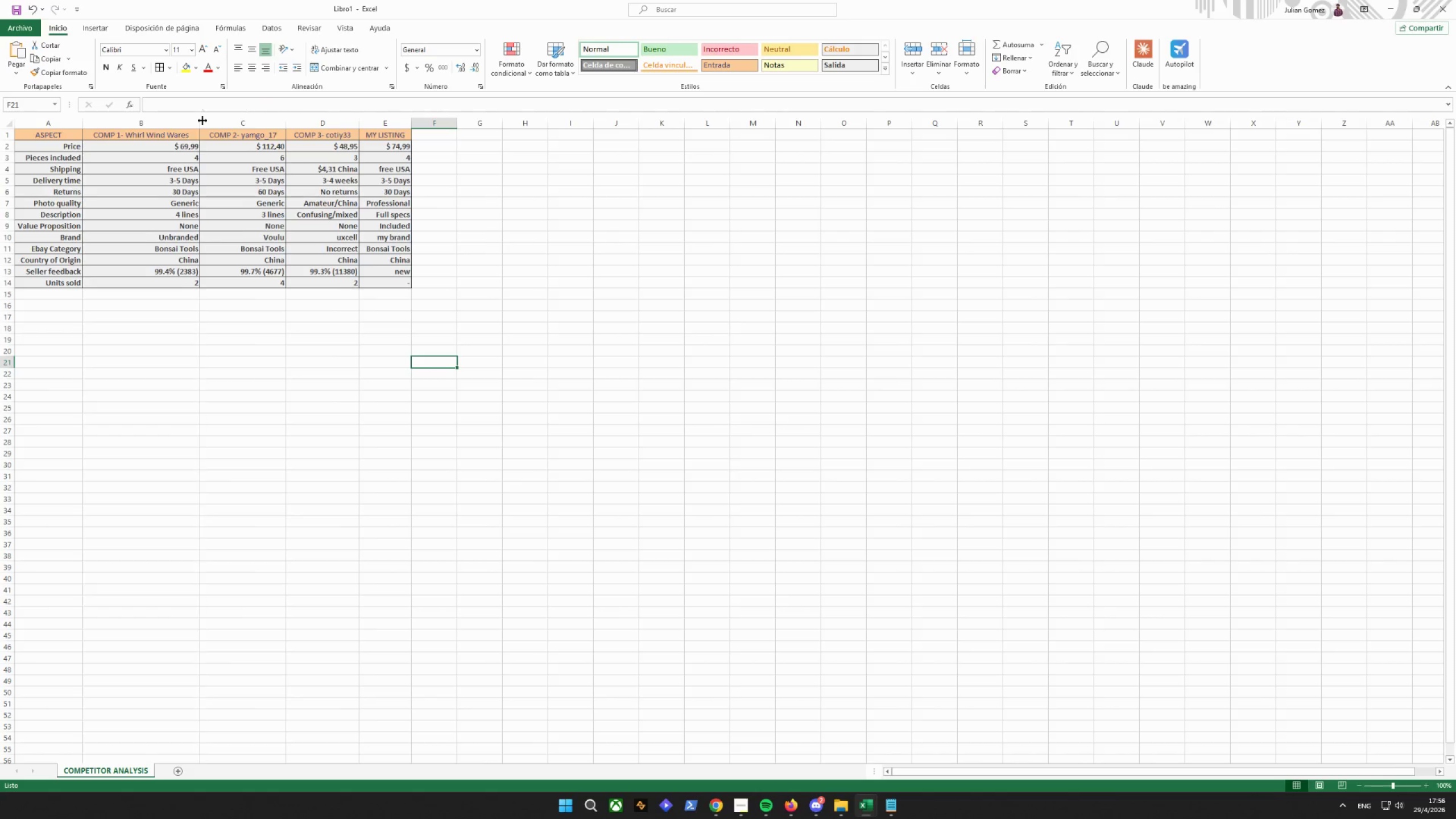 
triple_click([202, 121])
 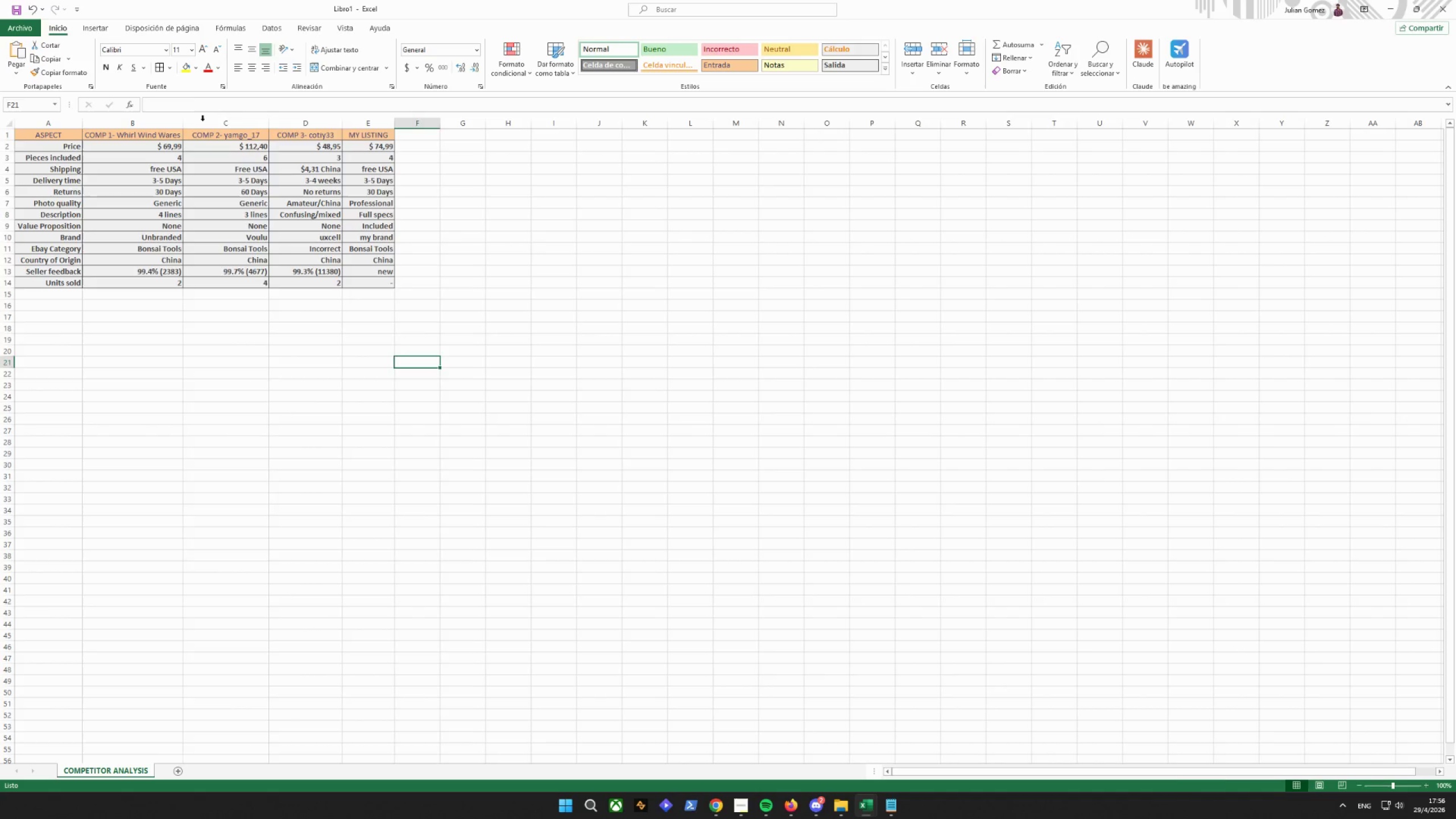 
triple_click([202, 121])
 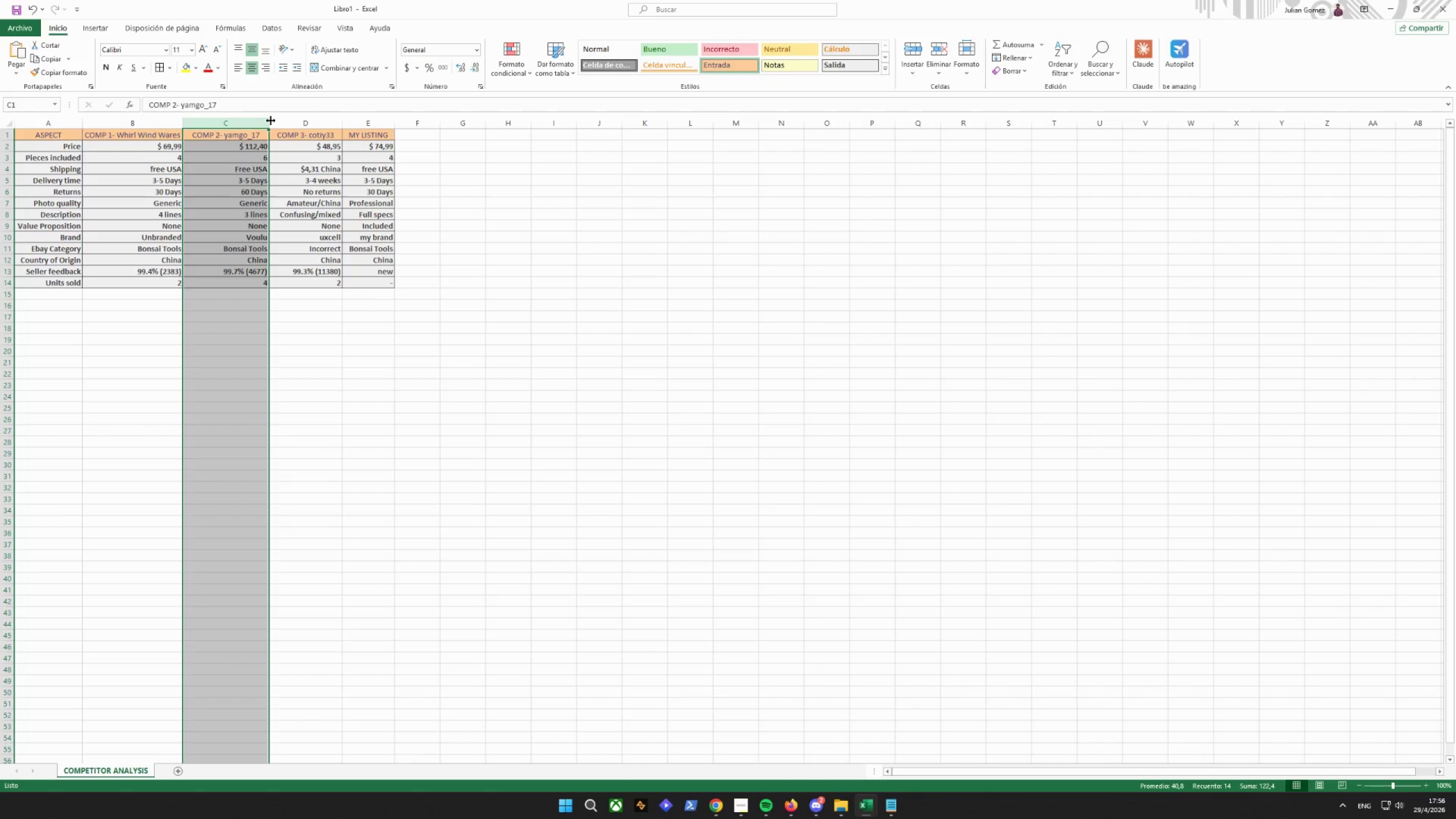 
double_click([271, 121])
 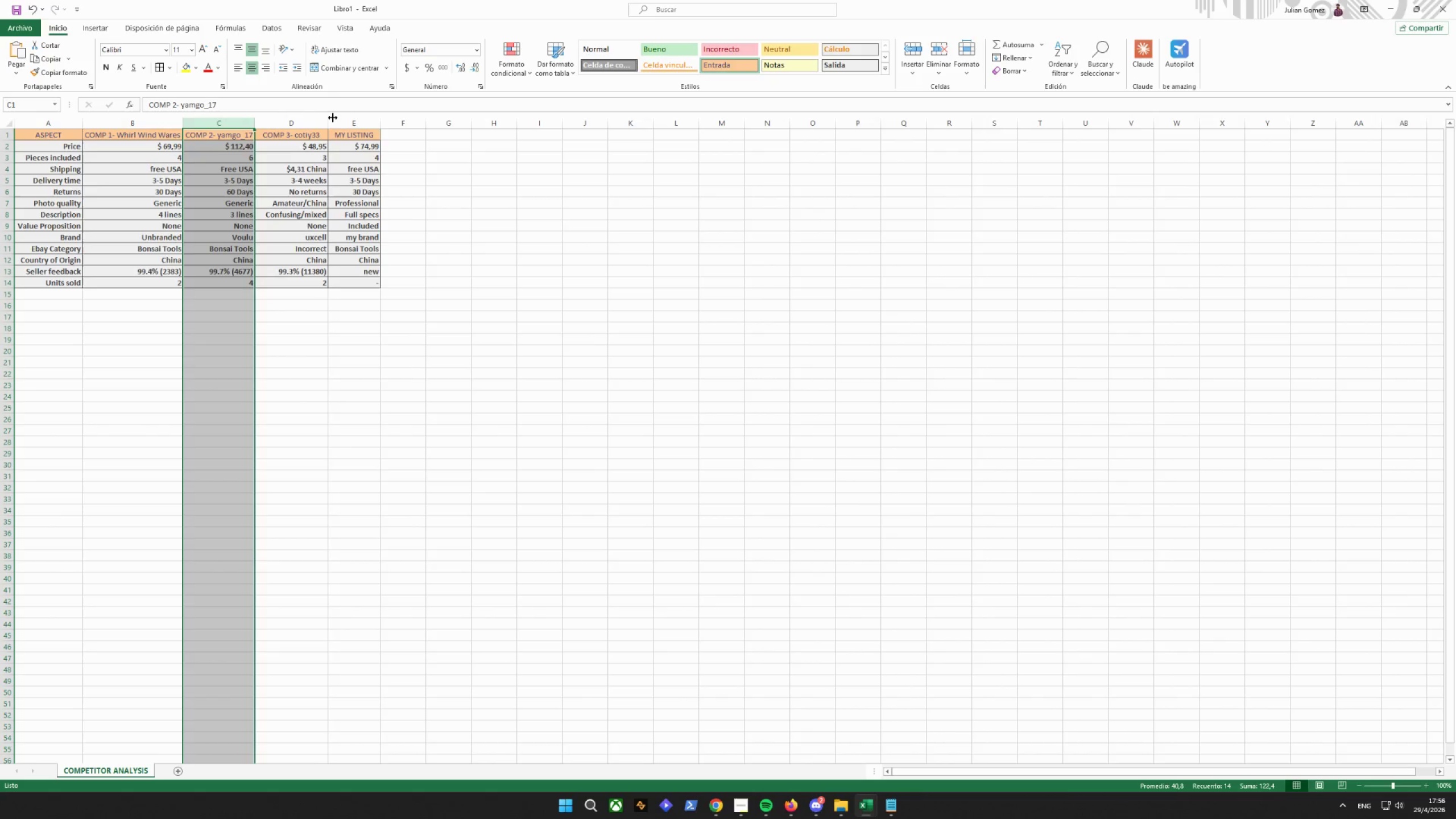 
left_click([330, 118])
 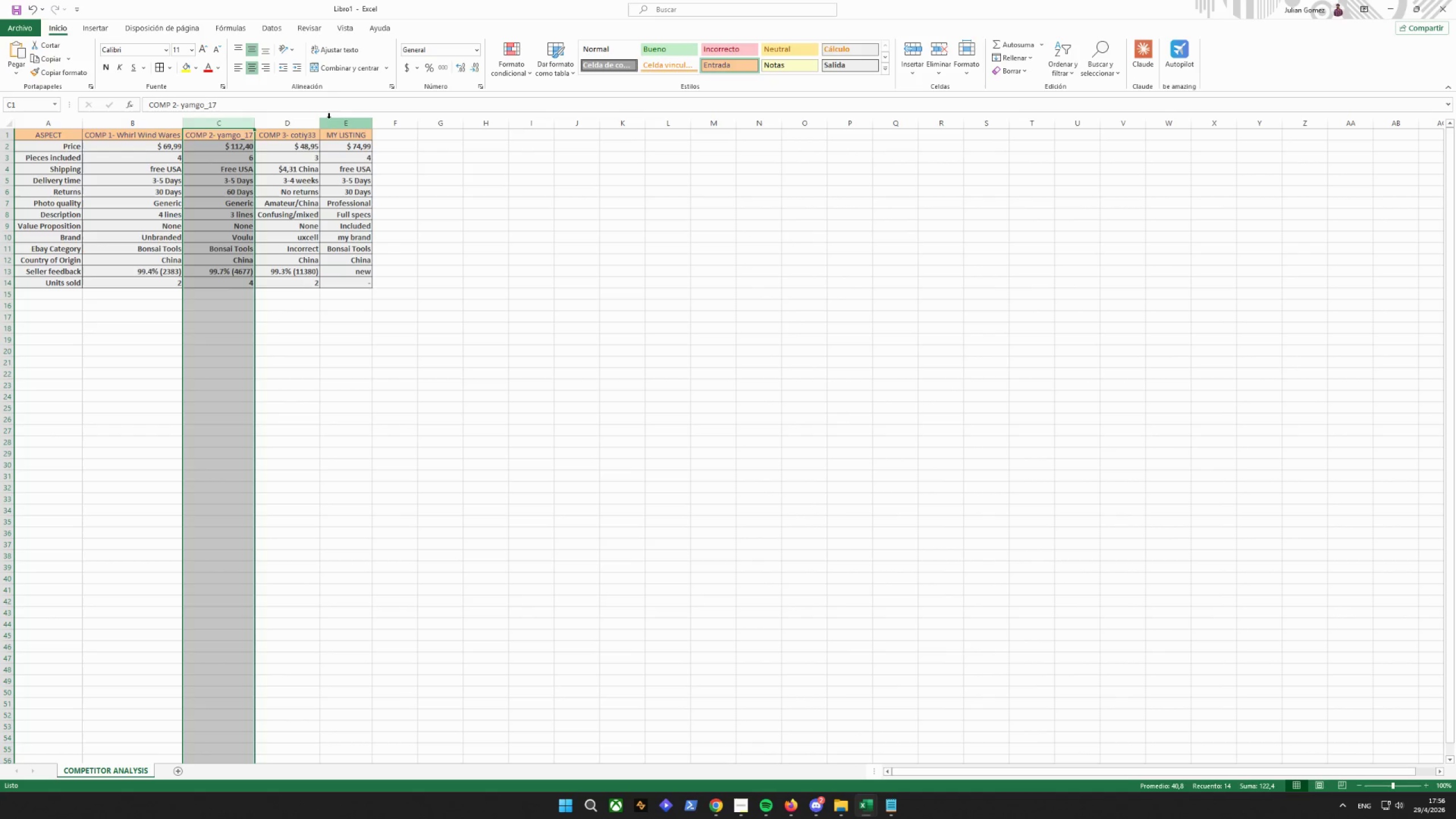 
triple_click([328, 118])
 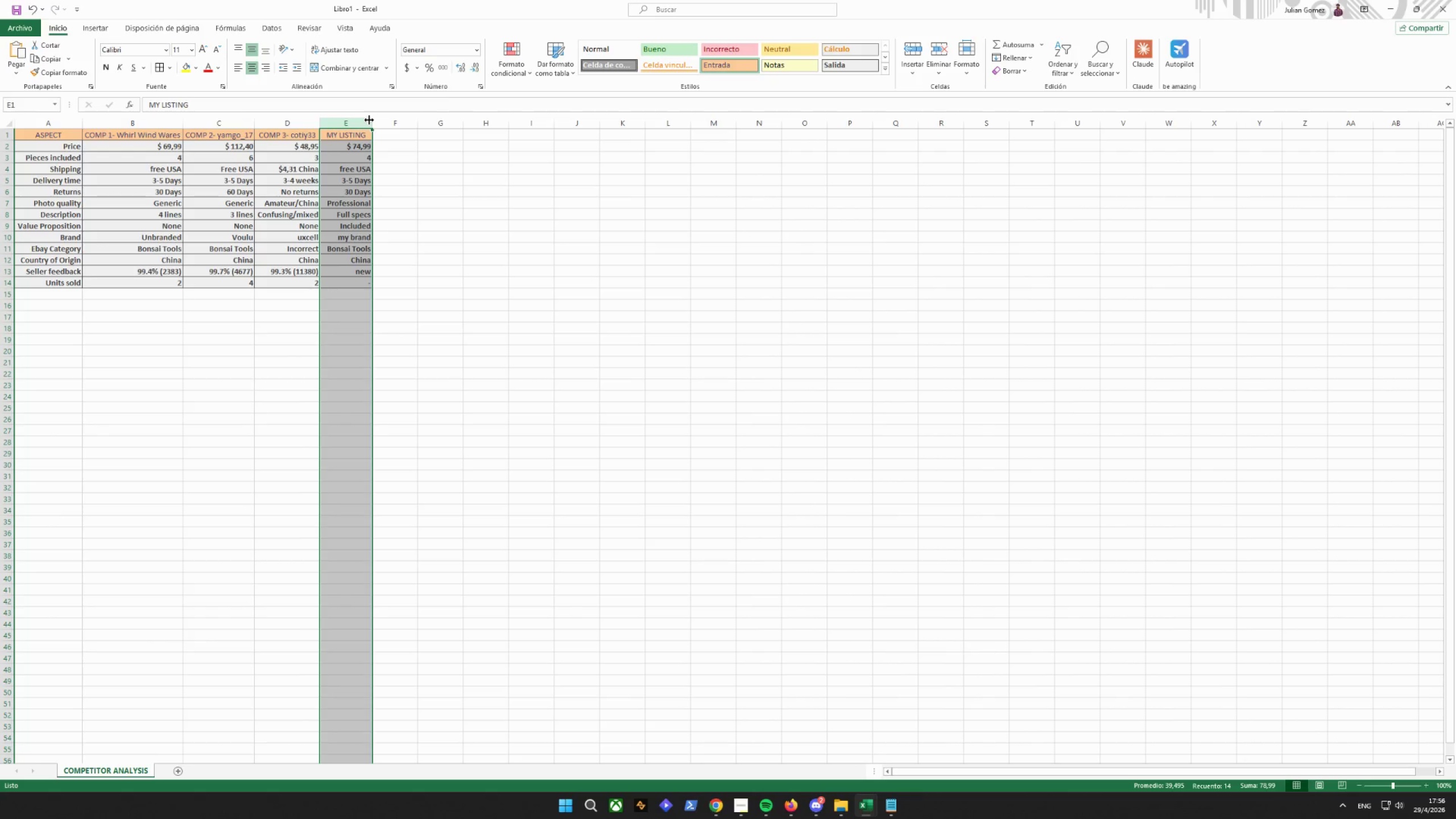 
double_click([369, 120])
 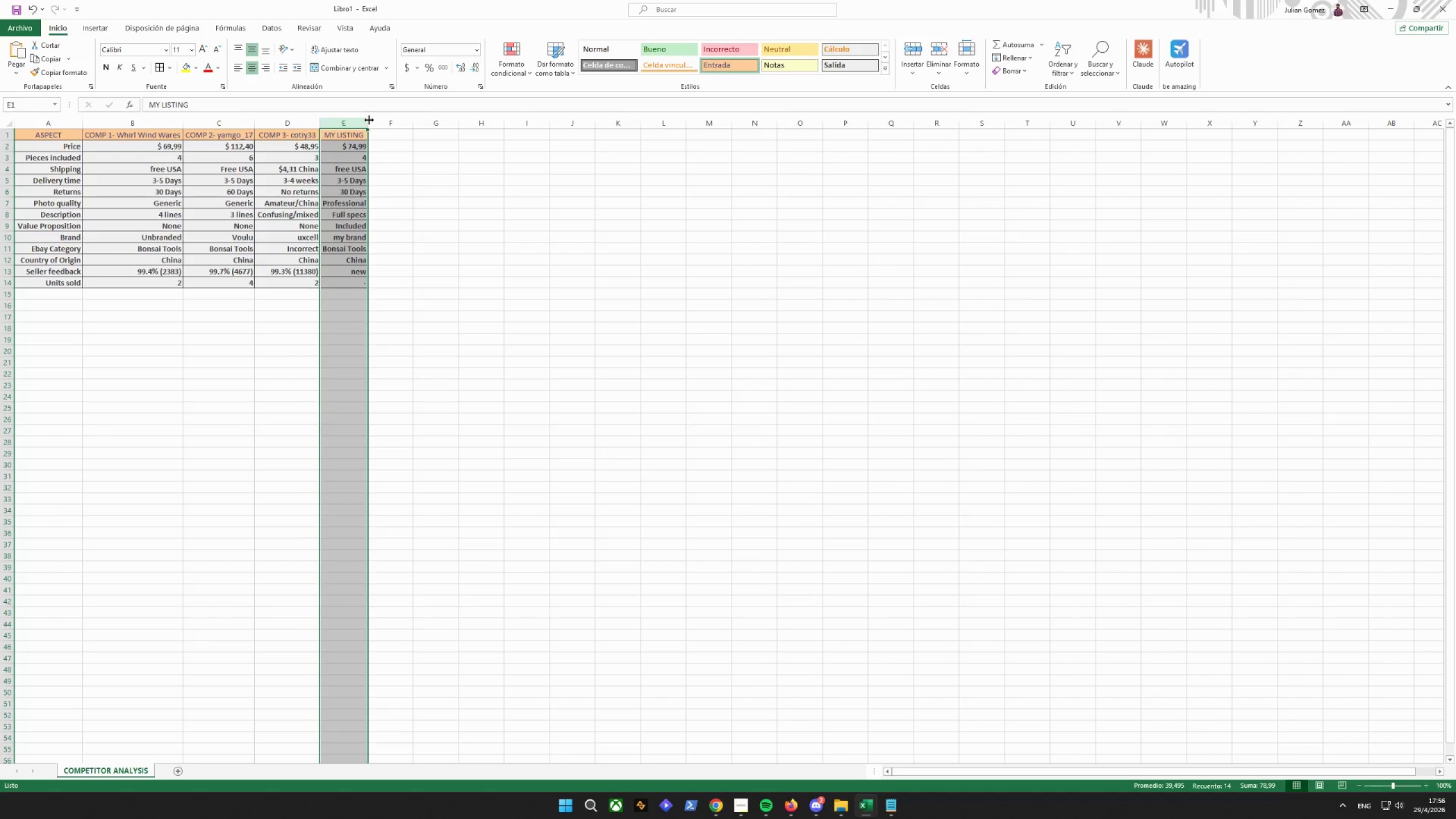 
triple_click([369, 120])
 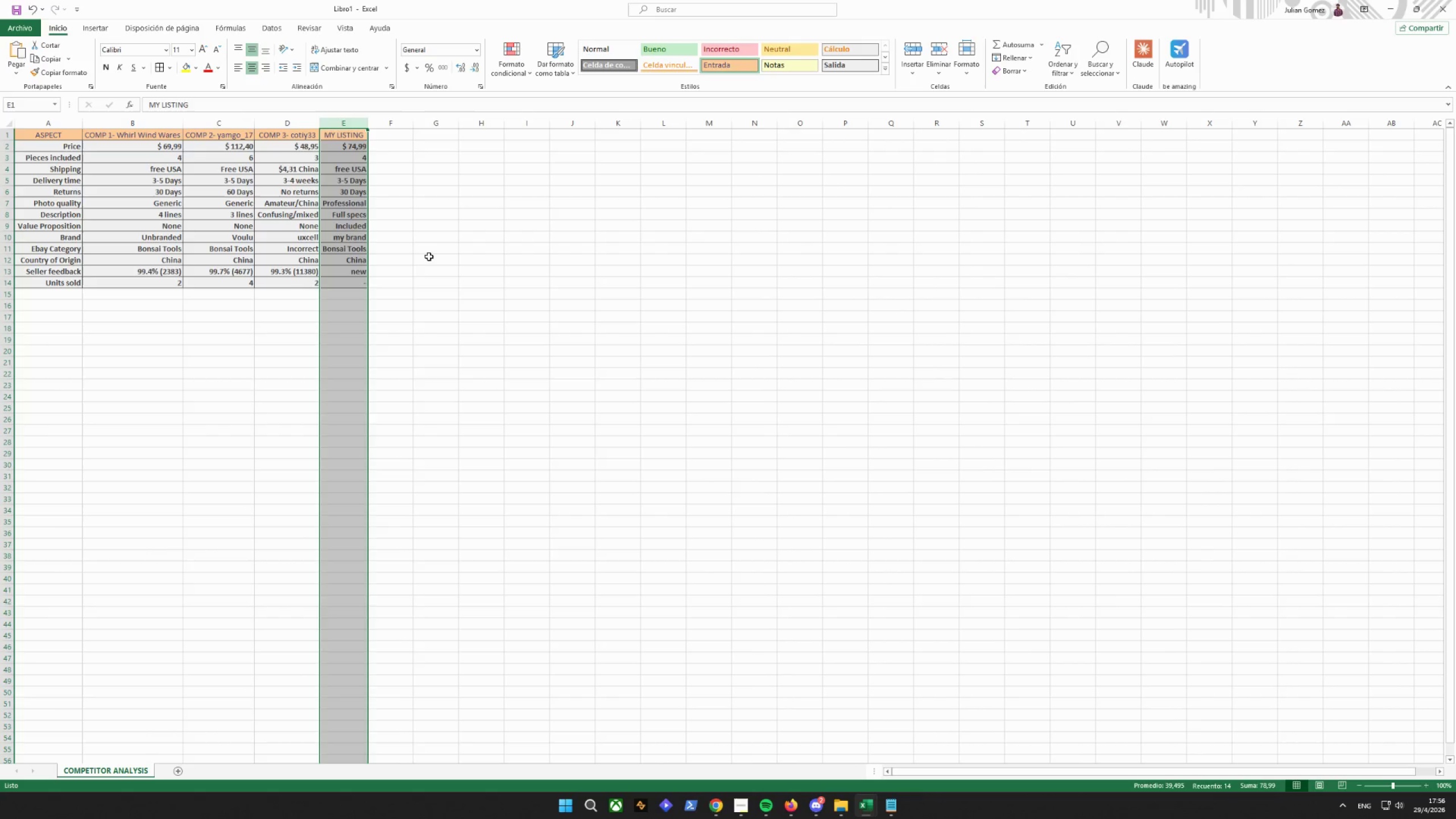 
left_click_drag(start_coordinate=[454, 307], to_coordinate=[456, 310])
 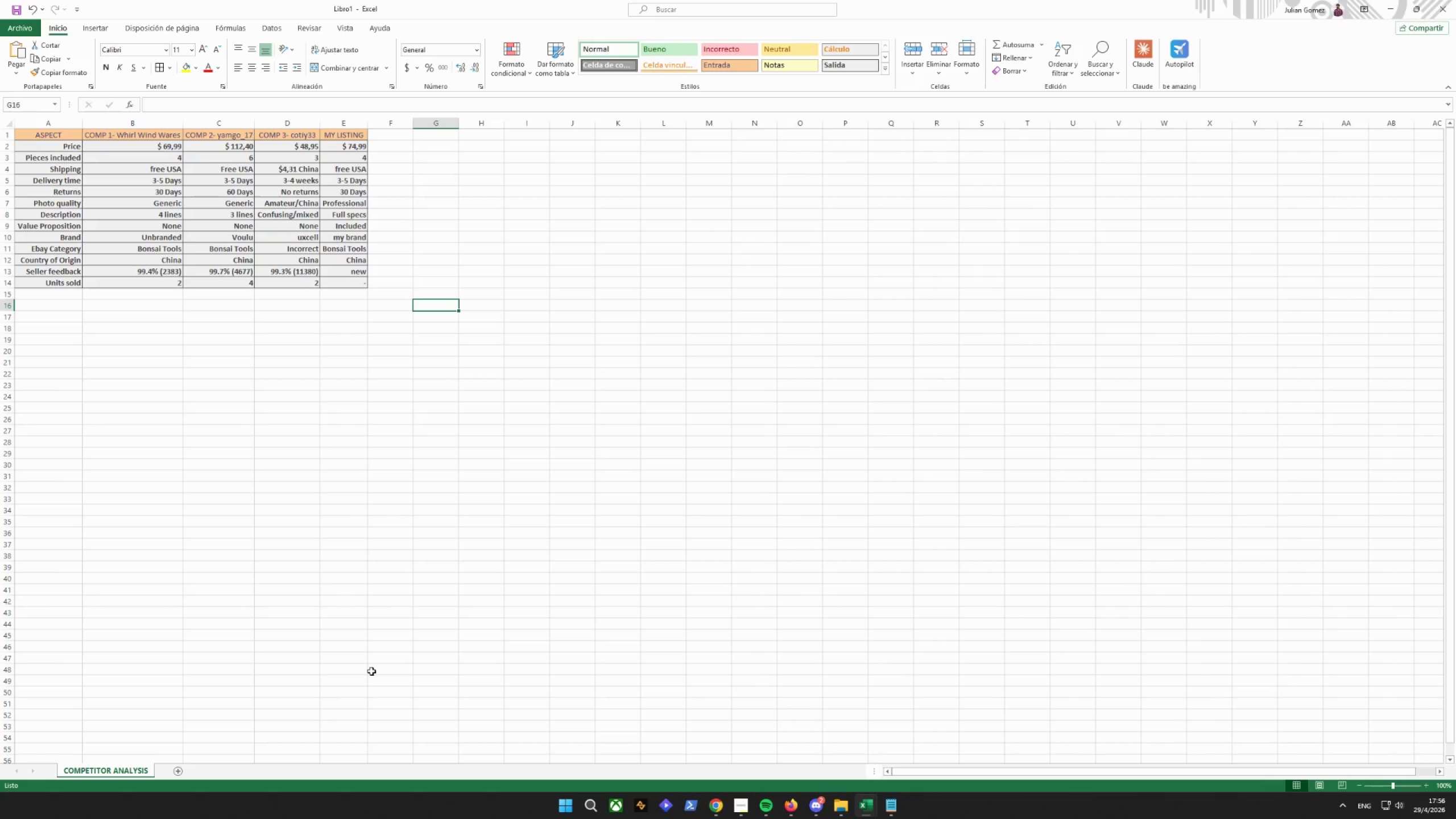 
wait(12.12)
 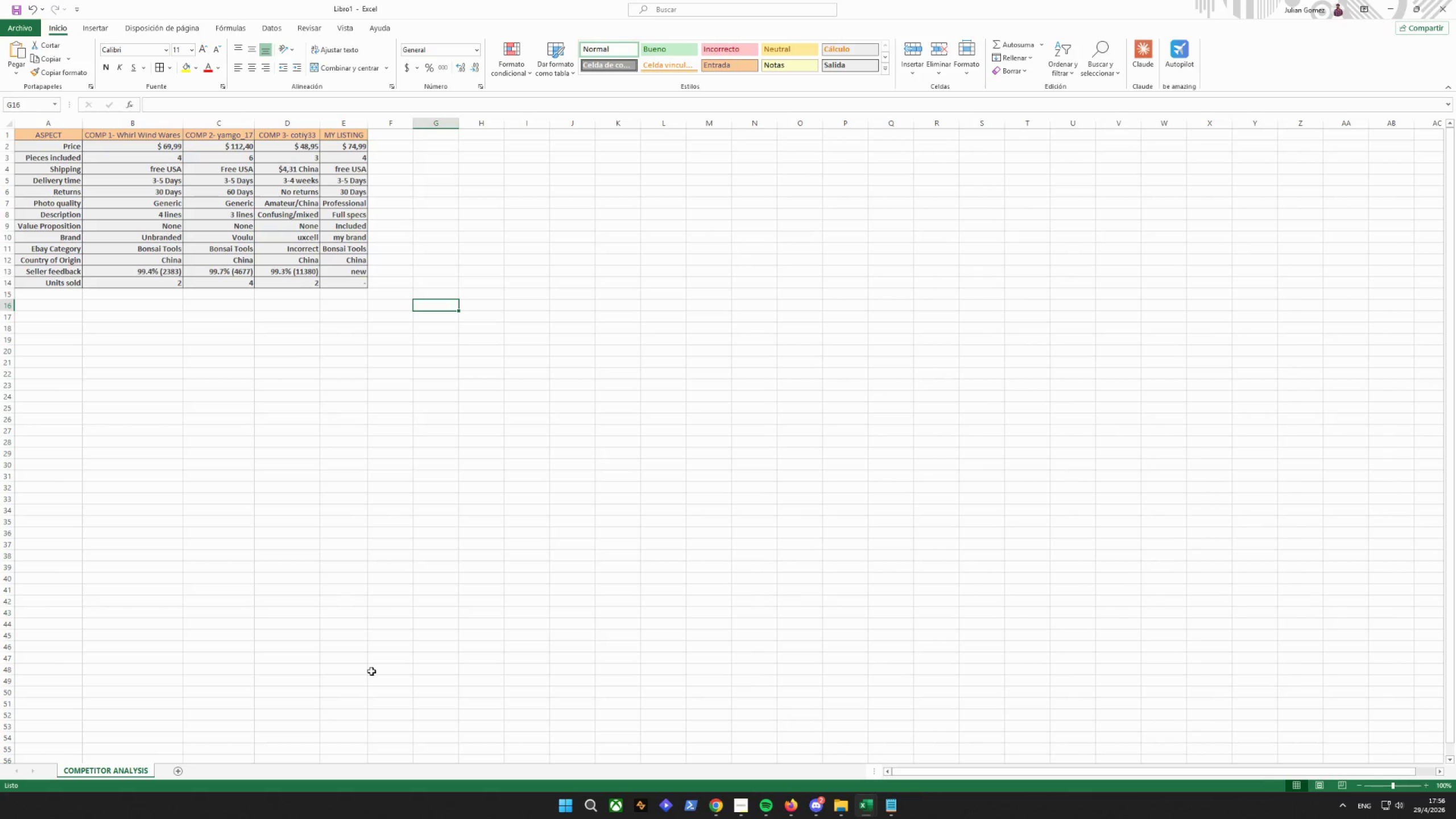 
double_click([175, 771])
 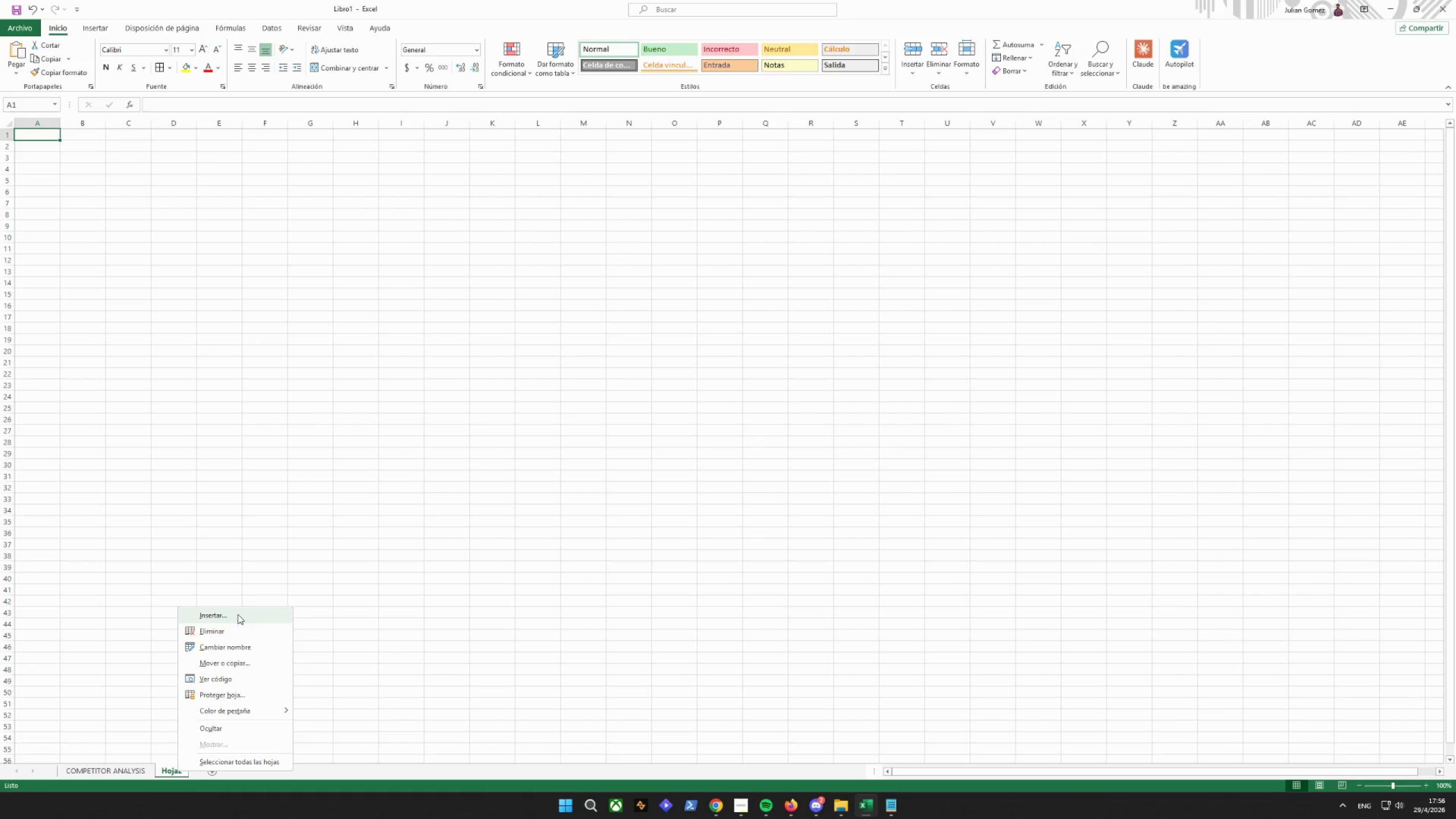 
left_click([230, 640])
 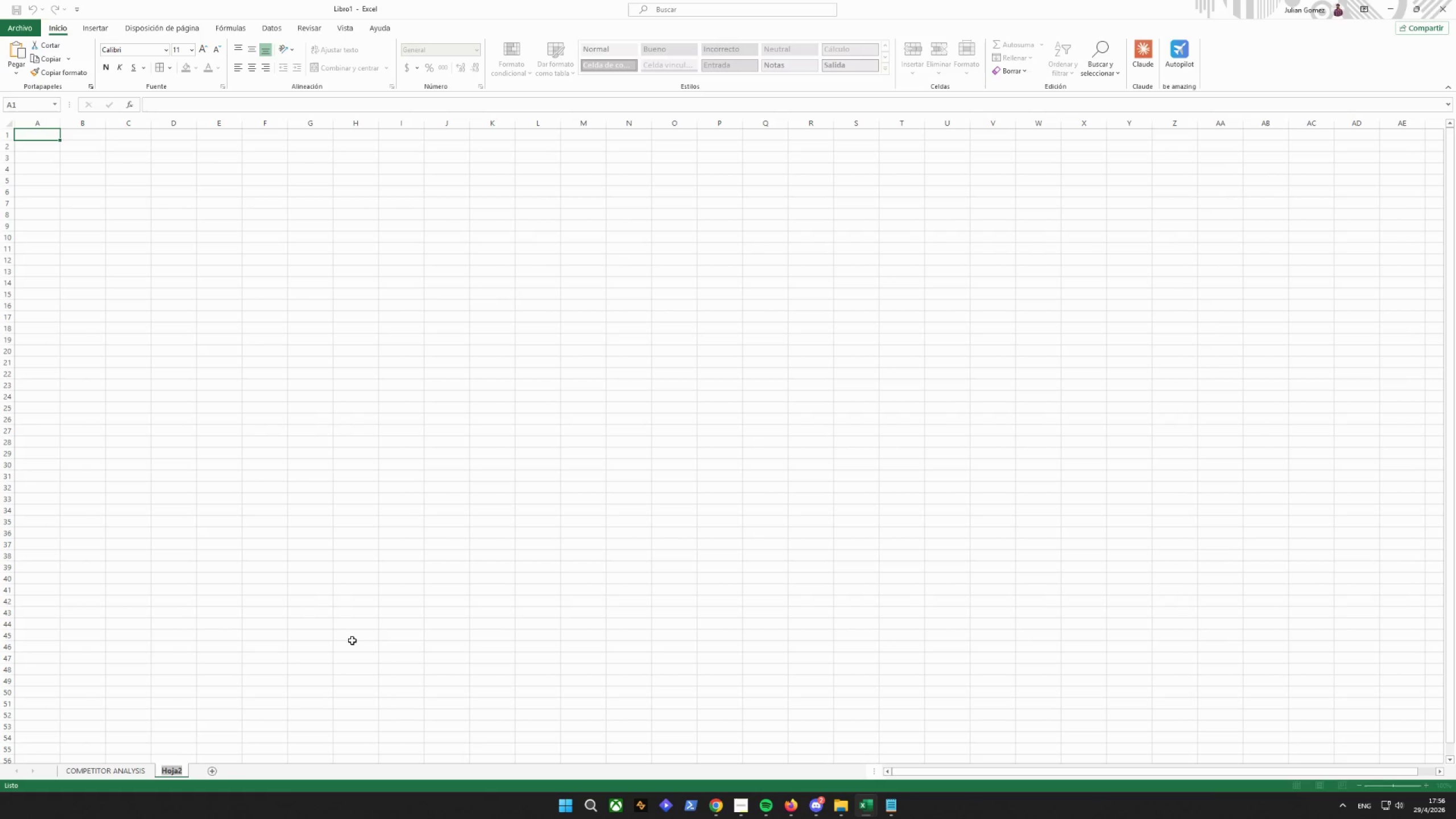 
type(mar)
key(Backspace)
key(Backspace)
key(Backspace)
key(Backspace)
type(NMA)
key(Backspace)
key(Backspace)
key(Backspace)
key(Backspace)
type(MARKET GAOP)
key(Backspace)
key(Backspace)
type(O)
key(Backspace)
type(PS )
 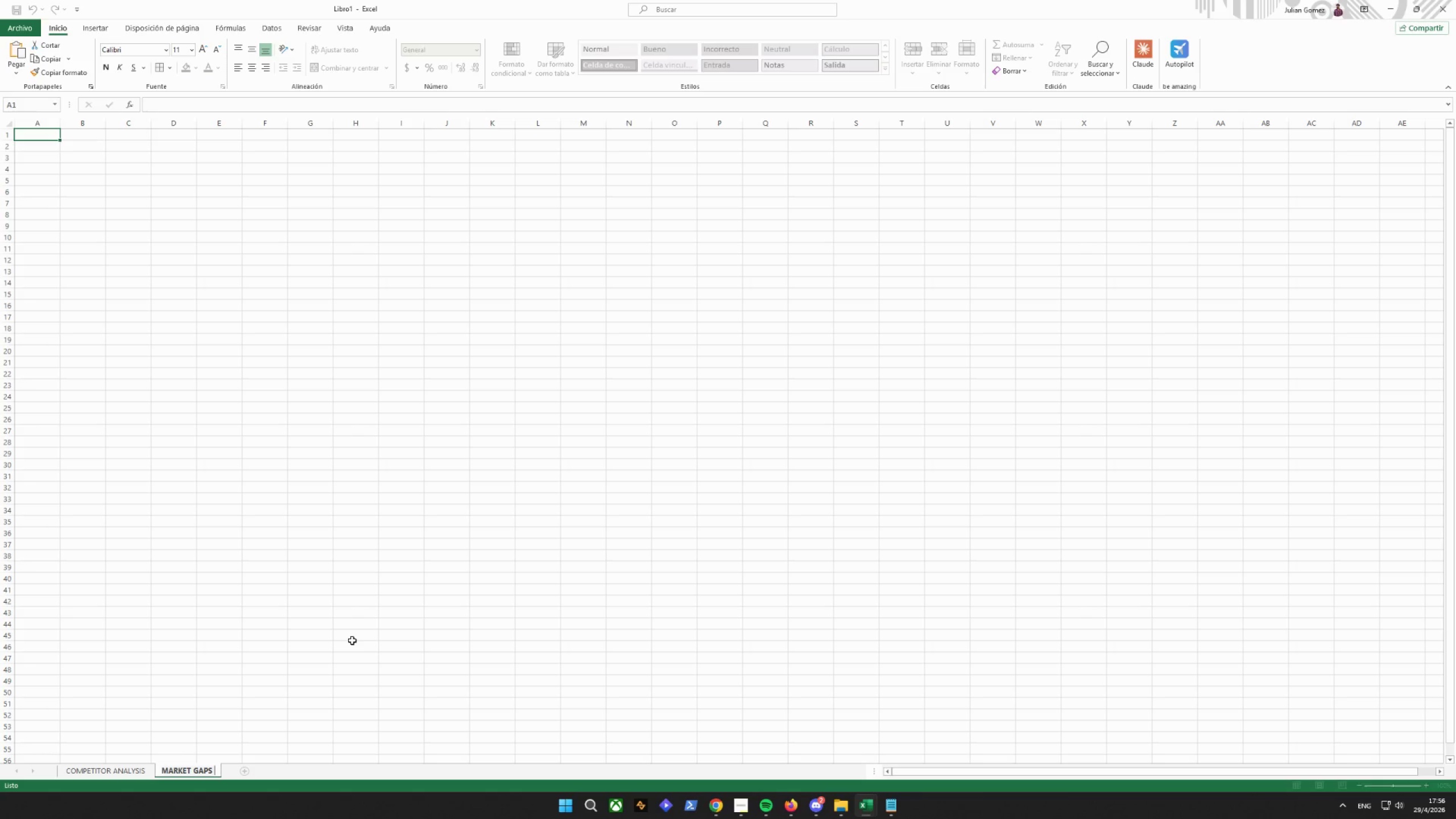 
type(& OPP)
key(Backspace)
type(O)
key(Backspace)
key(Backspace)
type(P[PORTUNITIES)
 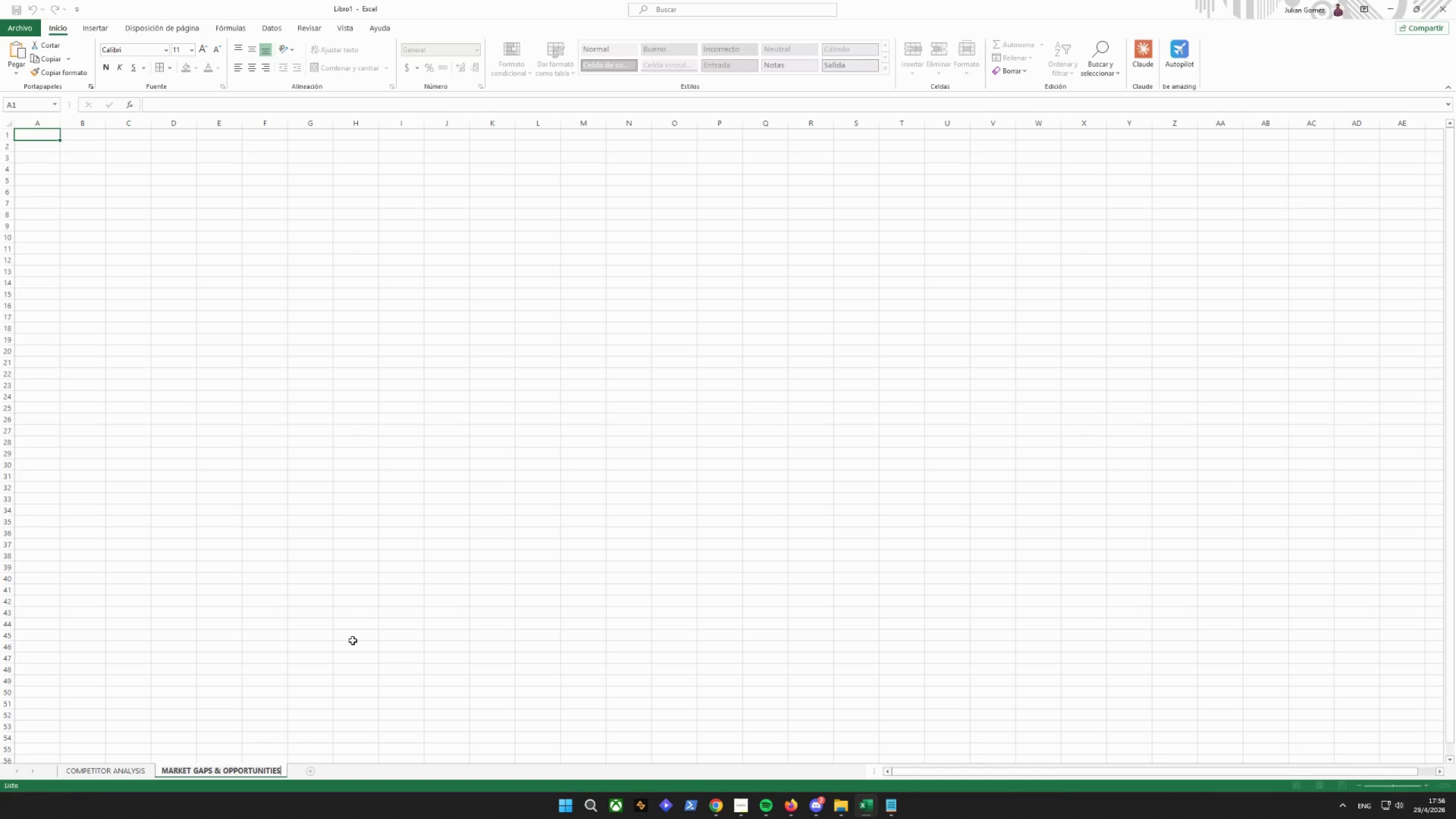 
key(Enter)
 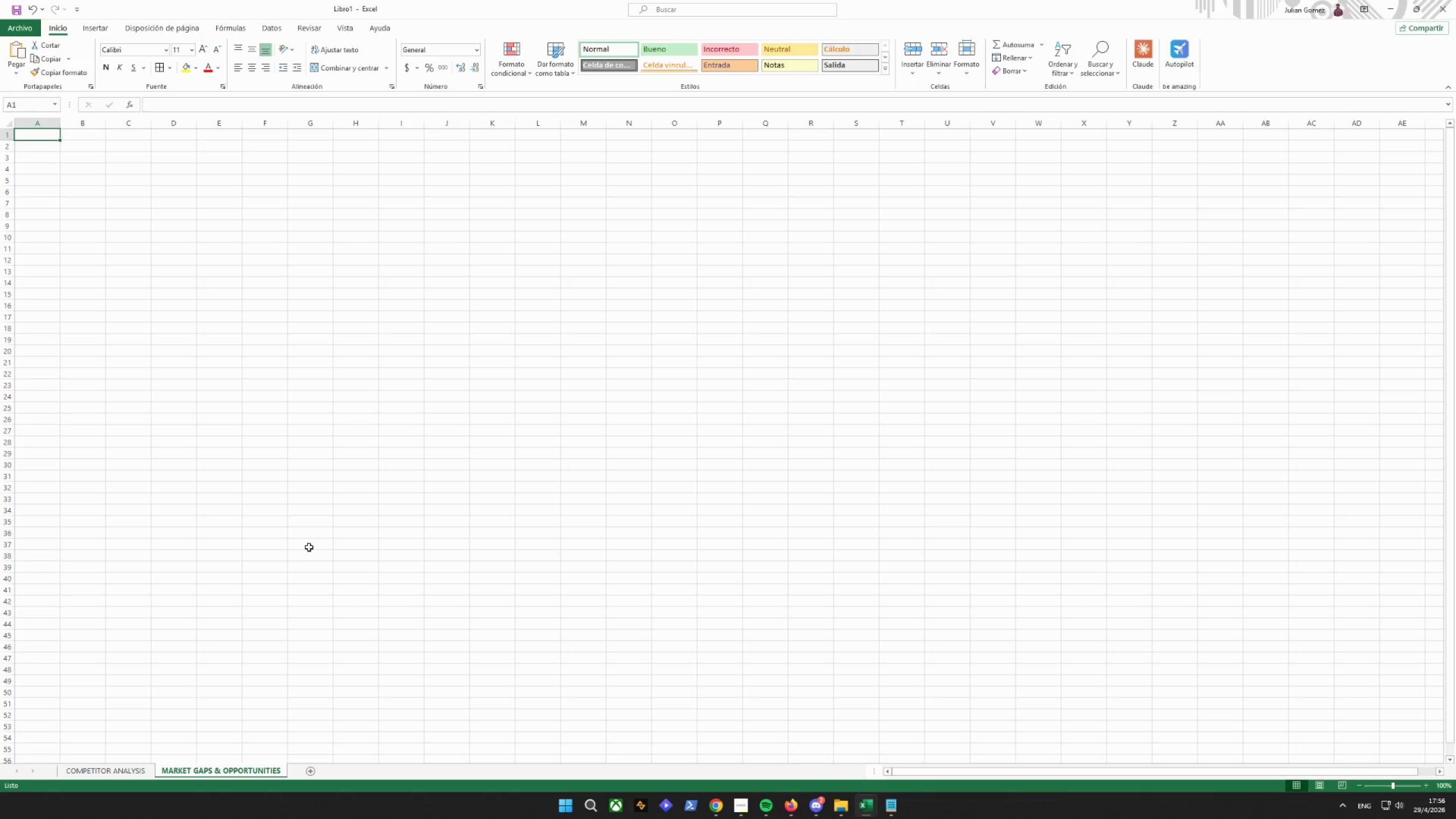 
wait(6.61)
 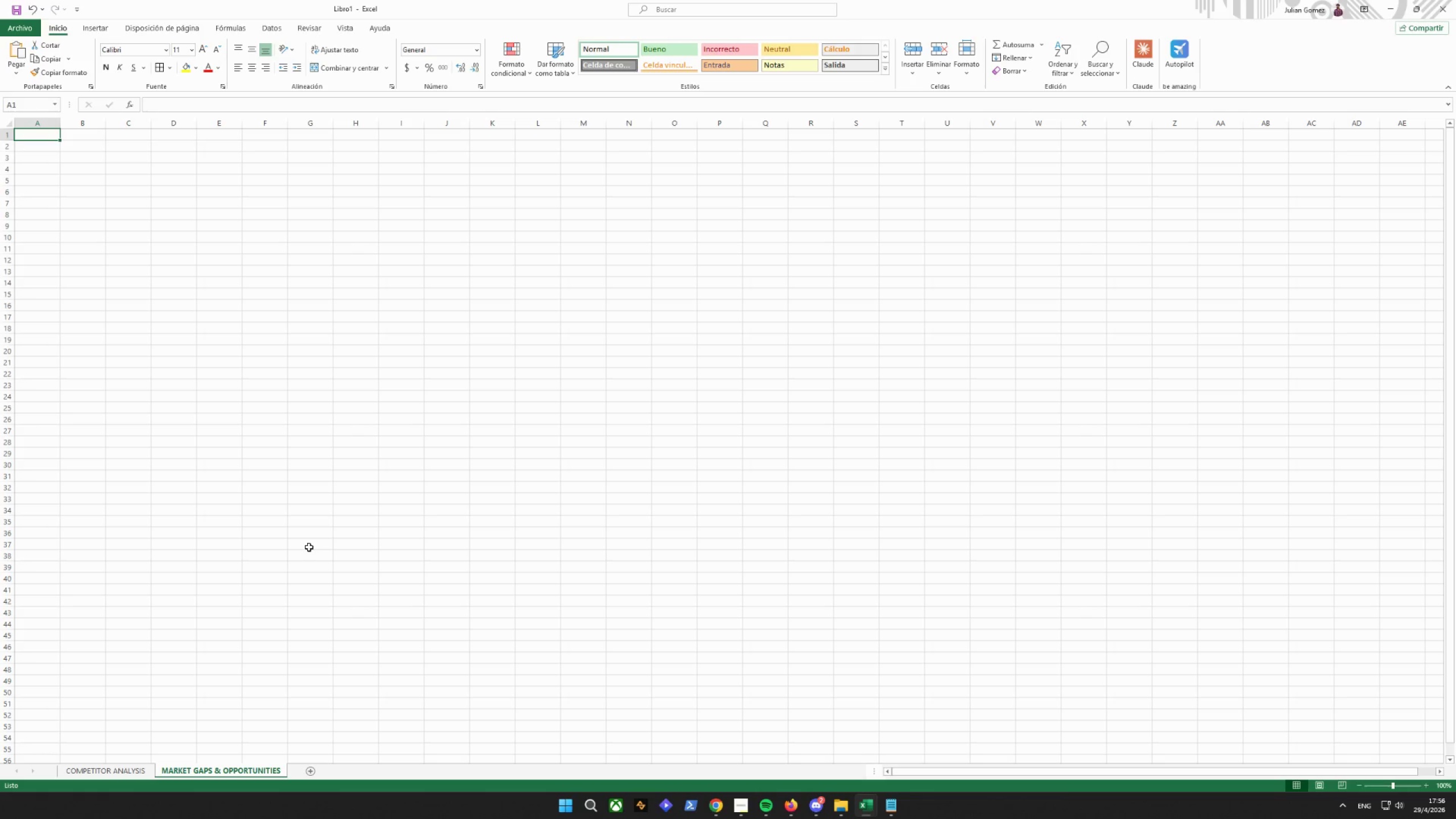 
type(COMPETITOR WAKNESSS)
 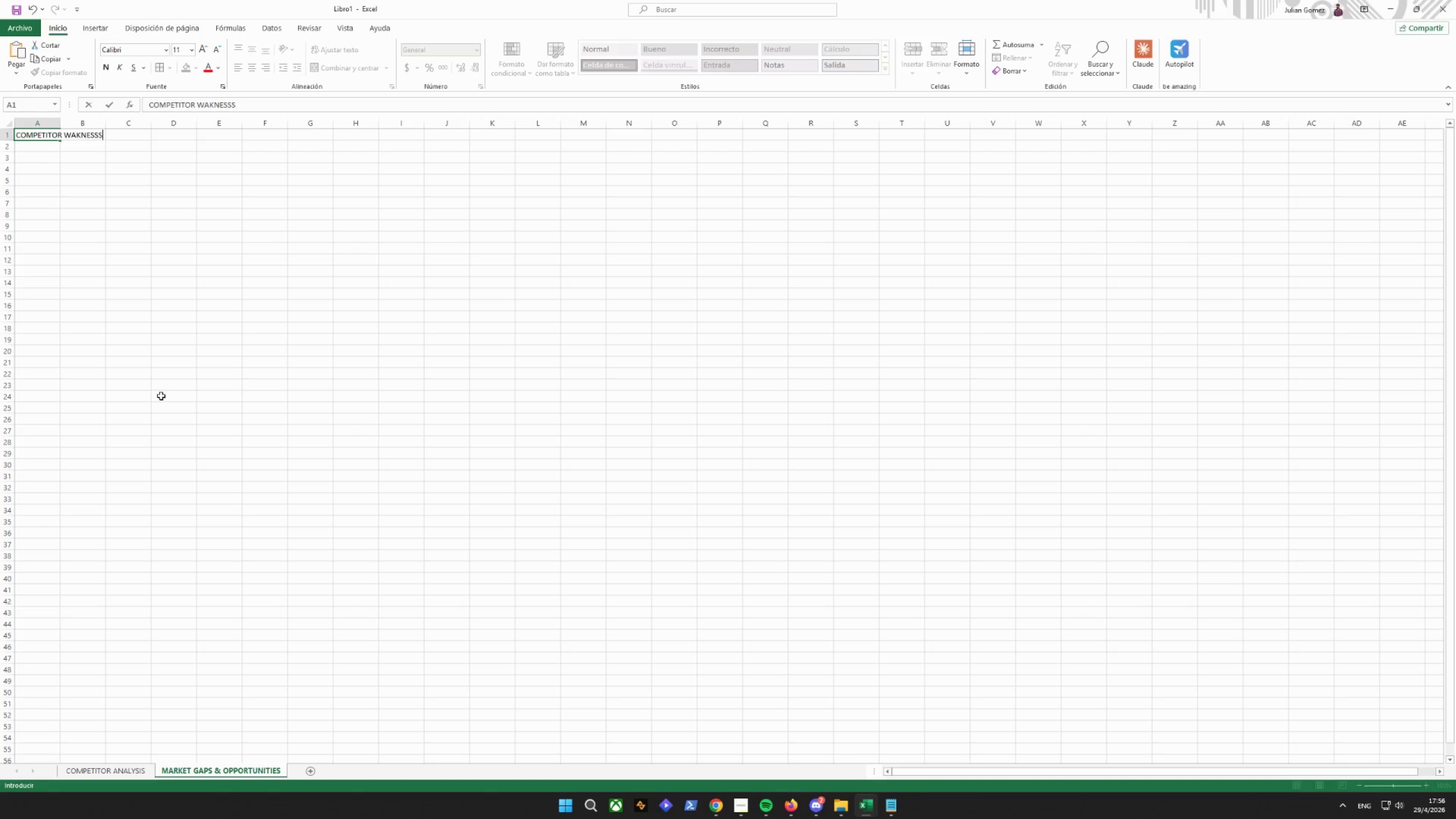 
key(Enter)
 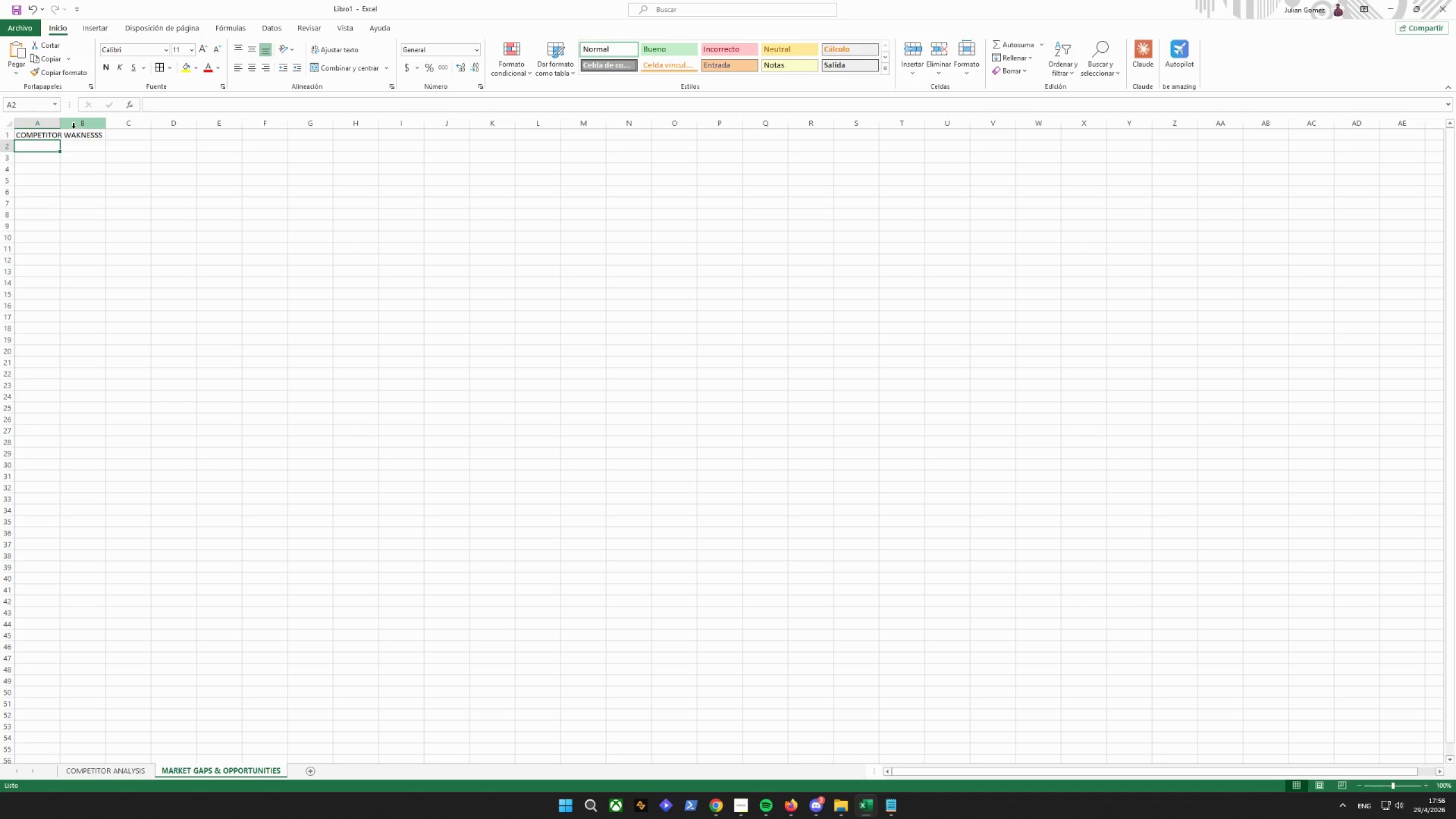 
double_click([58, 124])
 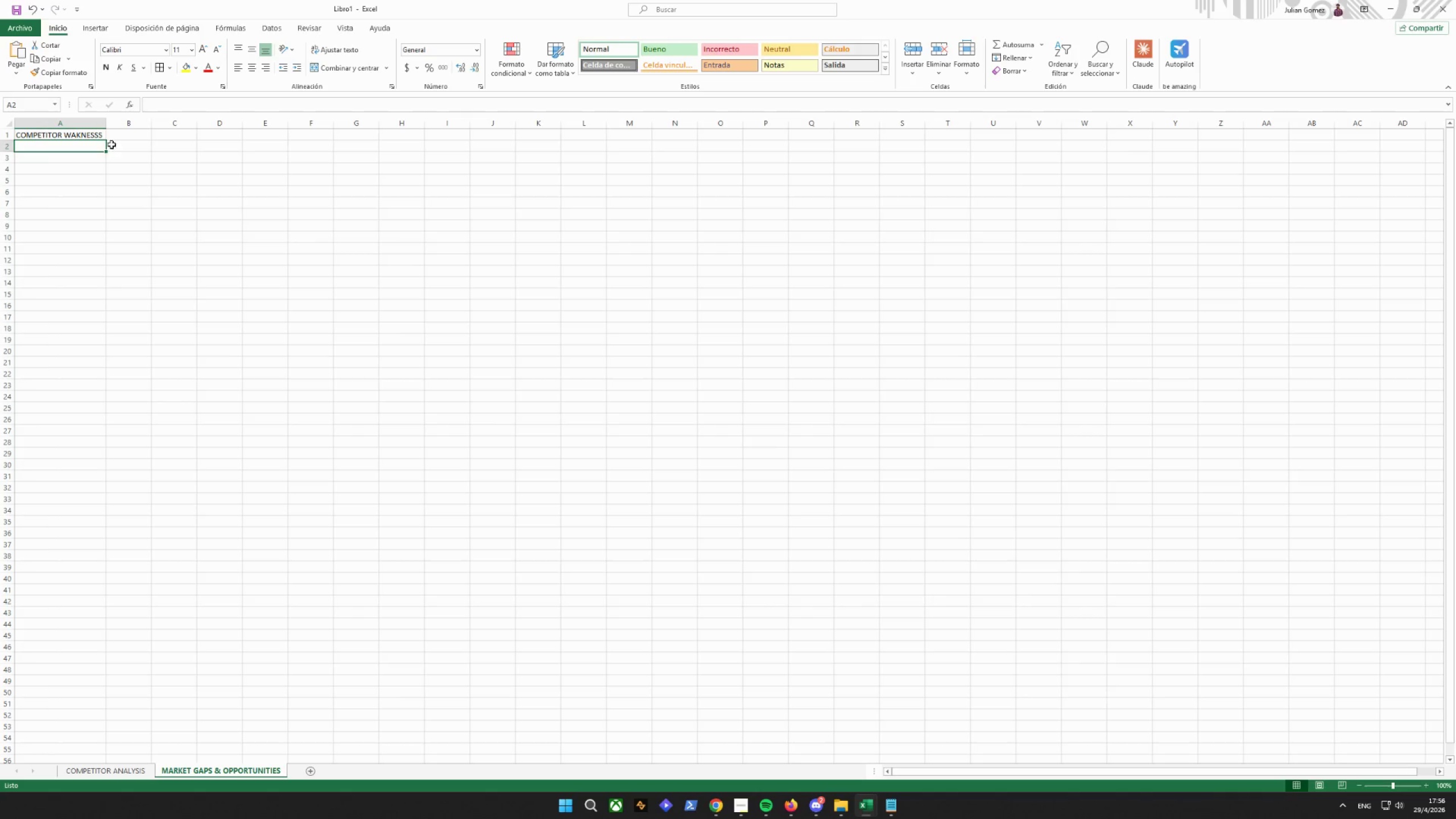 
left_click([94, 136])
 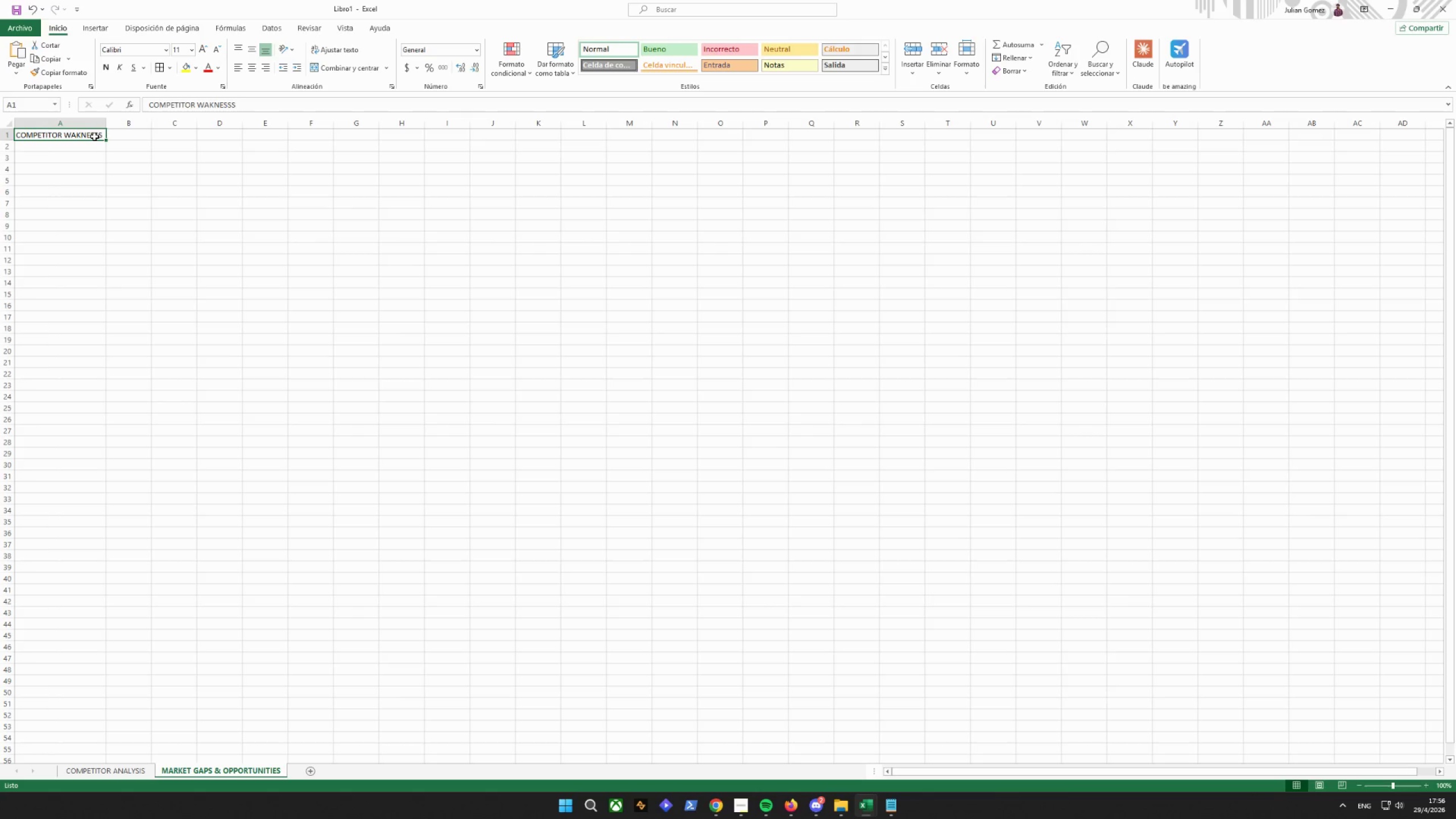 
type(COMPETITI)
key(Backspace)
type(OR WEAKNESS)
 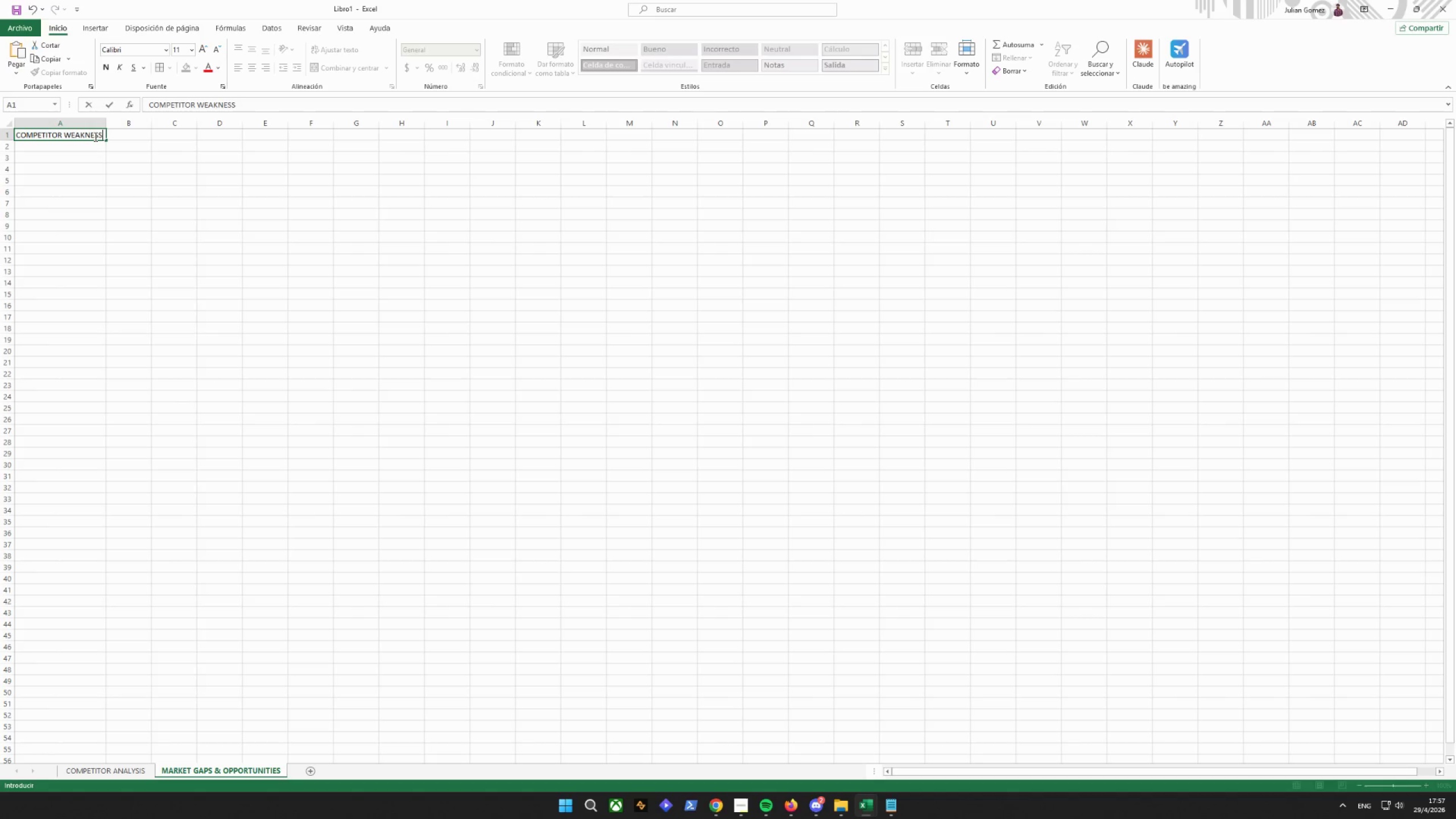 
key(Enter)
 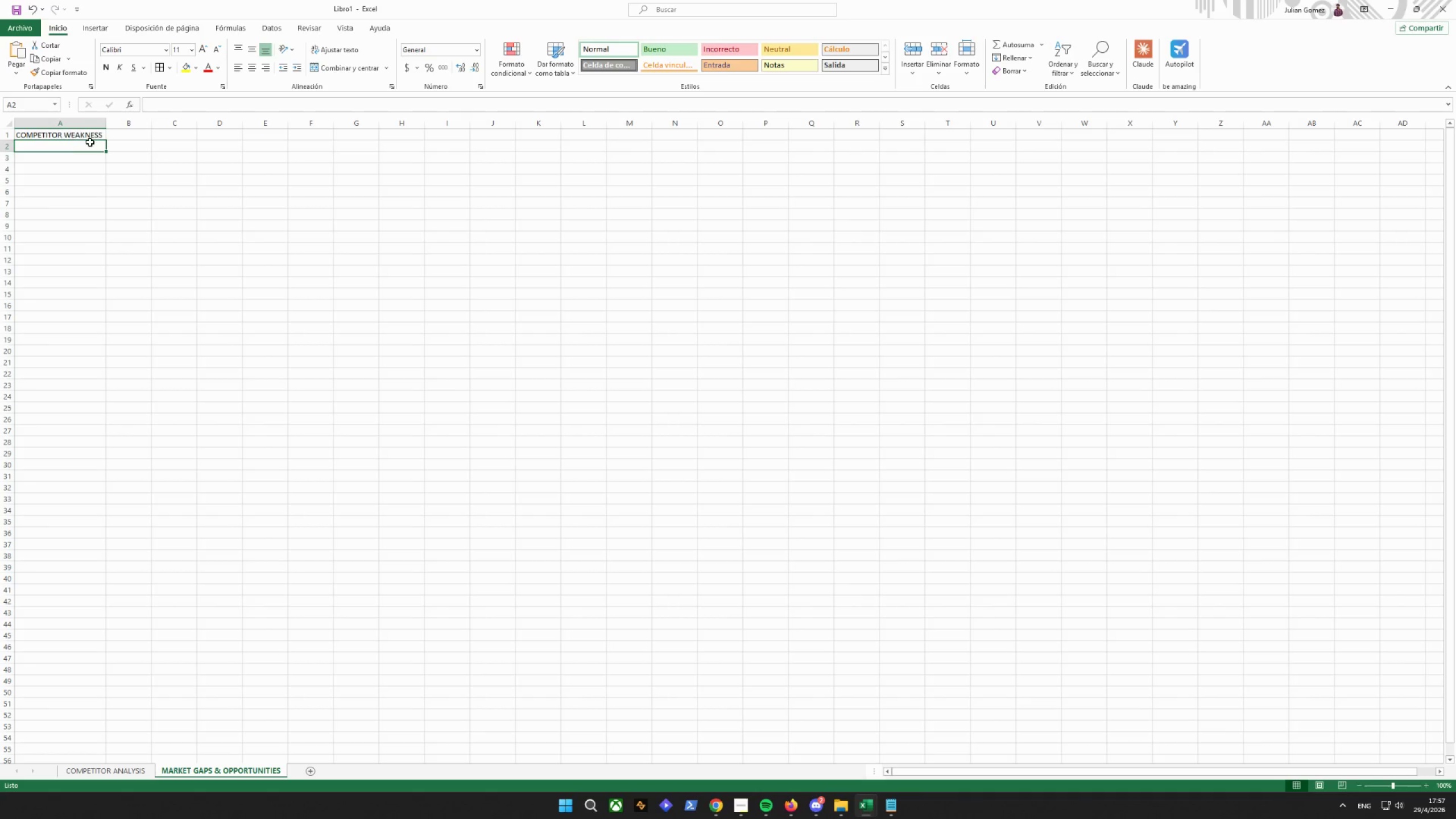 
left_click([119, 136])
 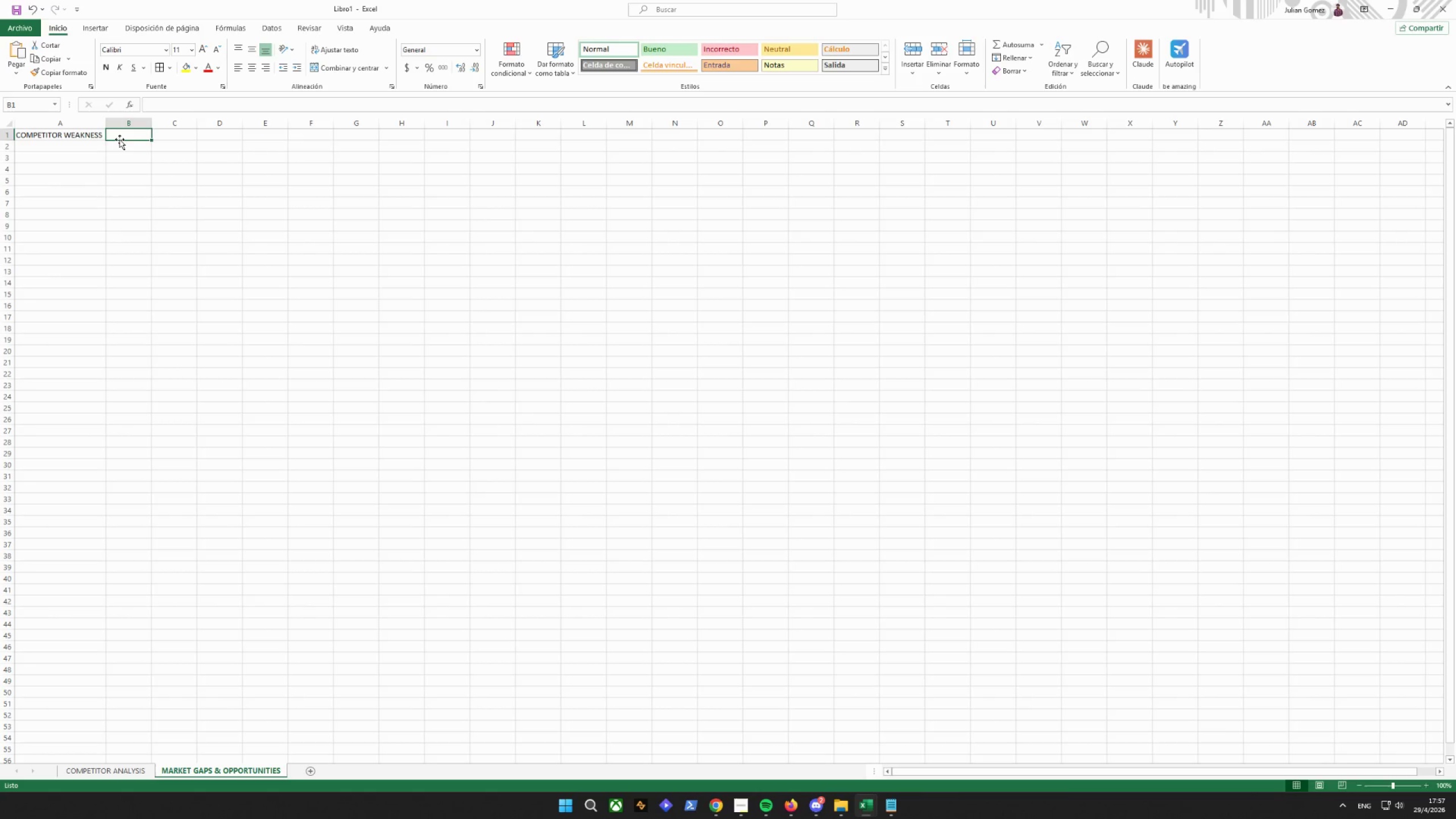 
type(YOUR ADVENTAGE)
 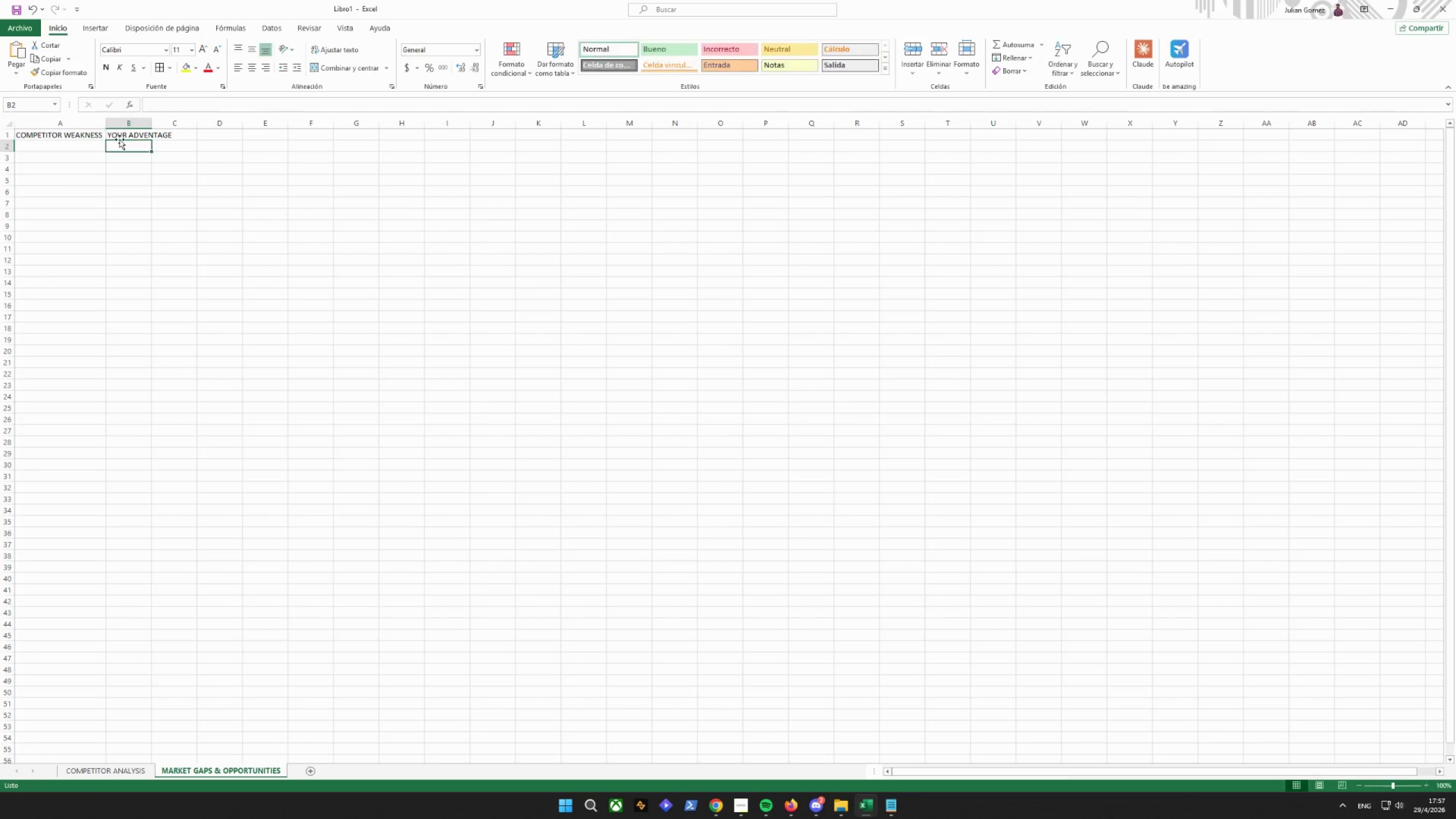 
key(Enter)
 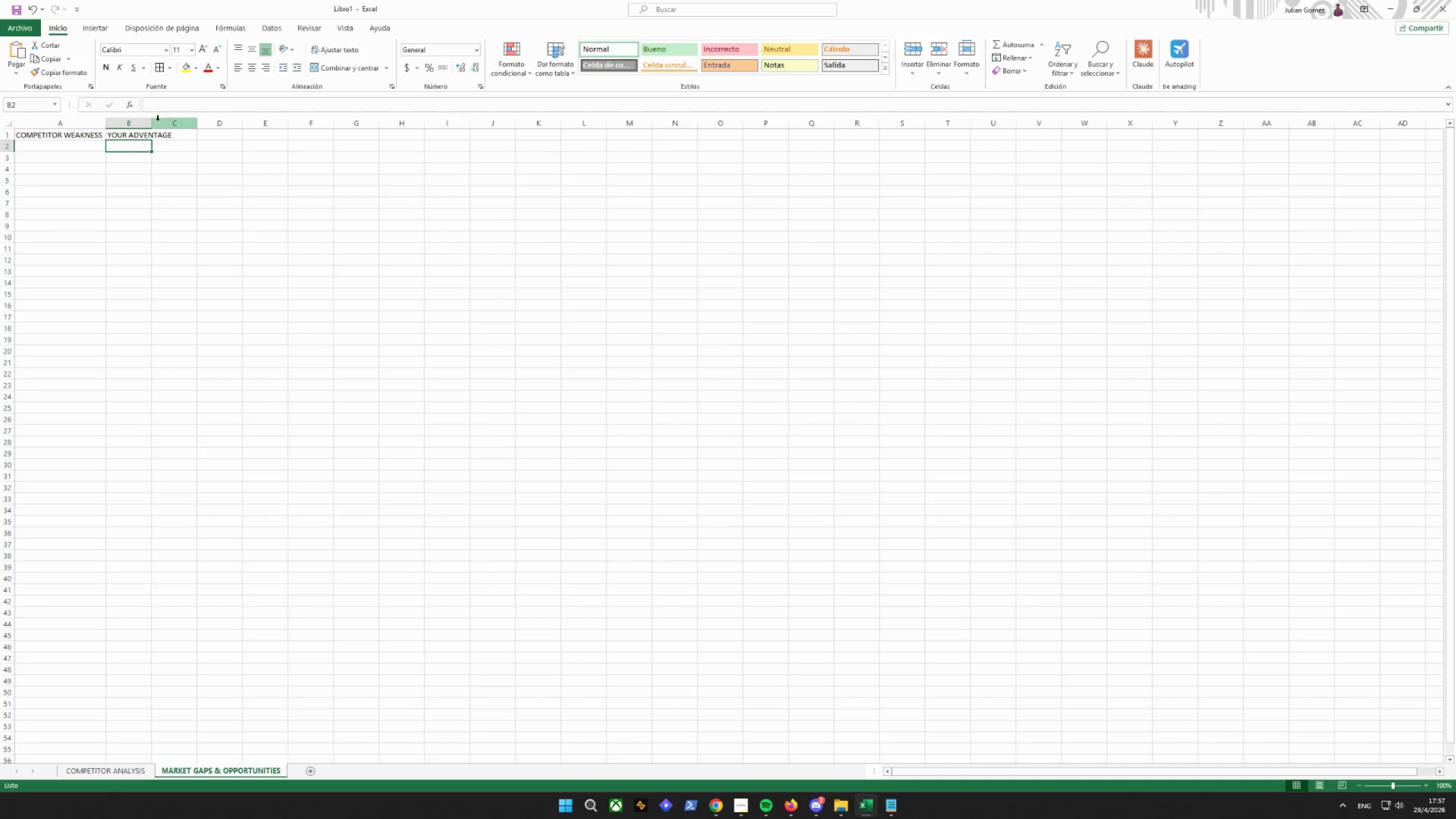 
double_click([152, 123])
 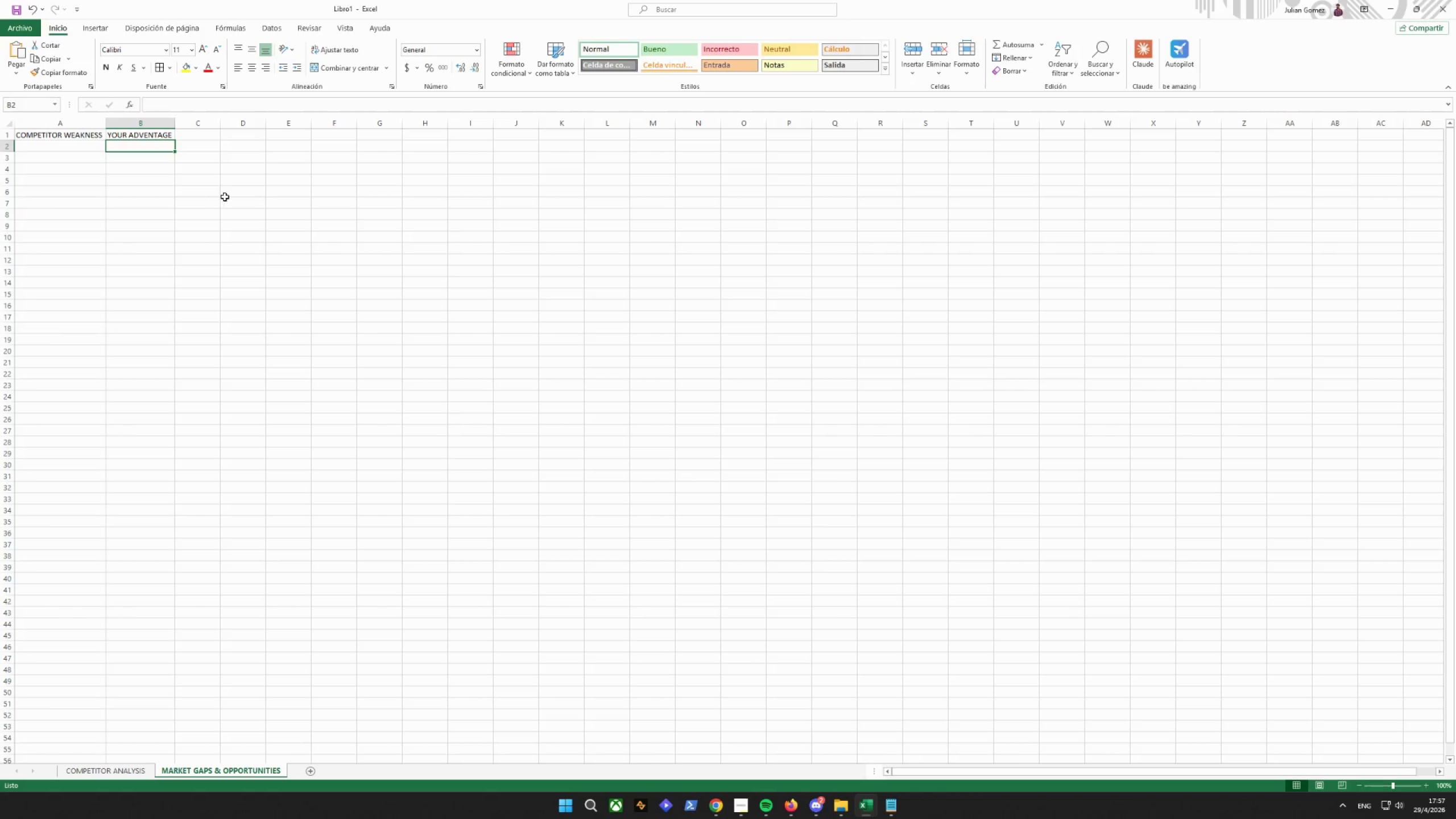 
left_click([65, 143])
 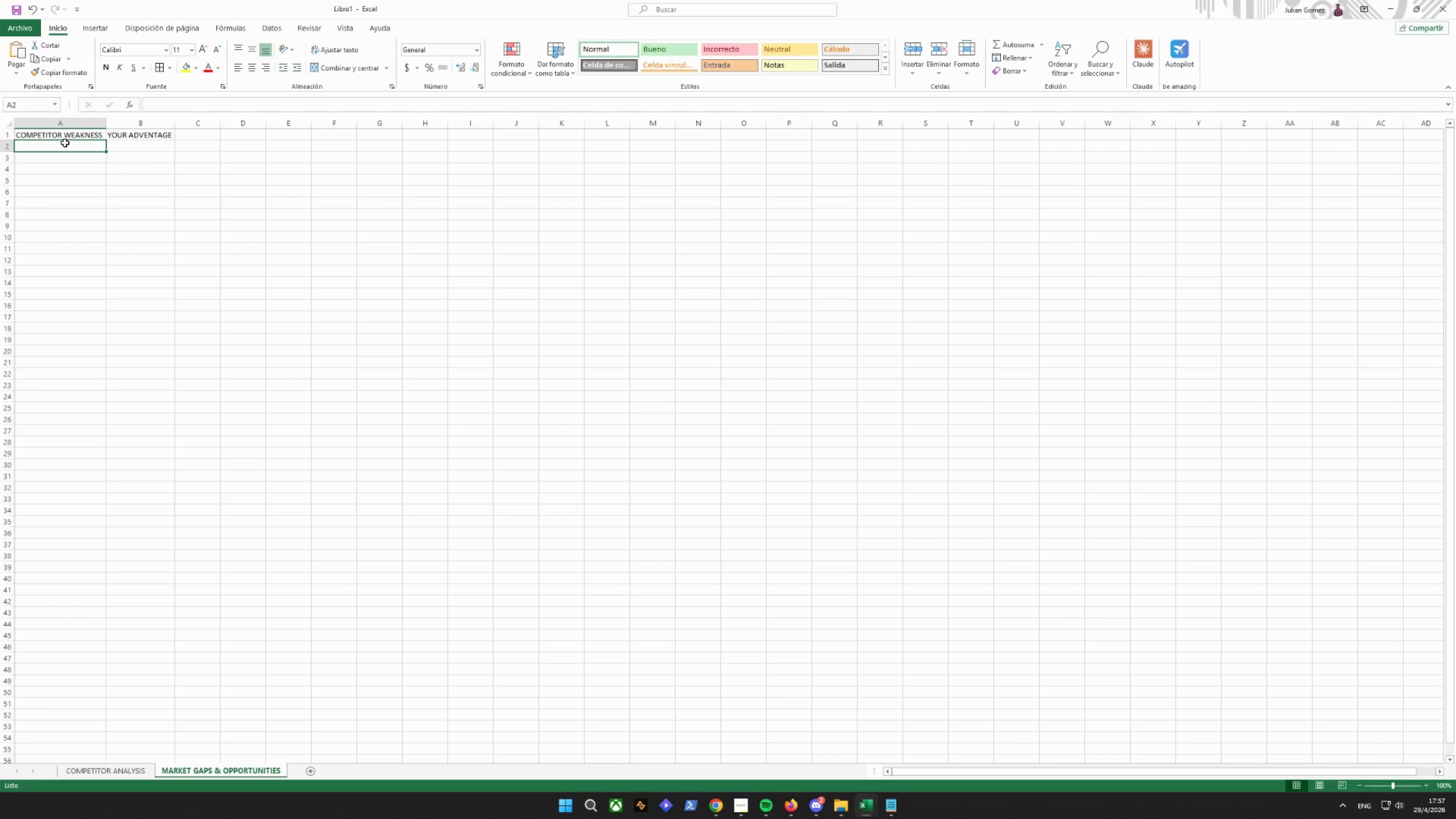 
type(GENERIC PHOTYOGenericx)
key(Backspace)
type( gp)
key(Backspace)
key(Backspace)
type(photos, no contes)
key(Backspace)
type(xty)
key(Backspace)
 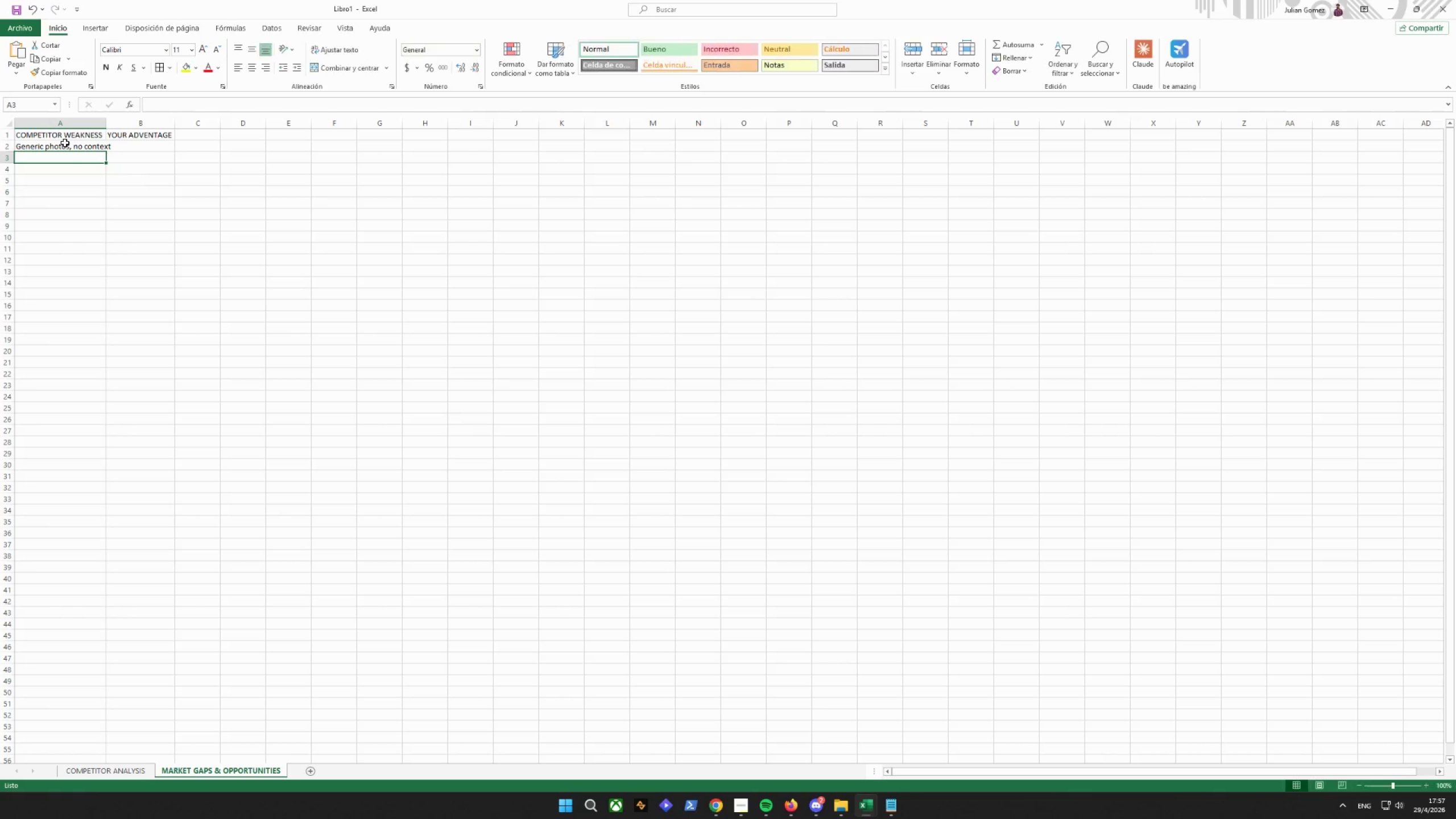 
key(Enter)
 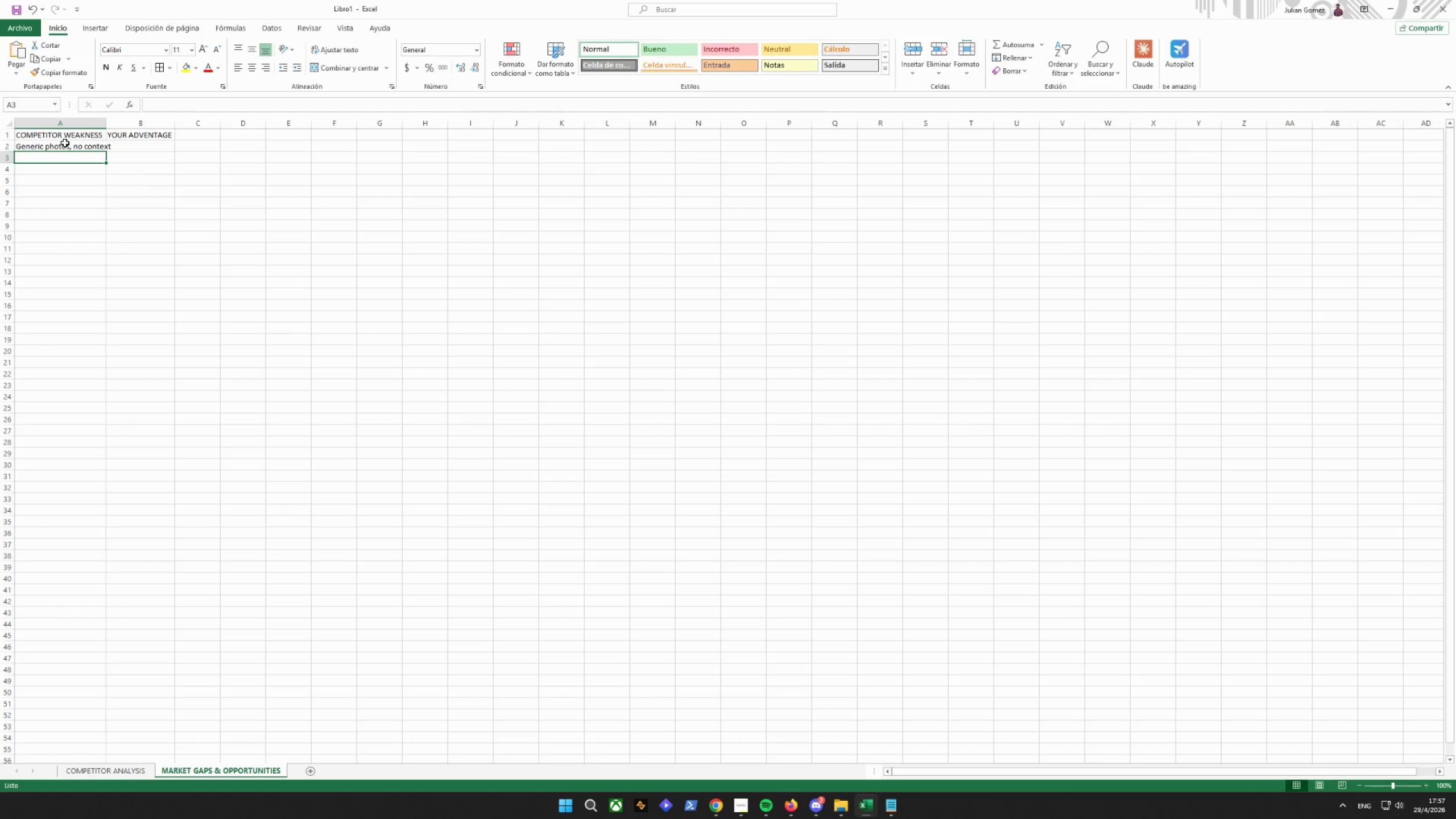 
type(3-4 lines)
key(Backspace)
key(Backspace)
type(e descriptiu)
key(Backspace)
type(on)
 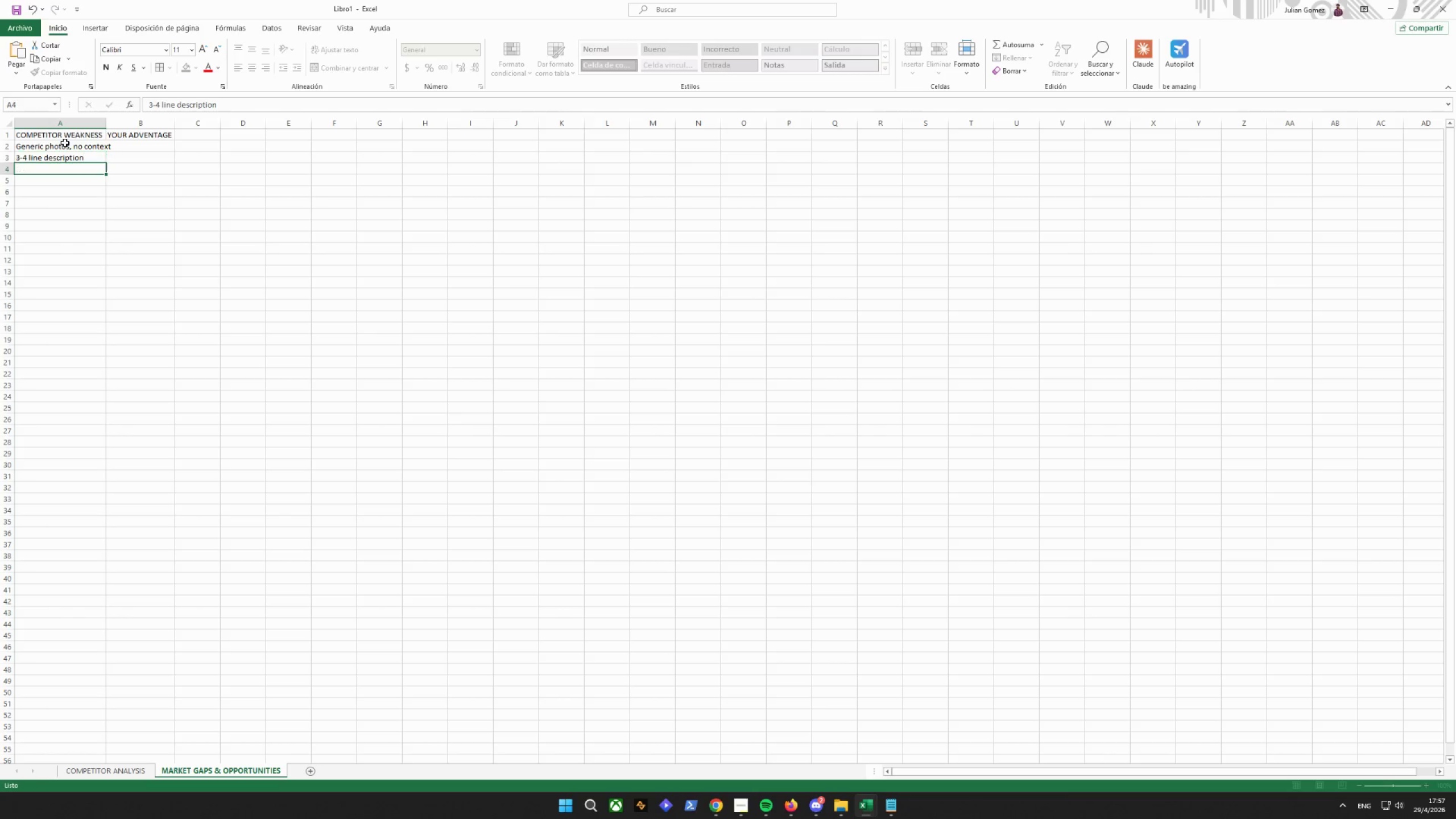 
key(Enter)
 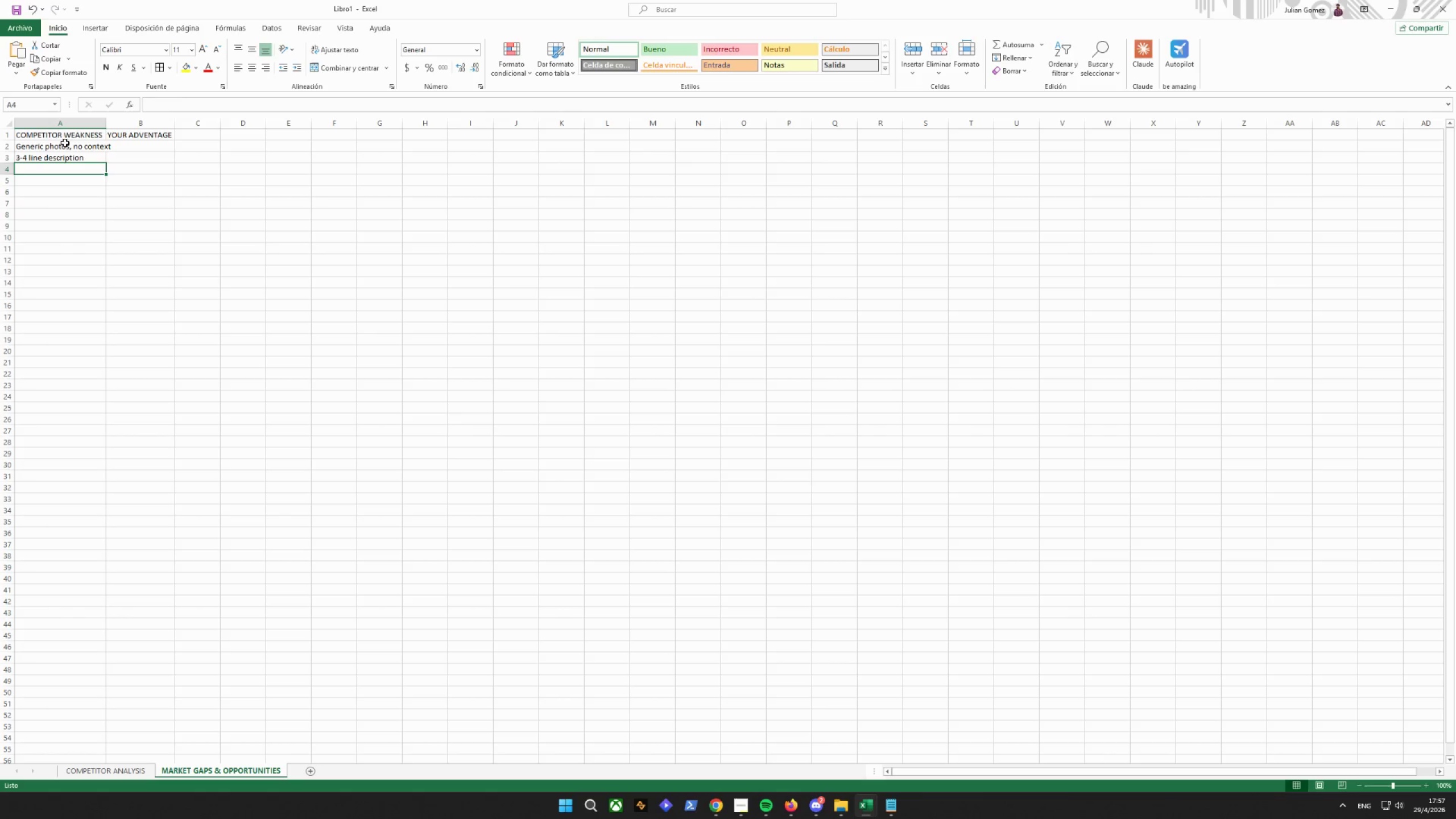 
left_click([94, 160])
 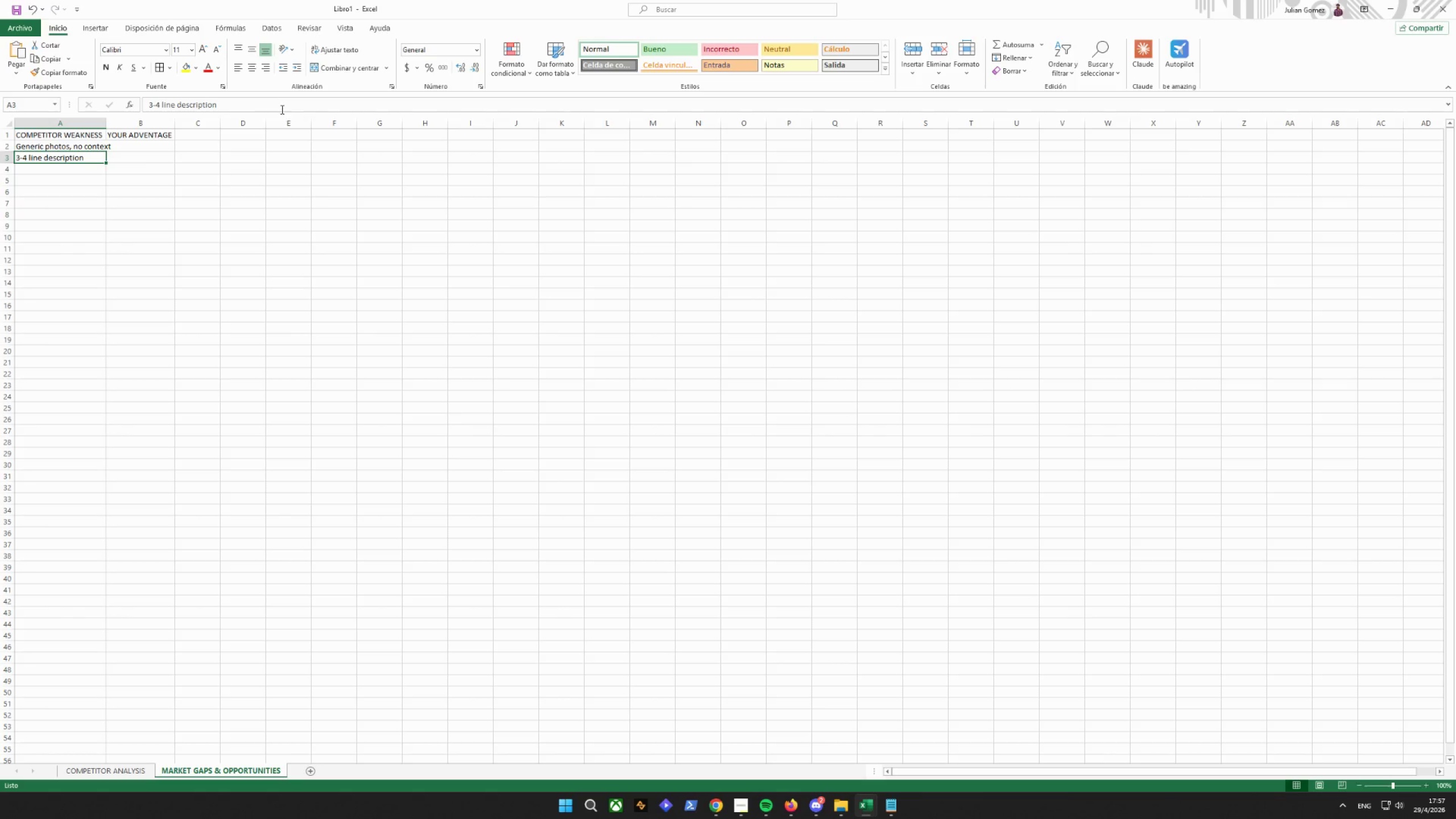 
left_click([280, 109])
 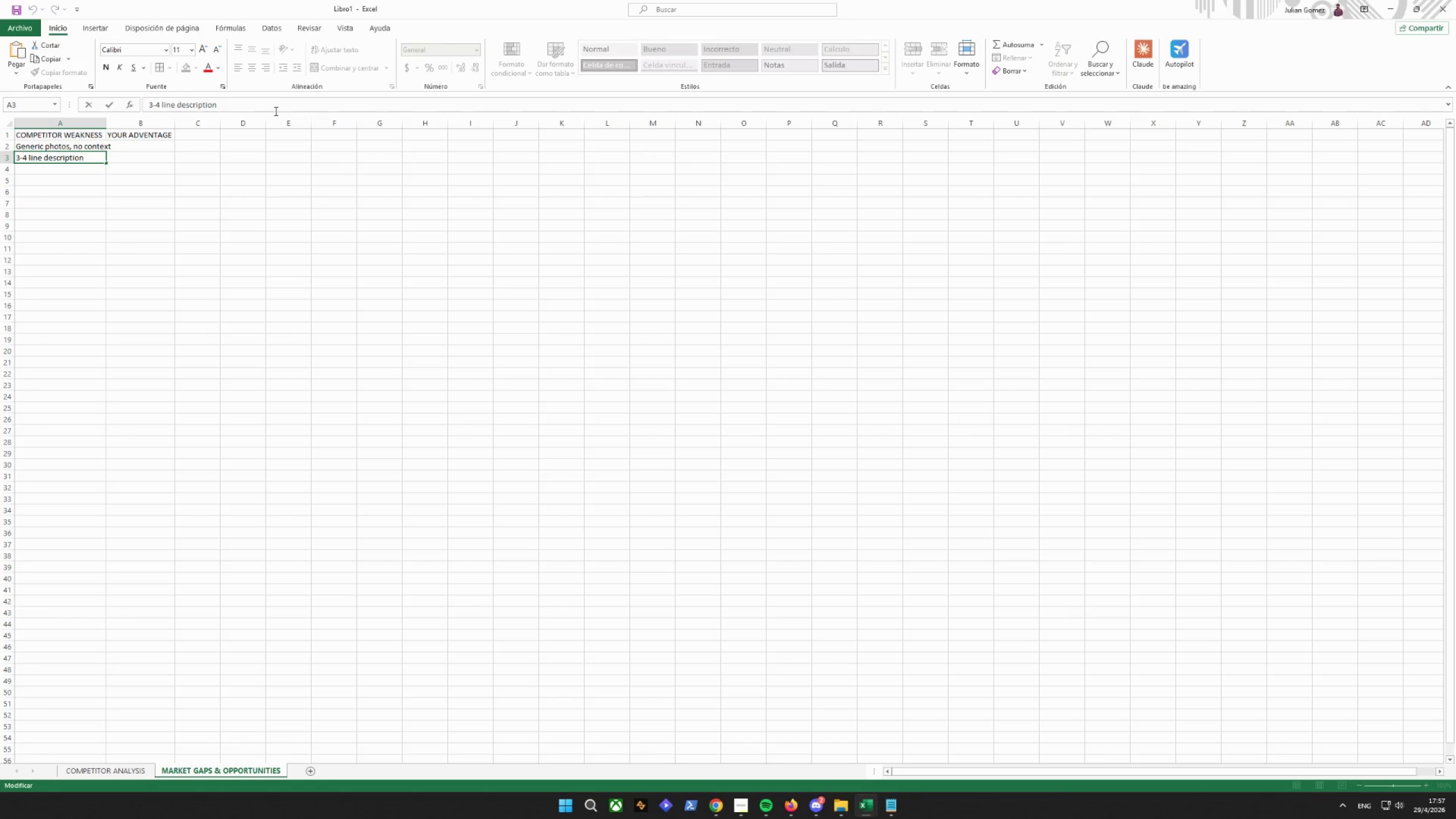 
key(S)
 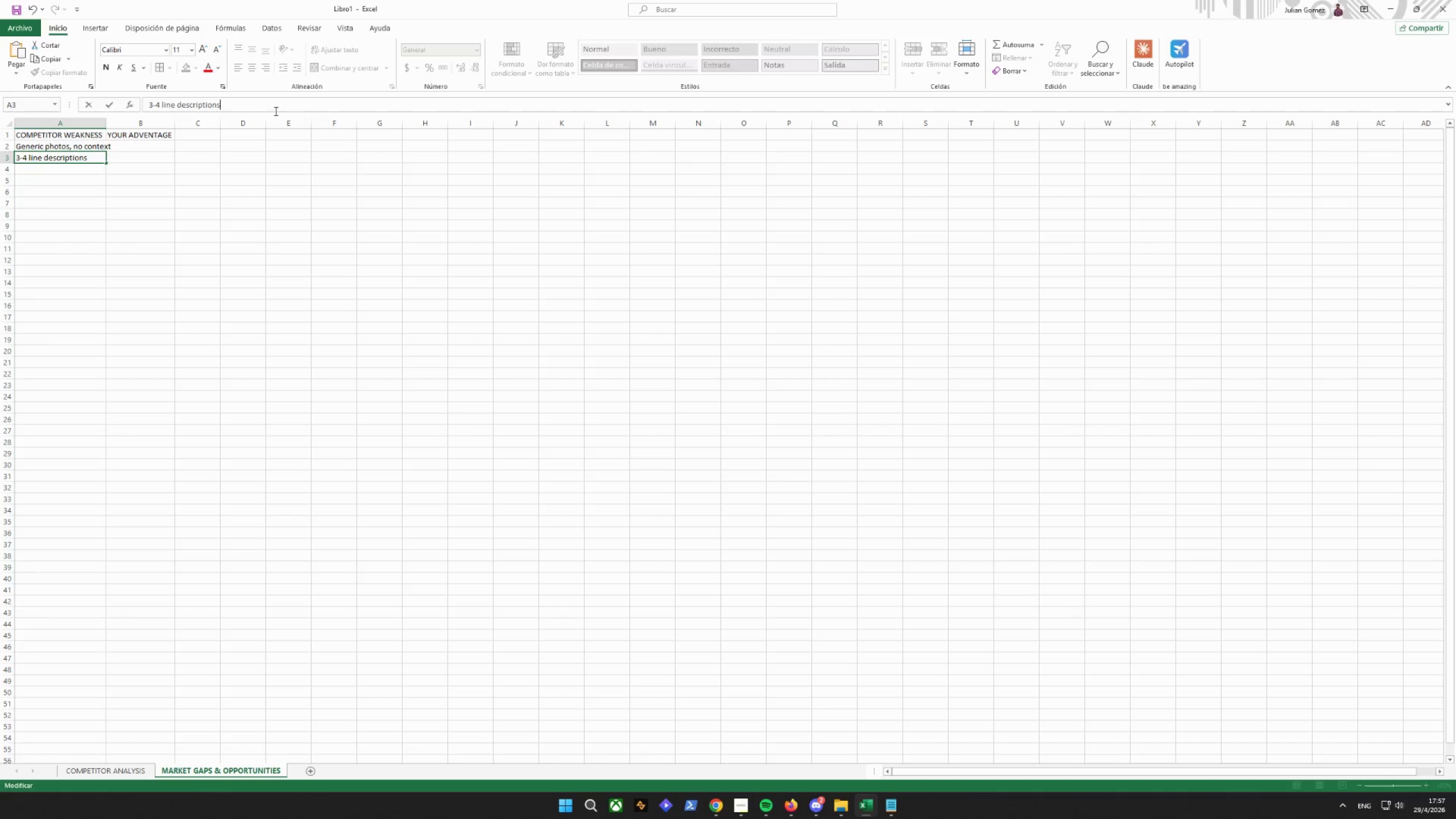 
key(Enter)
 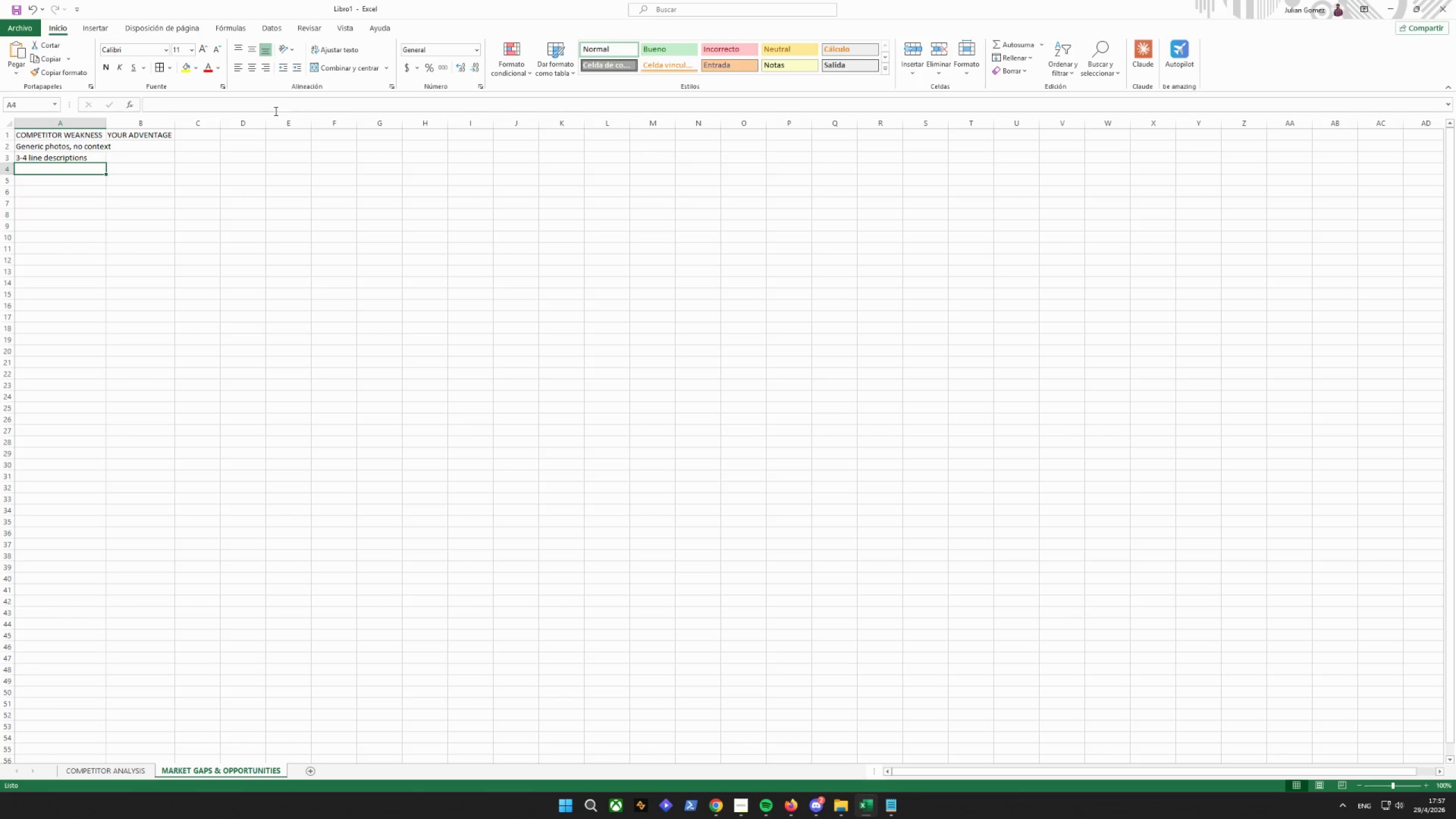 
type(n)
key(Backspace)
type(No Values)
key(Backspace)
type( Po)
key(Backspace)
type(roposition)
 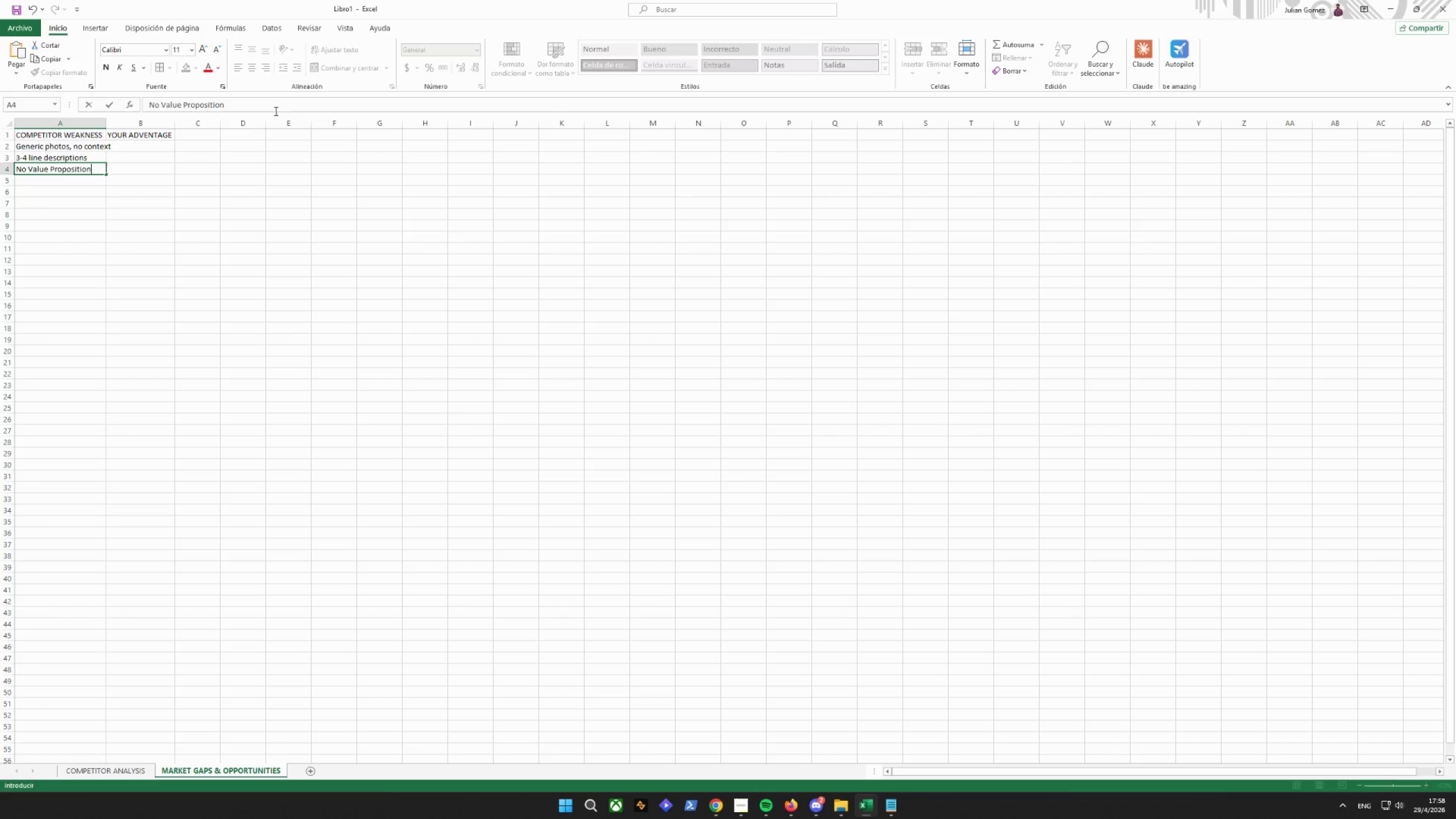 
key(Enter)
 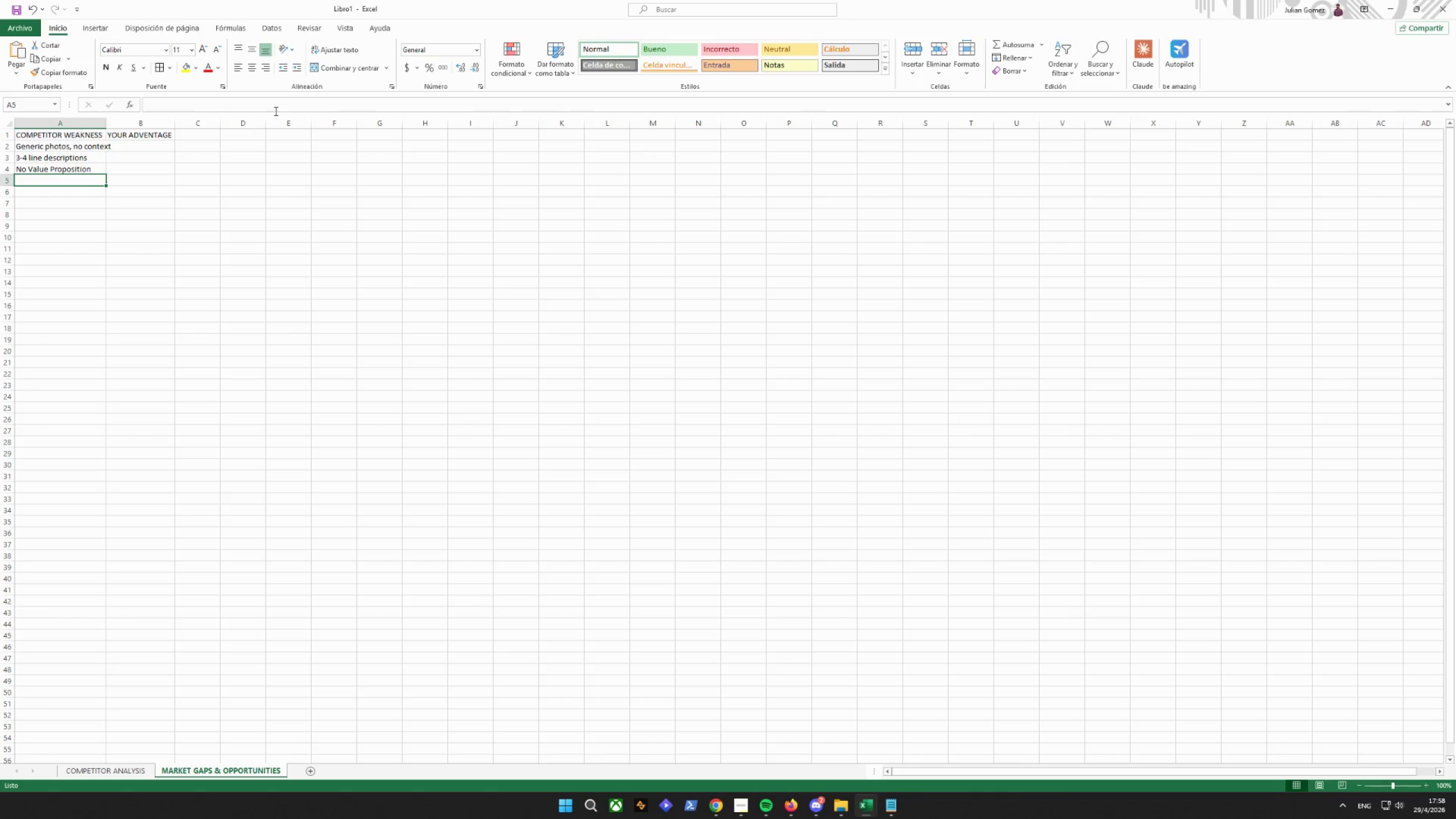 
type(No defined brand)
 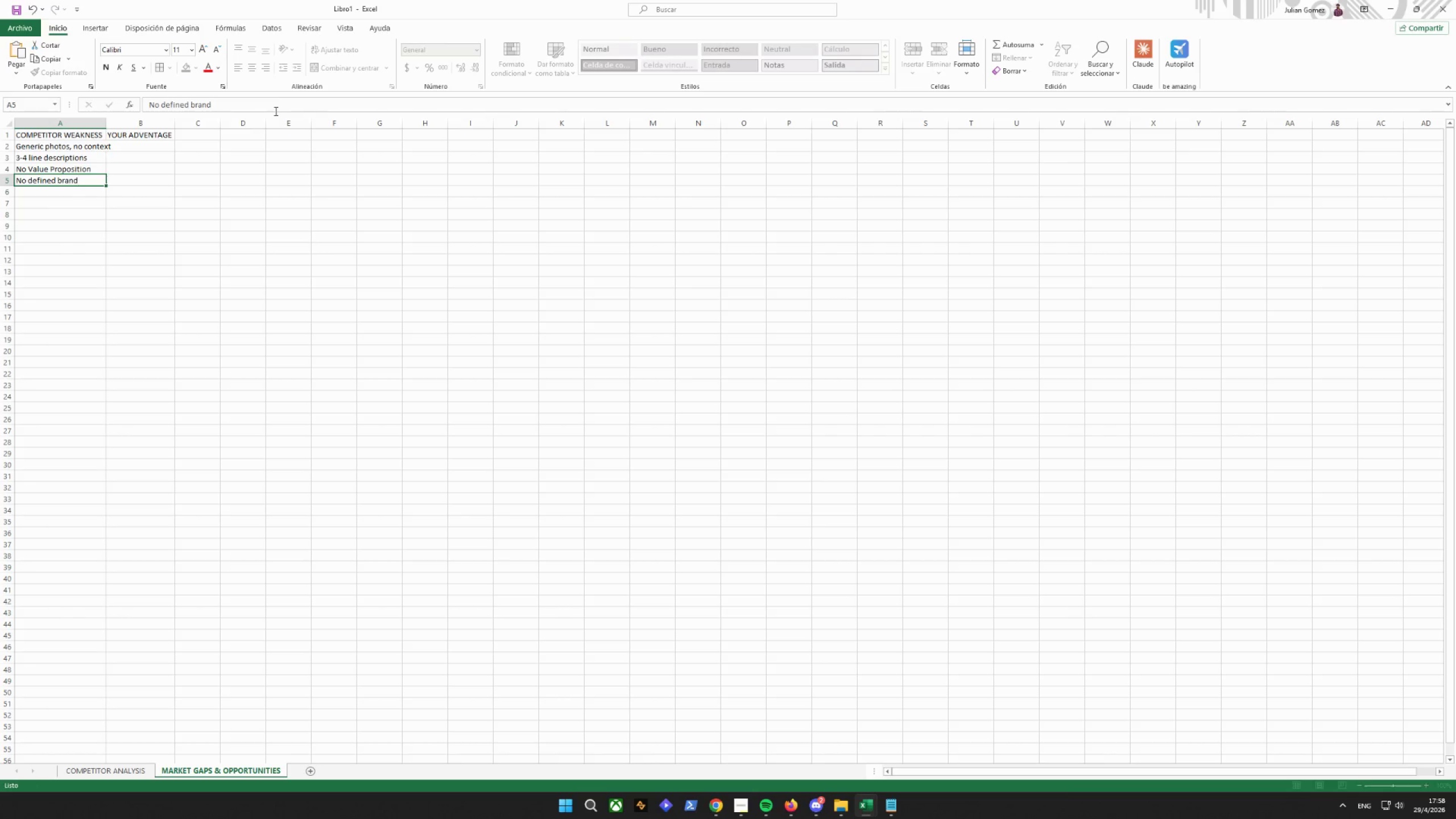 
key(Enter)
 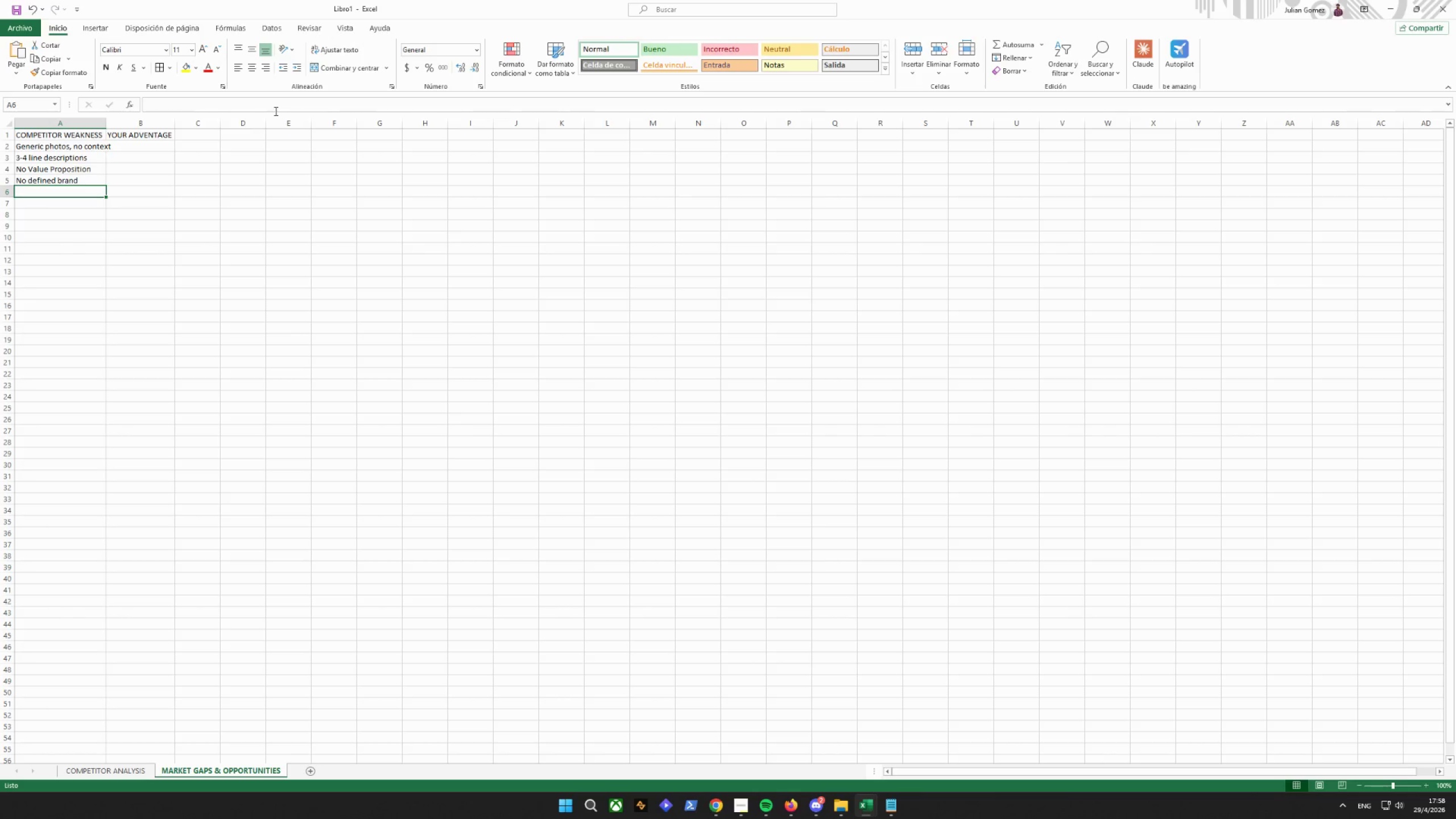 
type(coty33)
key(Backspace)
key(Backspace)
key(Backspace)
type(iy33 n)
key(Backspace)
type(ace)
key(Backspace)
type(ceo)
key(Backspace)
type(ptys)
key(Backspace)
key(Backspace)
type(s no return)
 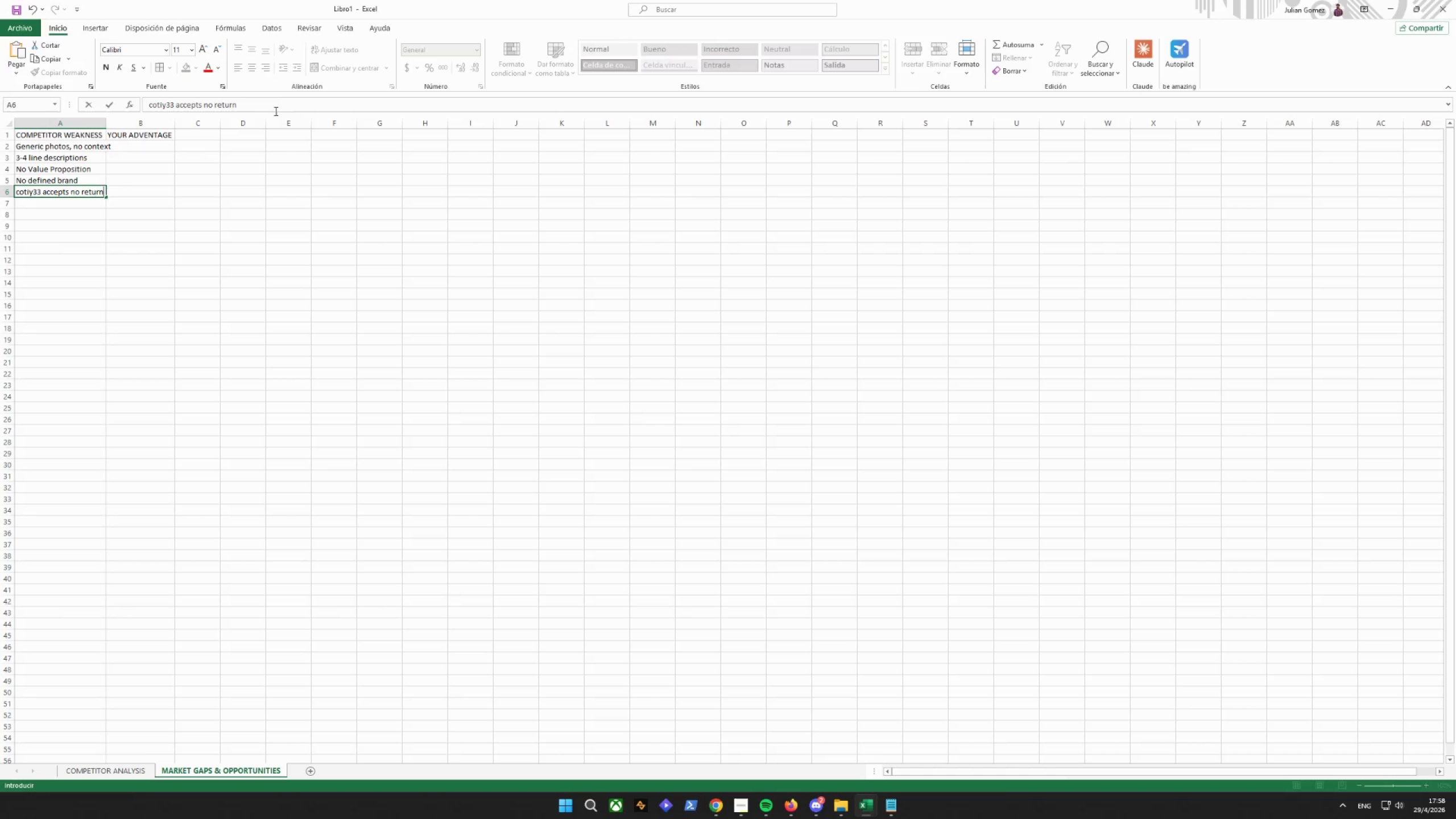 
key(Enter)
 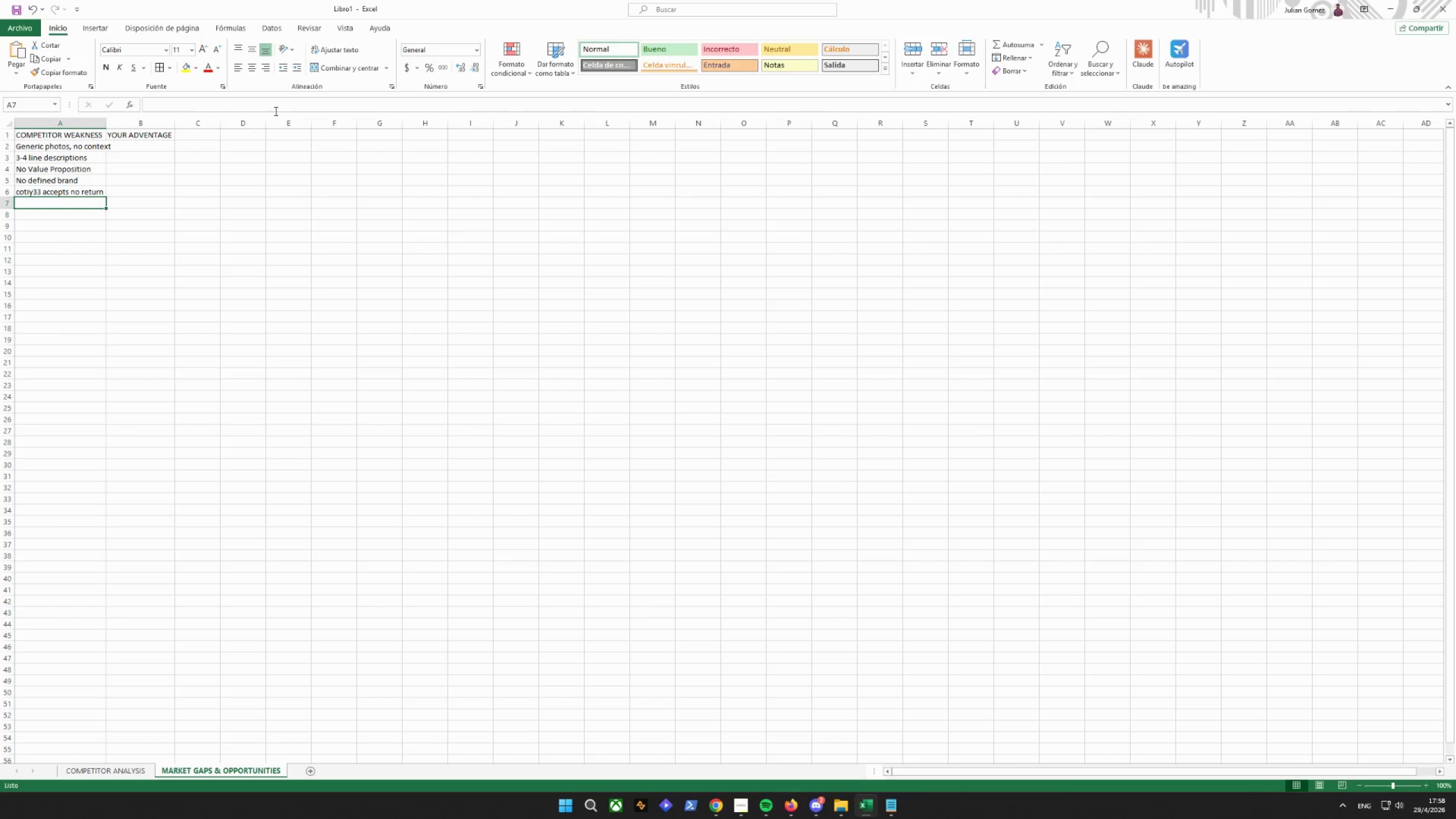 
left_click([98, 189])
 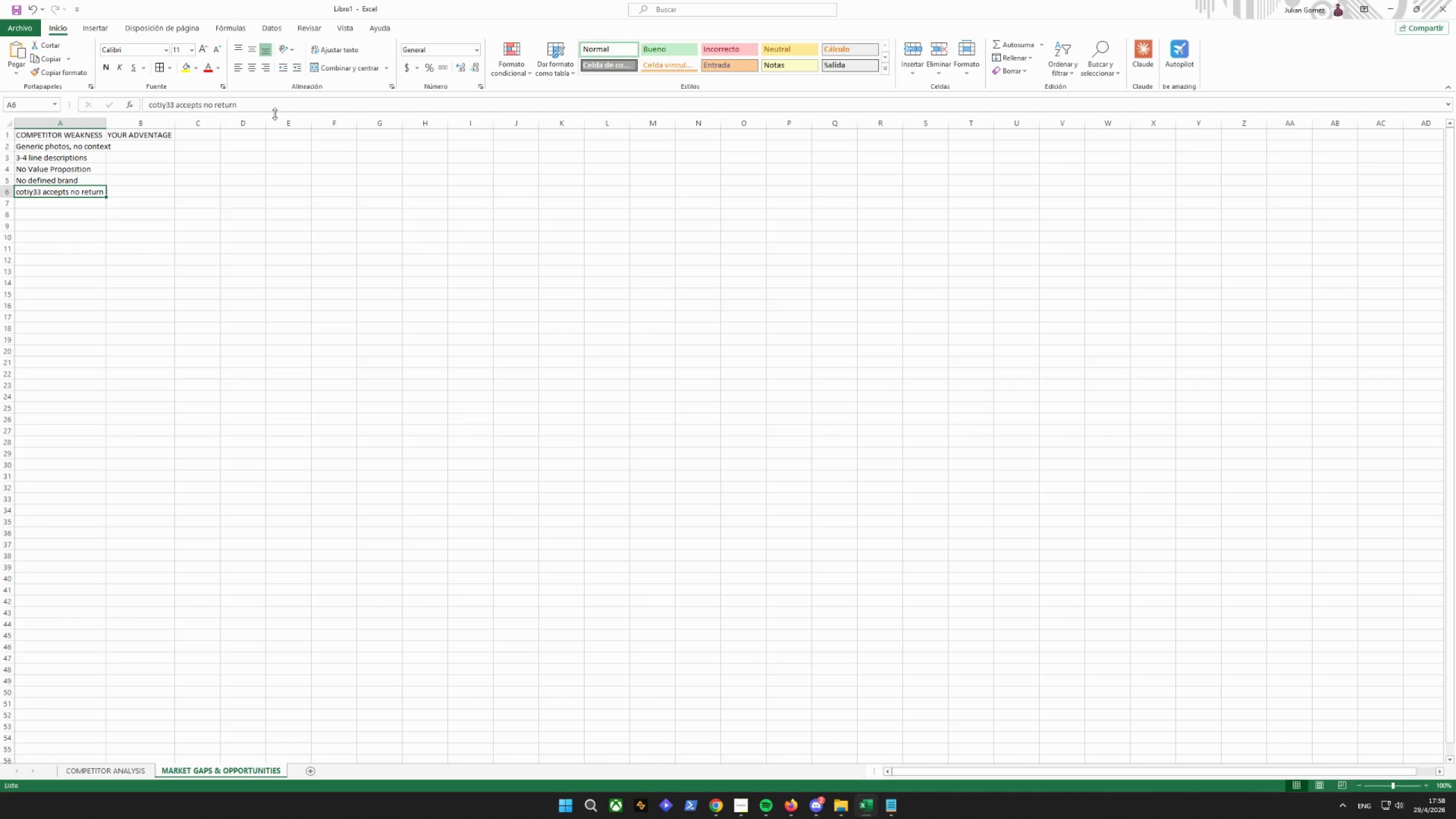 
left_click([274, 108])
 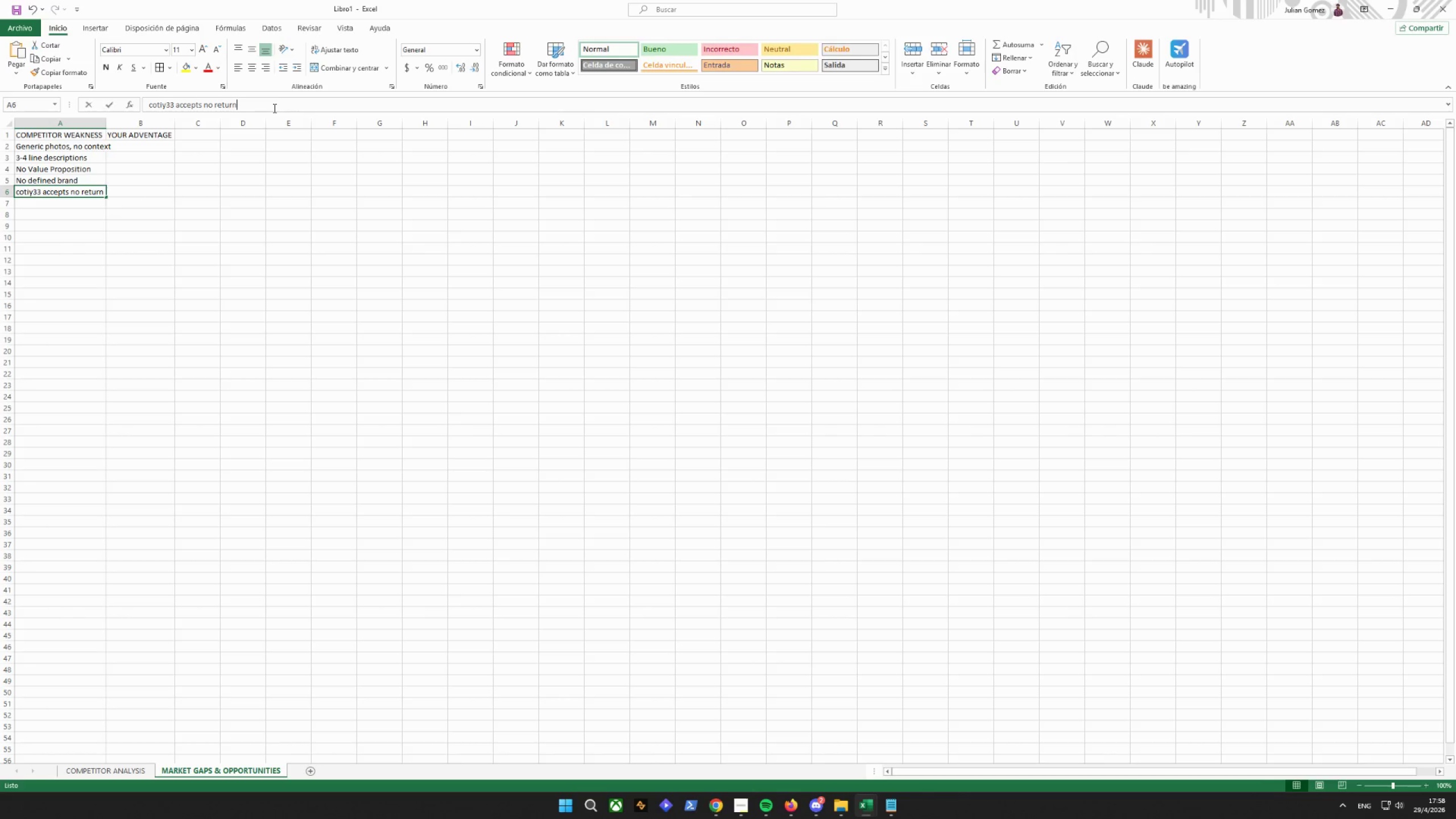 
key(S)
 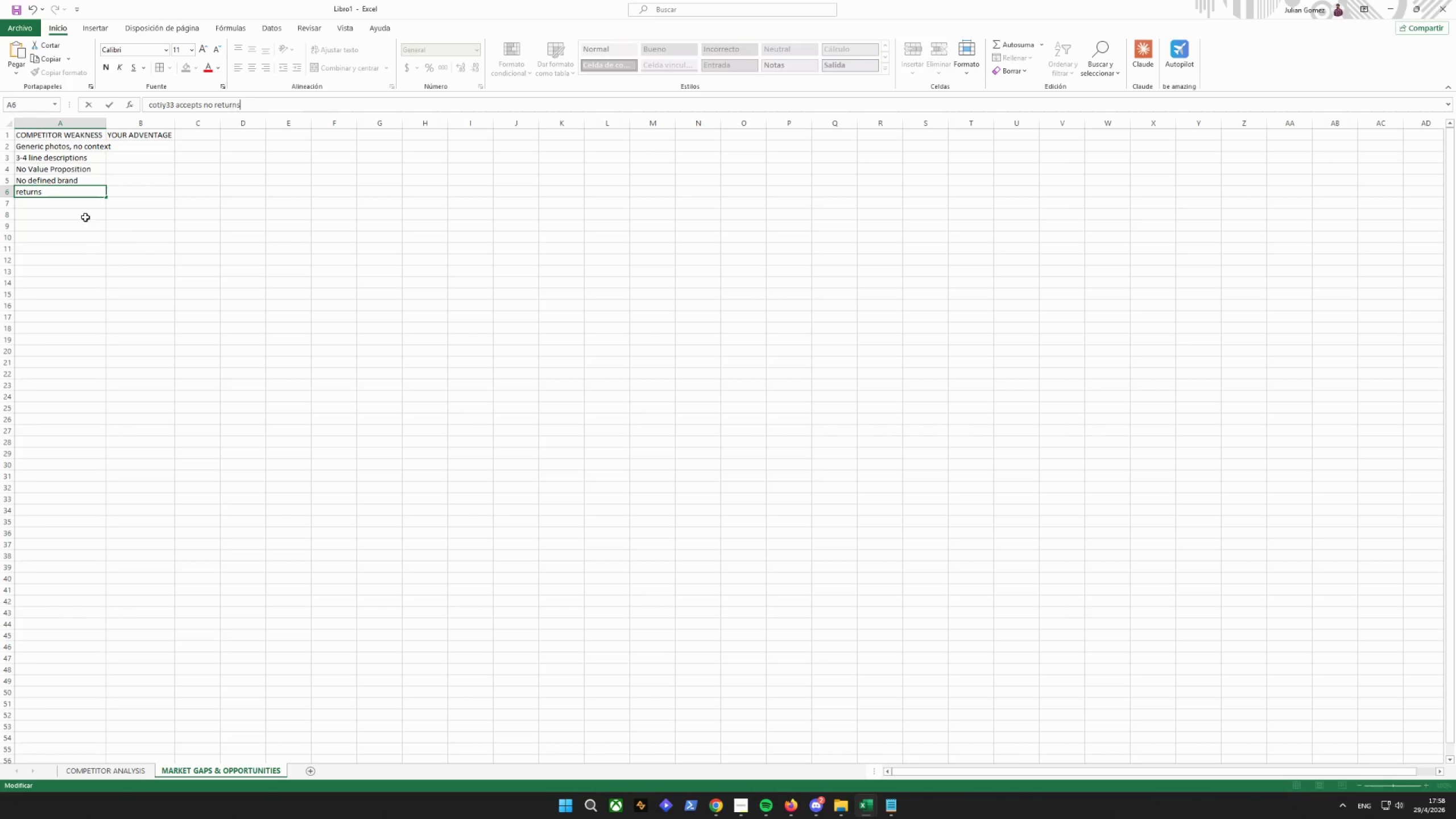 
left_click([73, 206])
 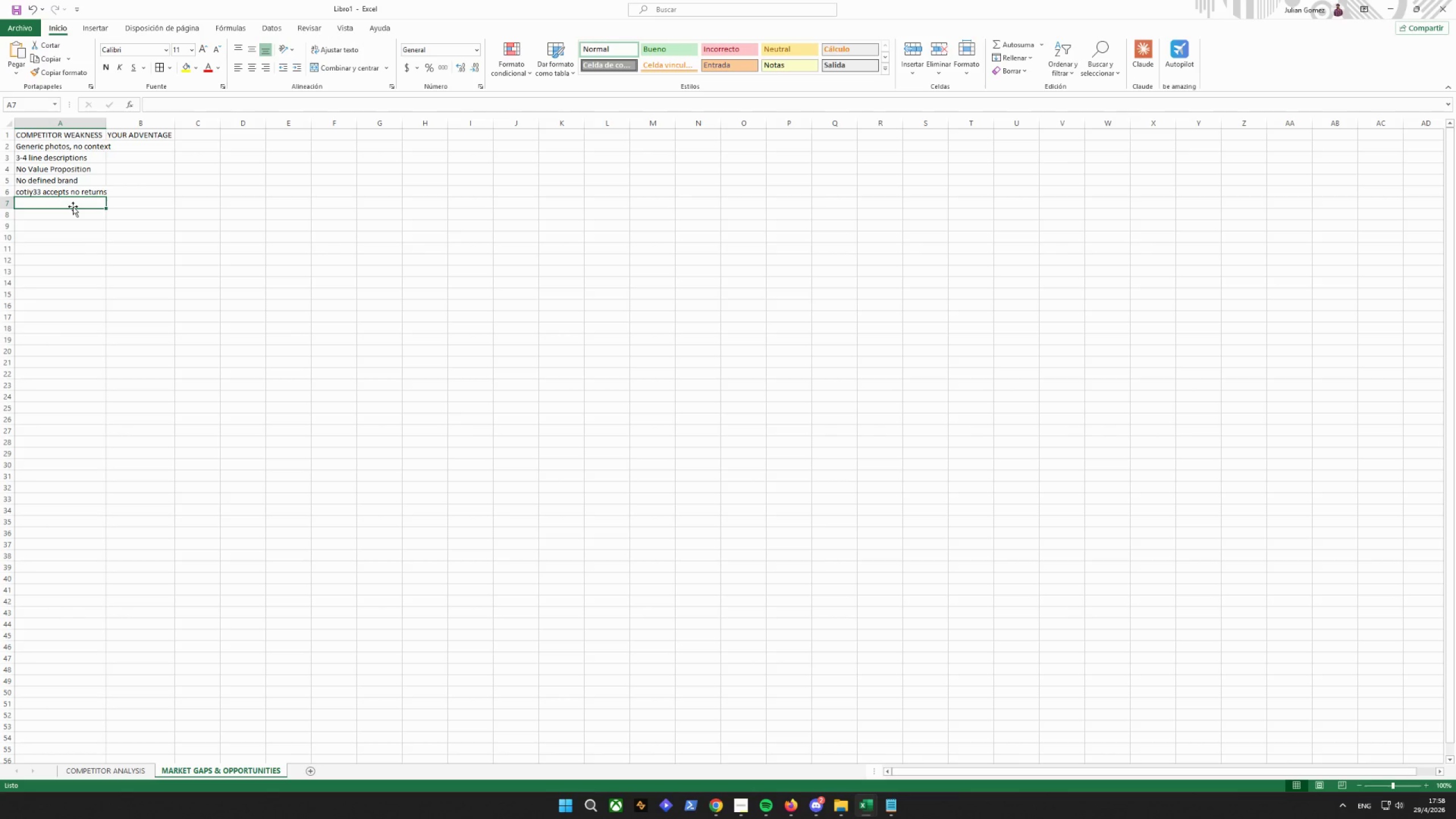 
type(s)
key(Backspace)
type(SL)
key(Backspace)
type(low shu)
key(Backspace)
type(ui)
key(Backspace)
key(Backspace)
type(ippoi)
key(Backspace)
key(Backspace)
type(ing from china)
 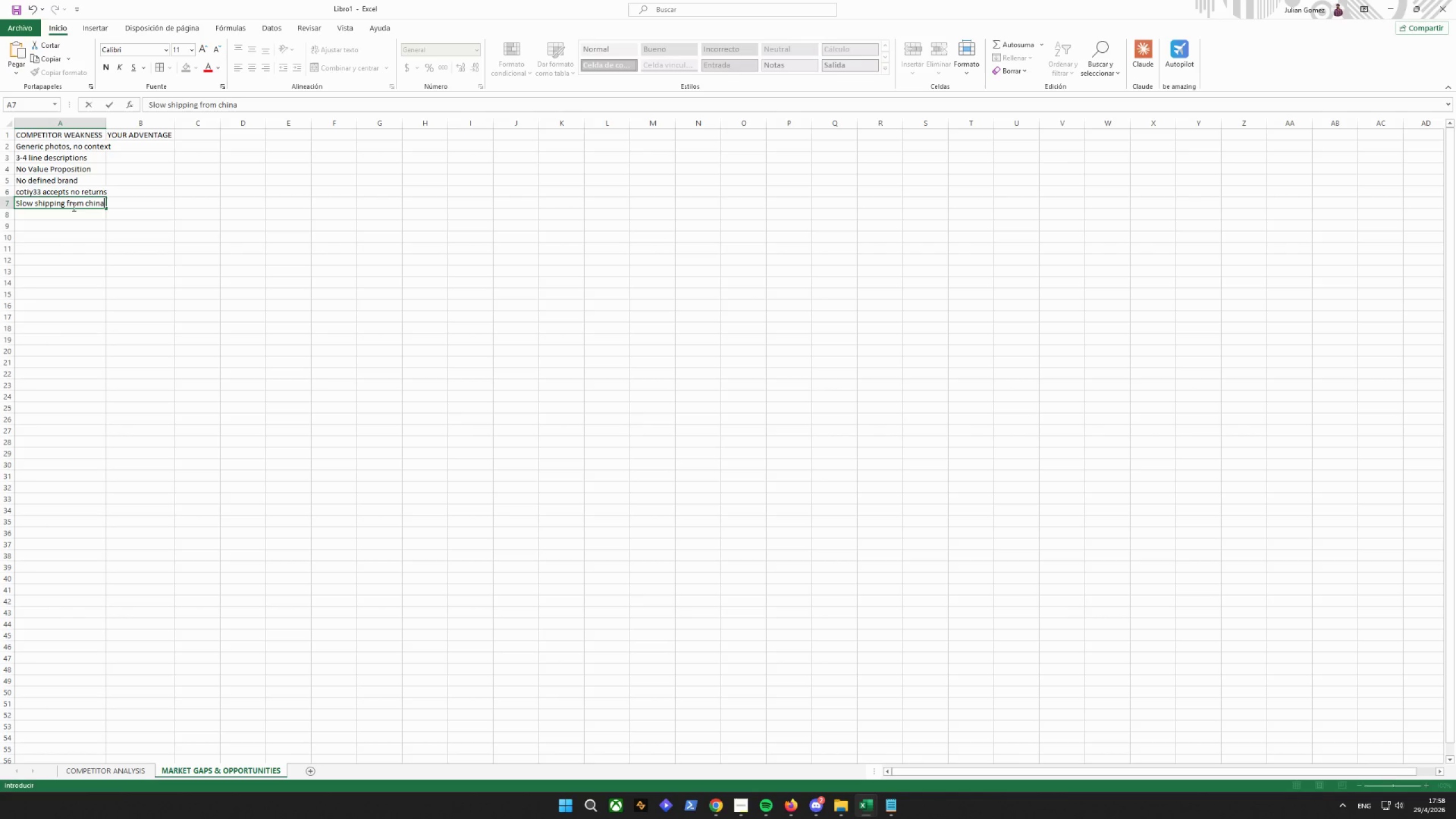 
key(Enter)
 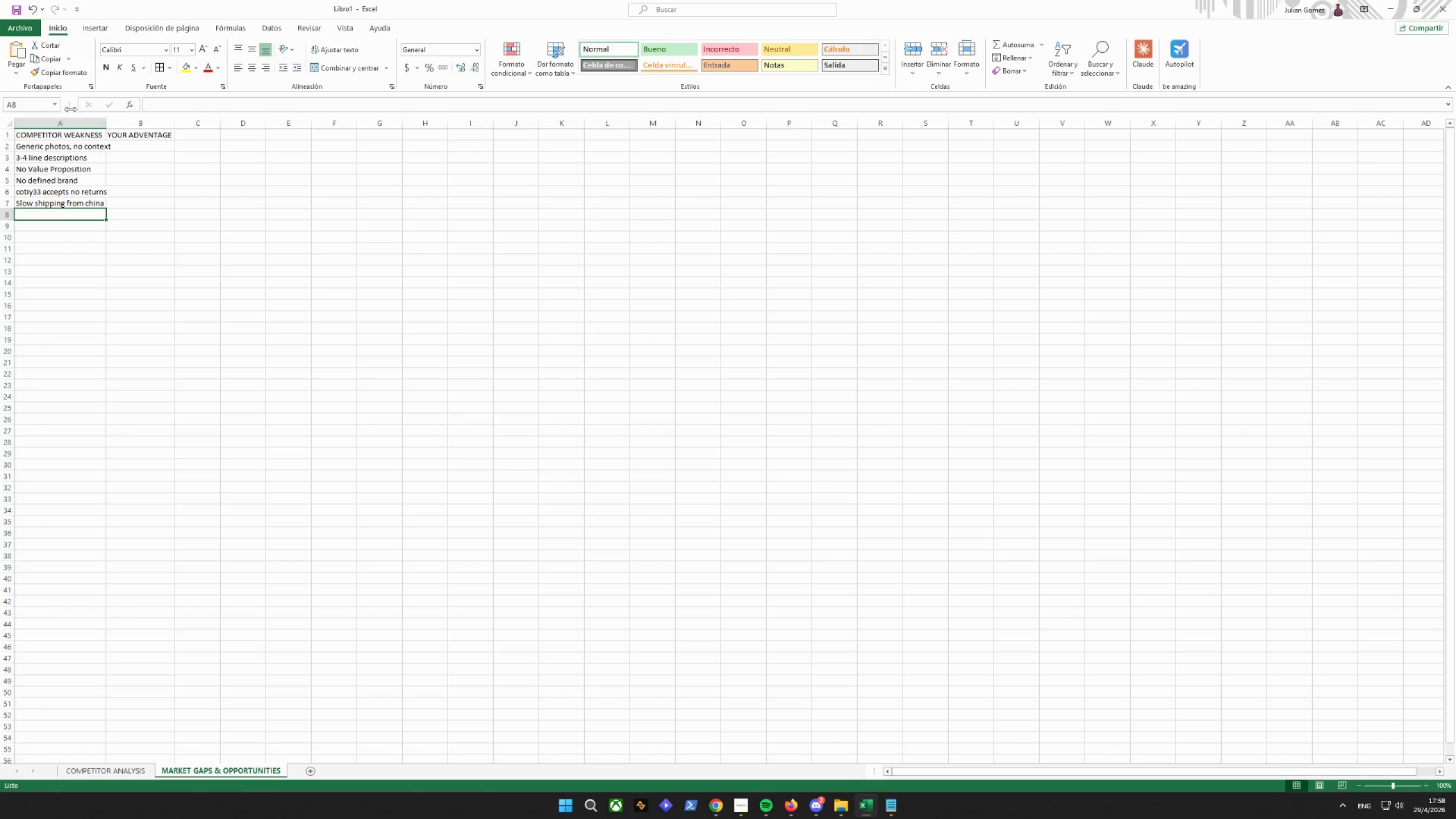 
left_click([90, 202])
 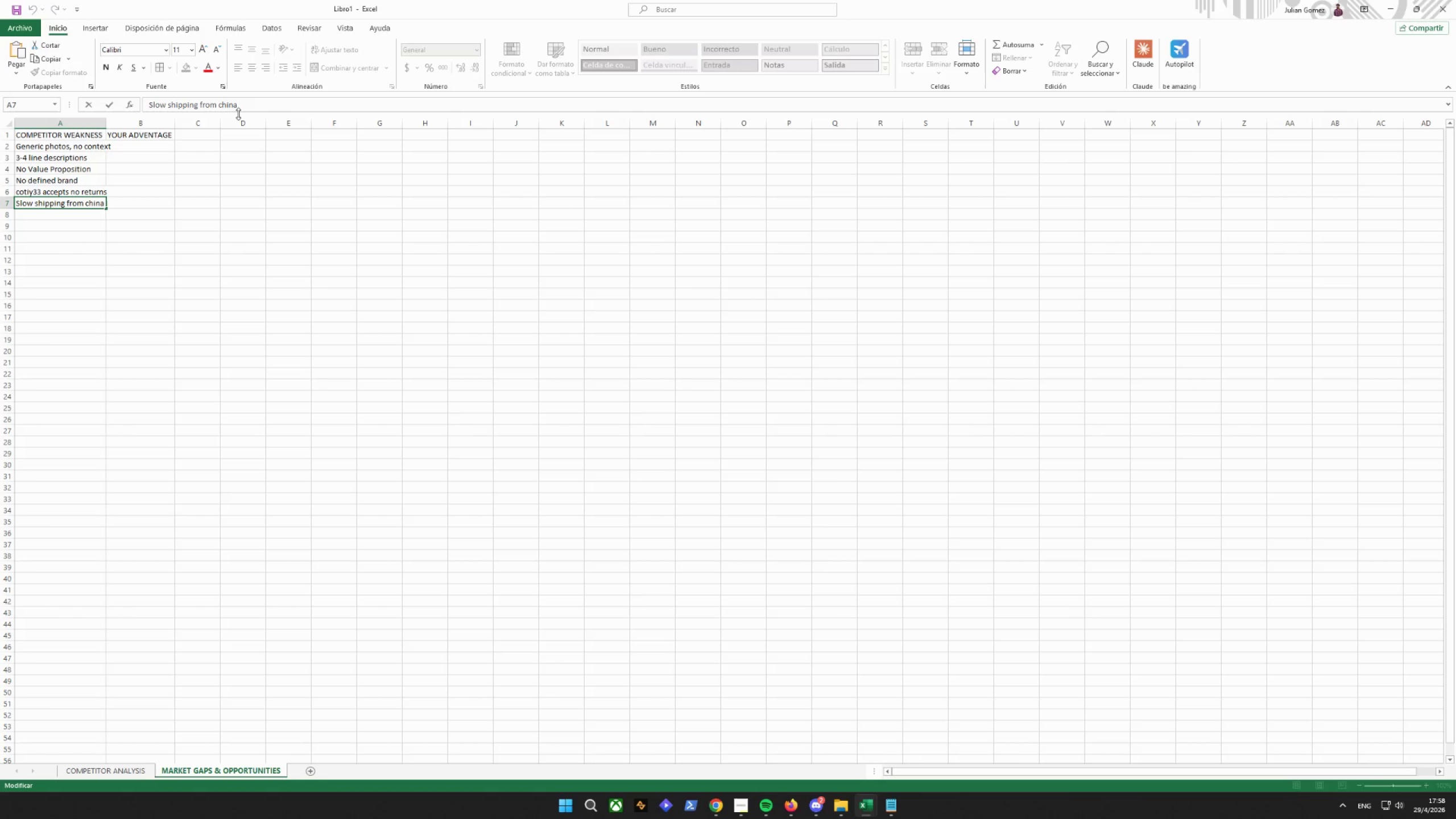 
key(ArrowRight)
 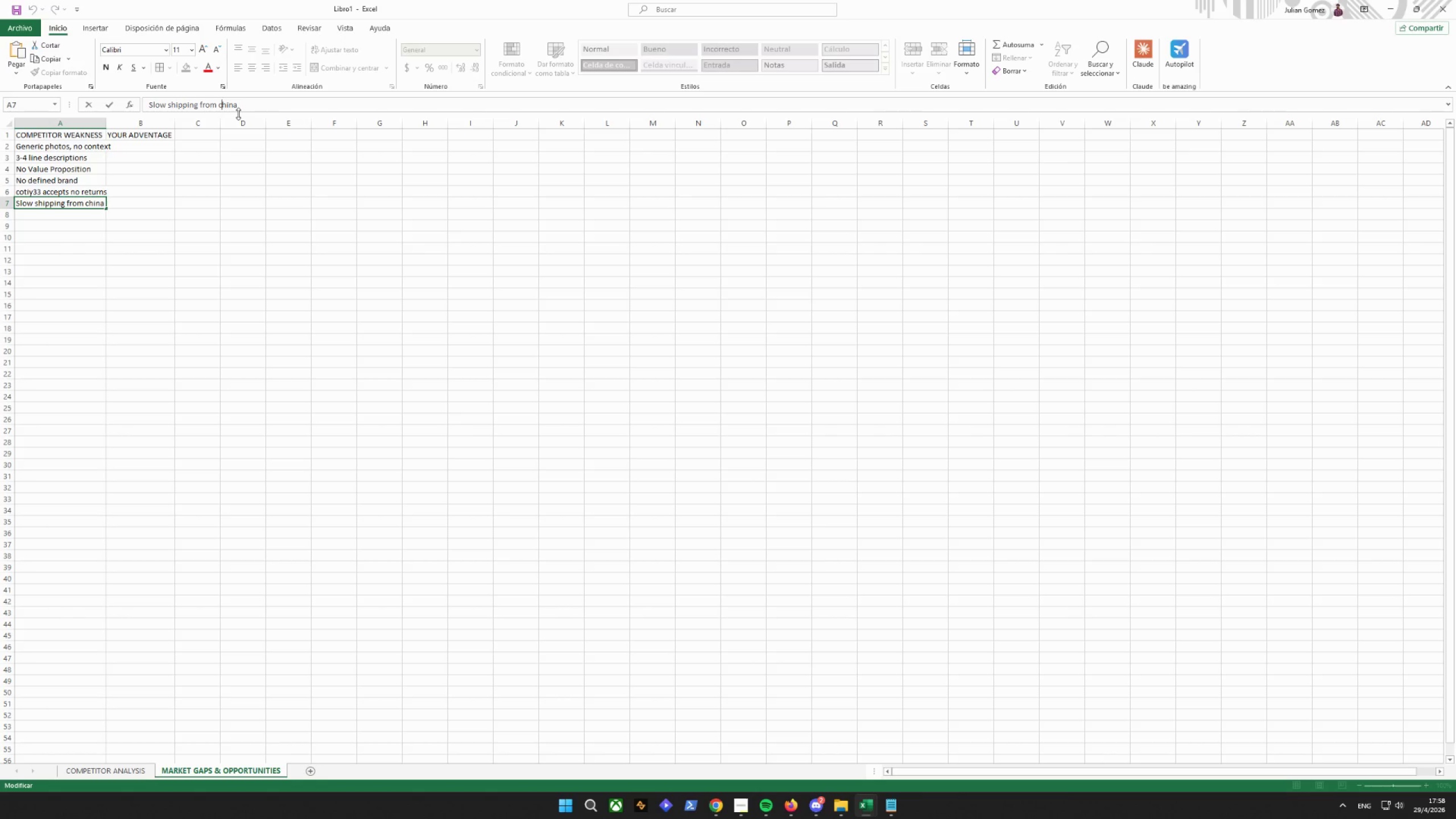 
key(Backspace)
 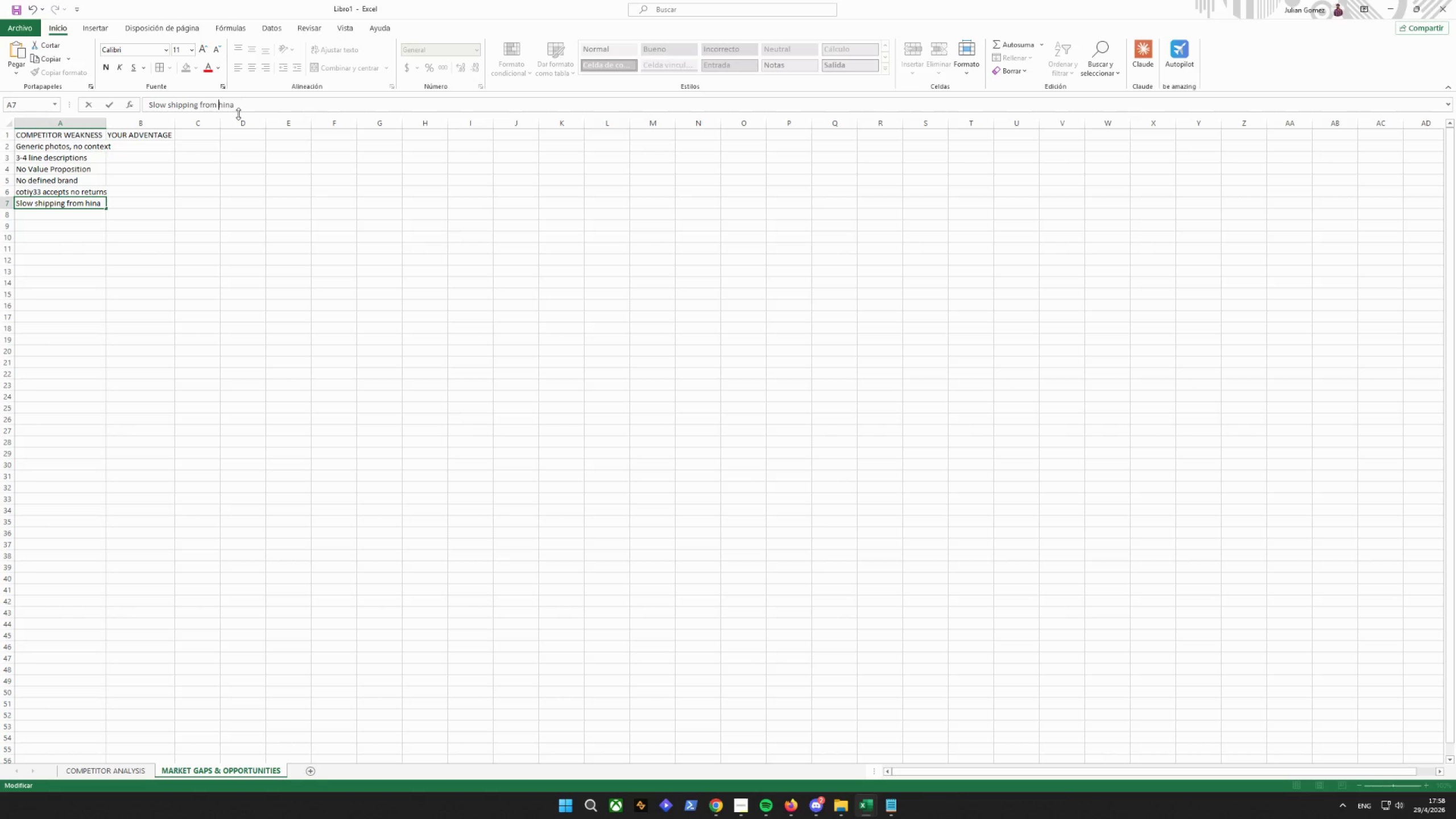 
key(CapsLock)
 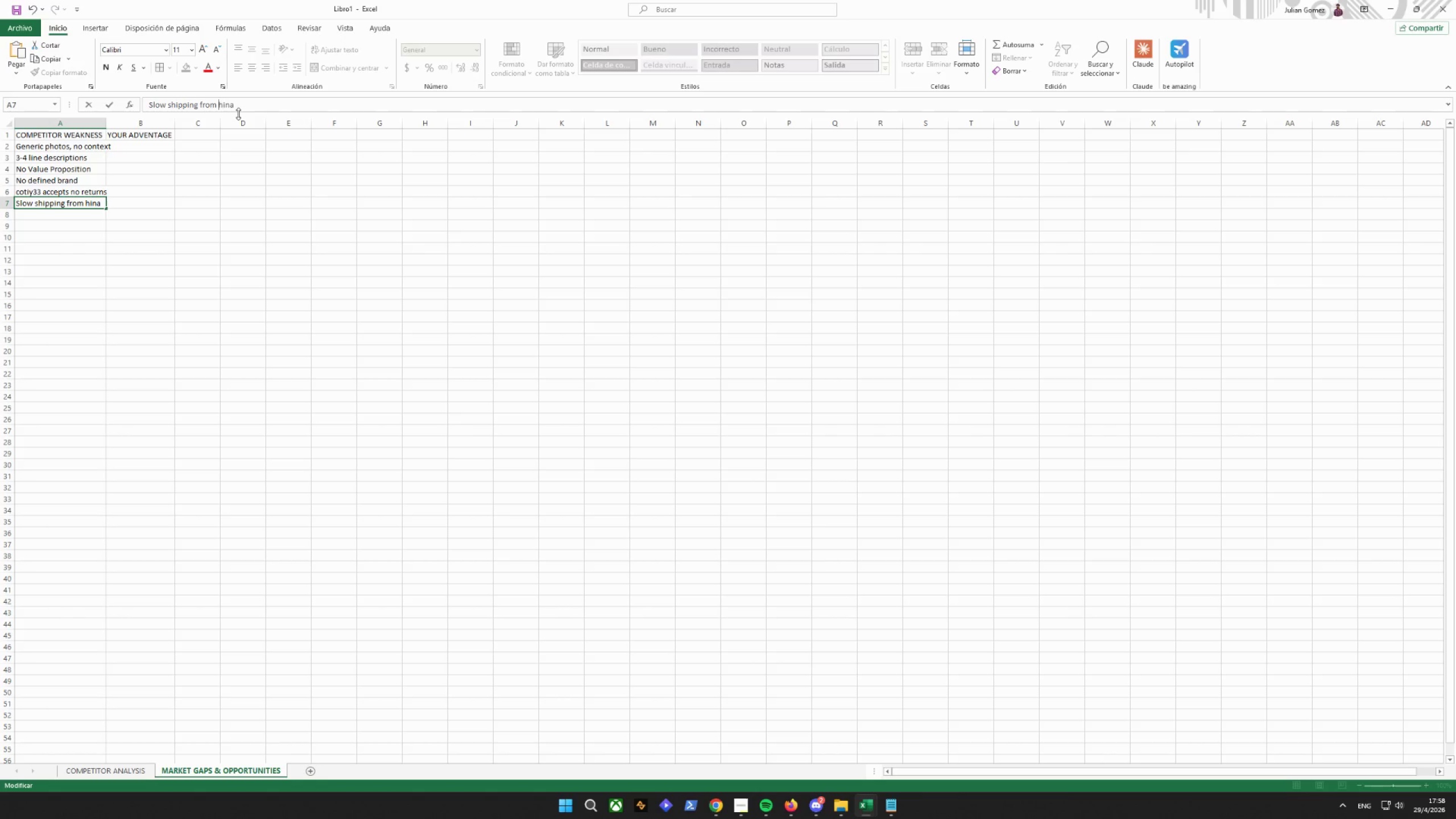 
key(X)
 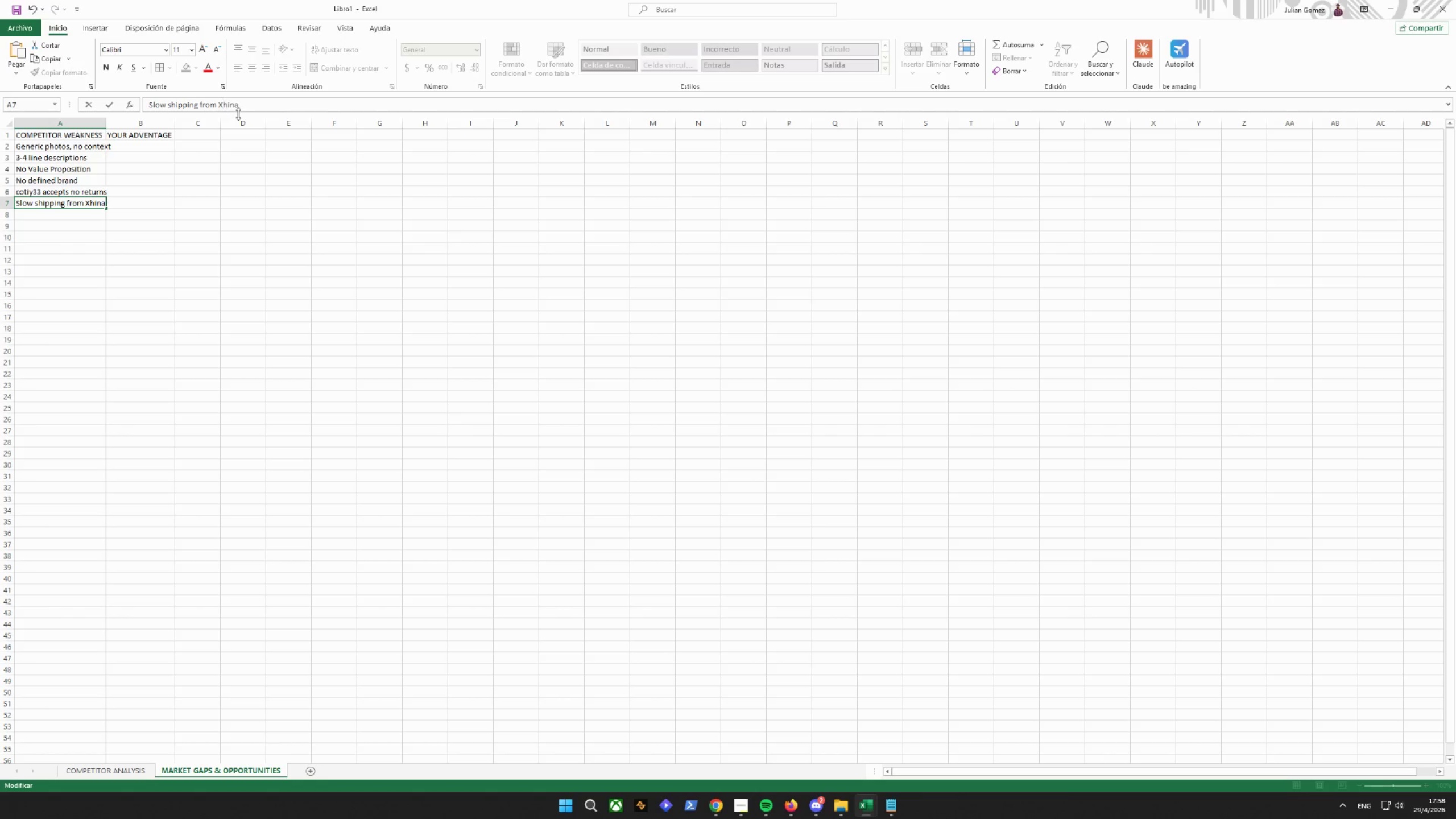 
key(Backspace)
 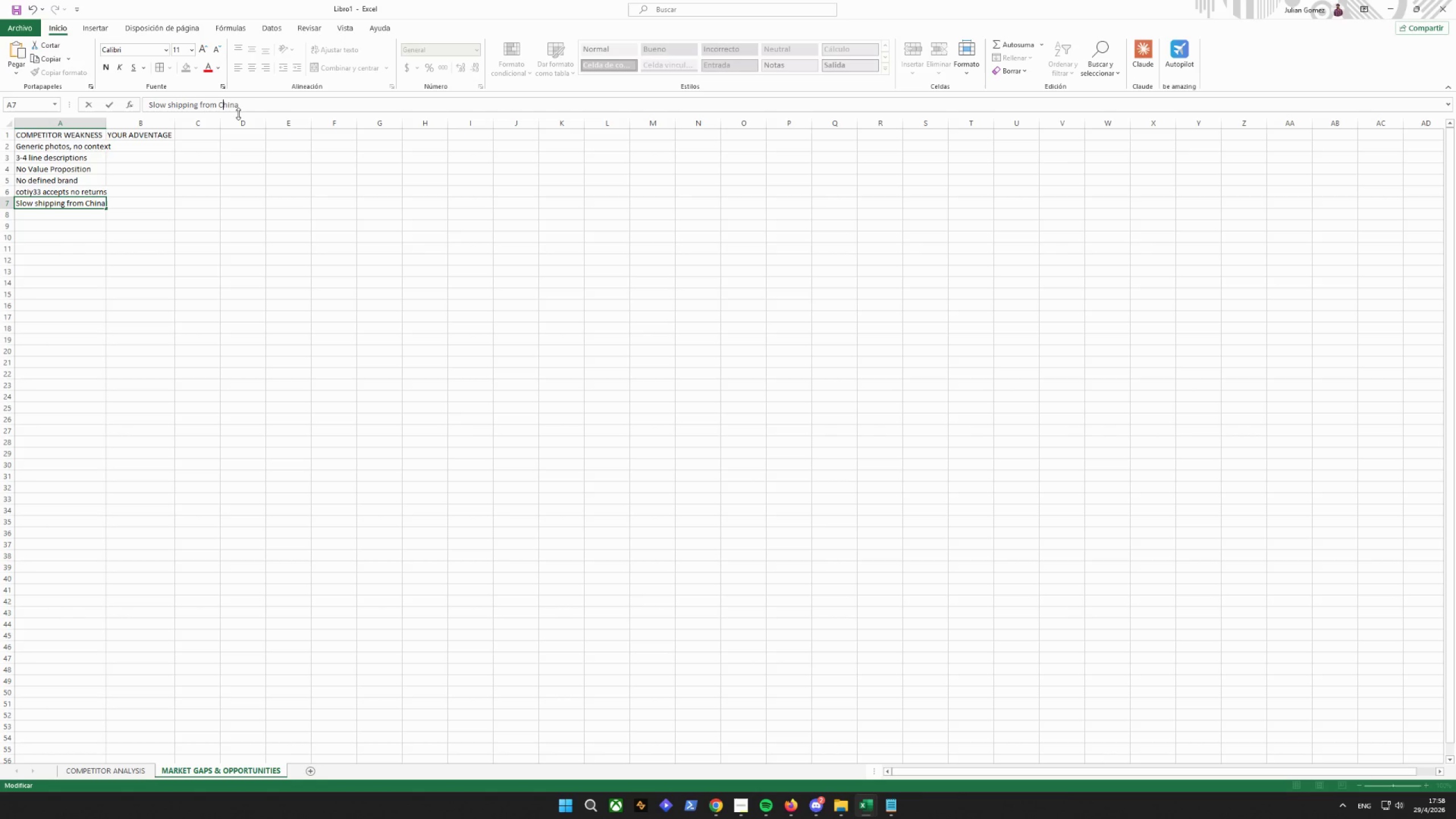 
key(C)
 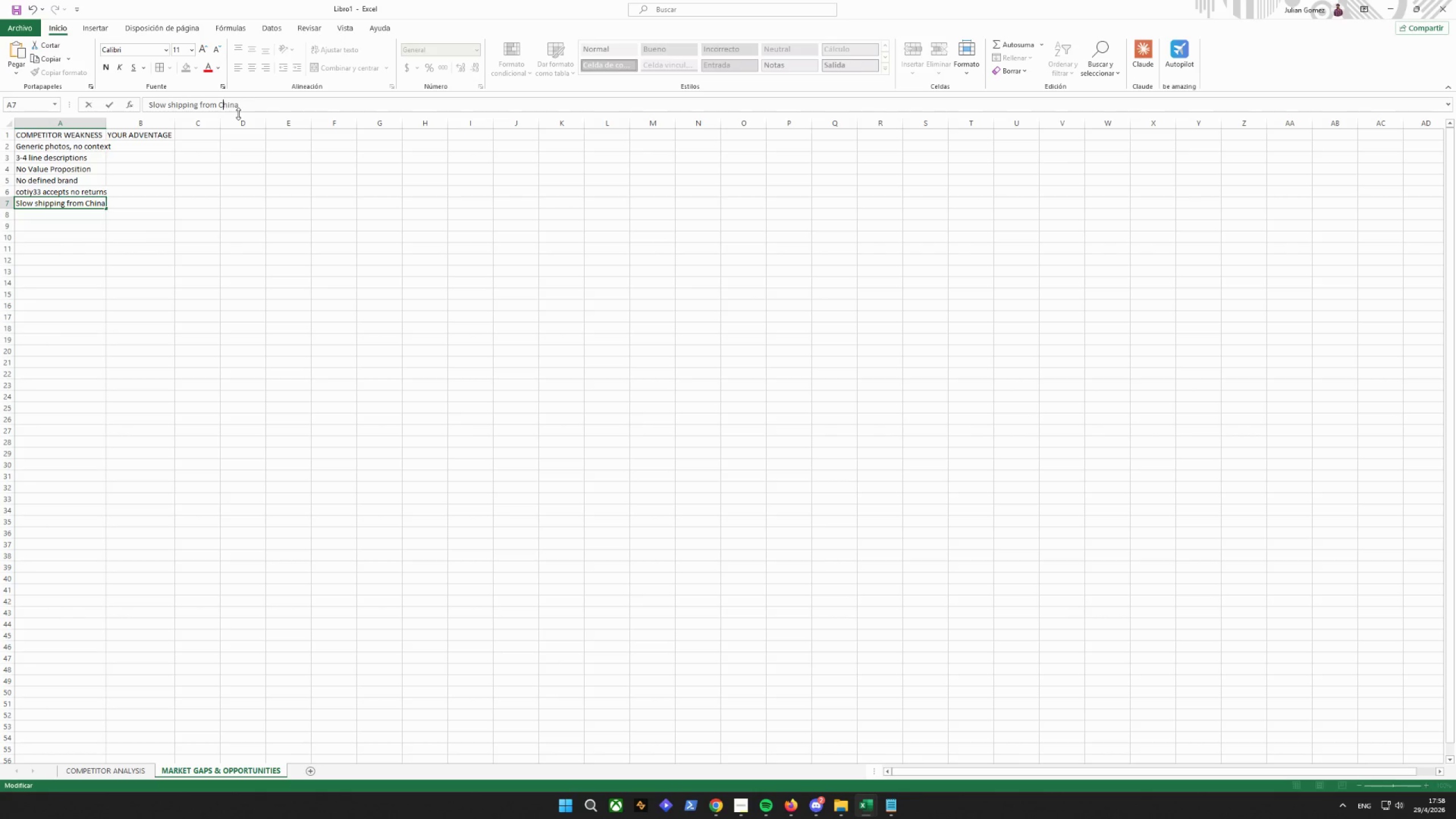 
key(Enter)
 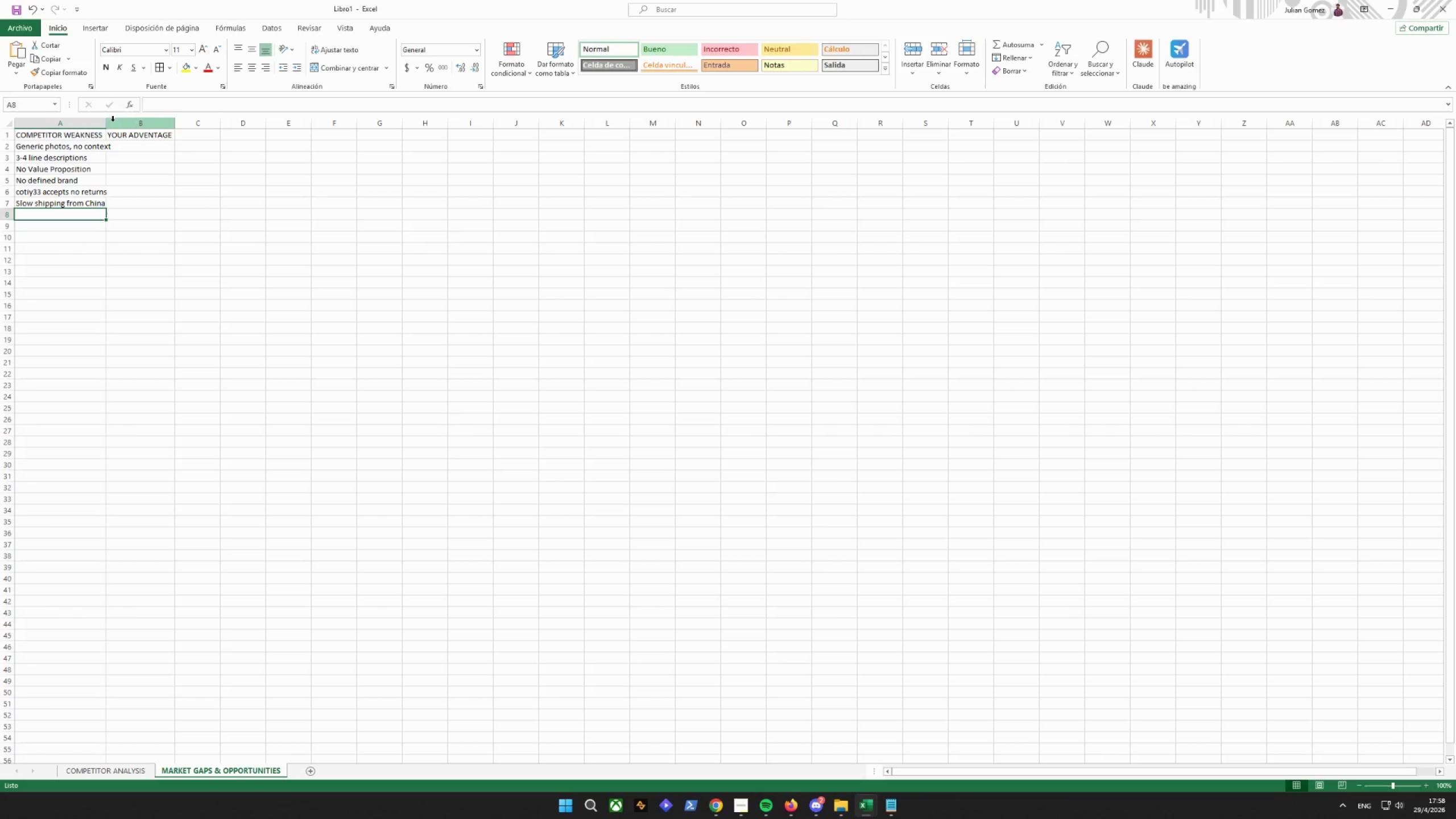 
double_click([107, 123])
 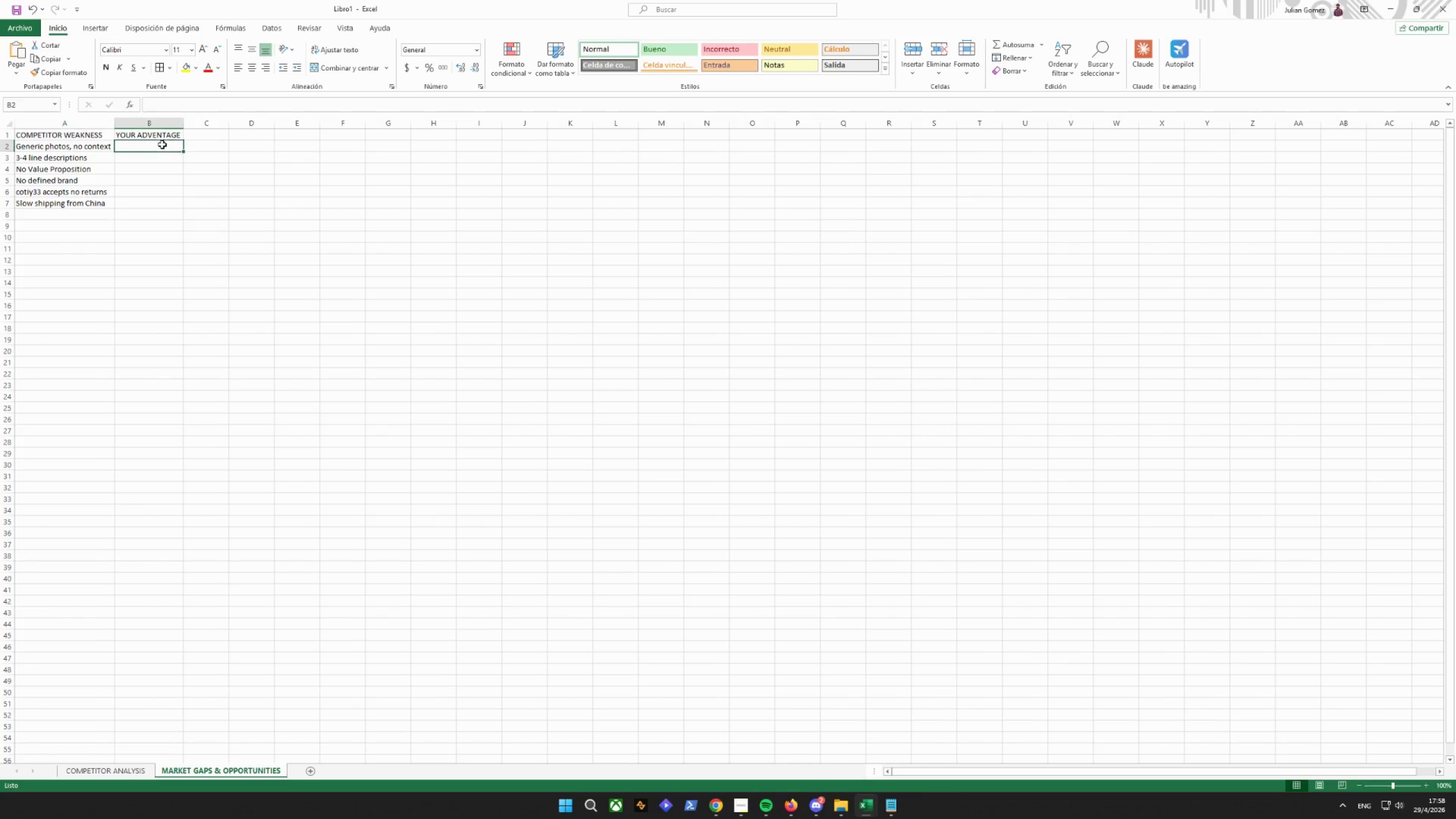 
double_click([183, 123])
 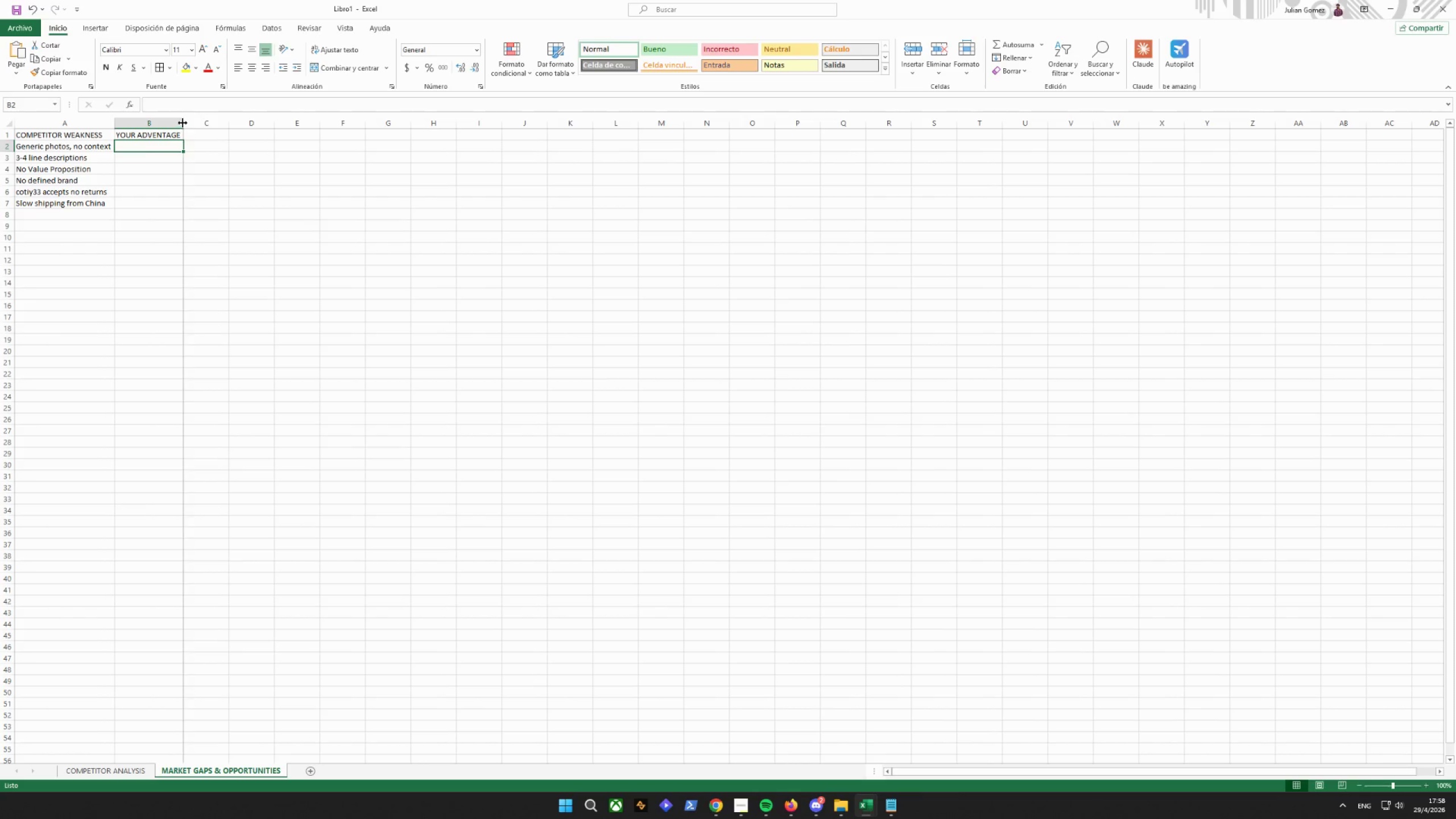 
triple_click([183, 123])
 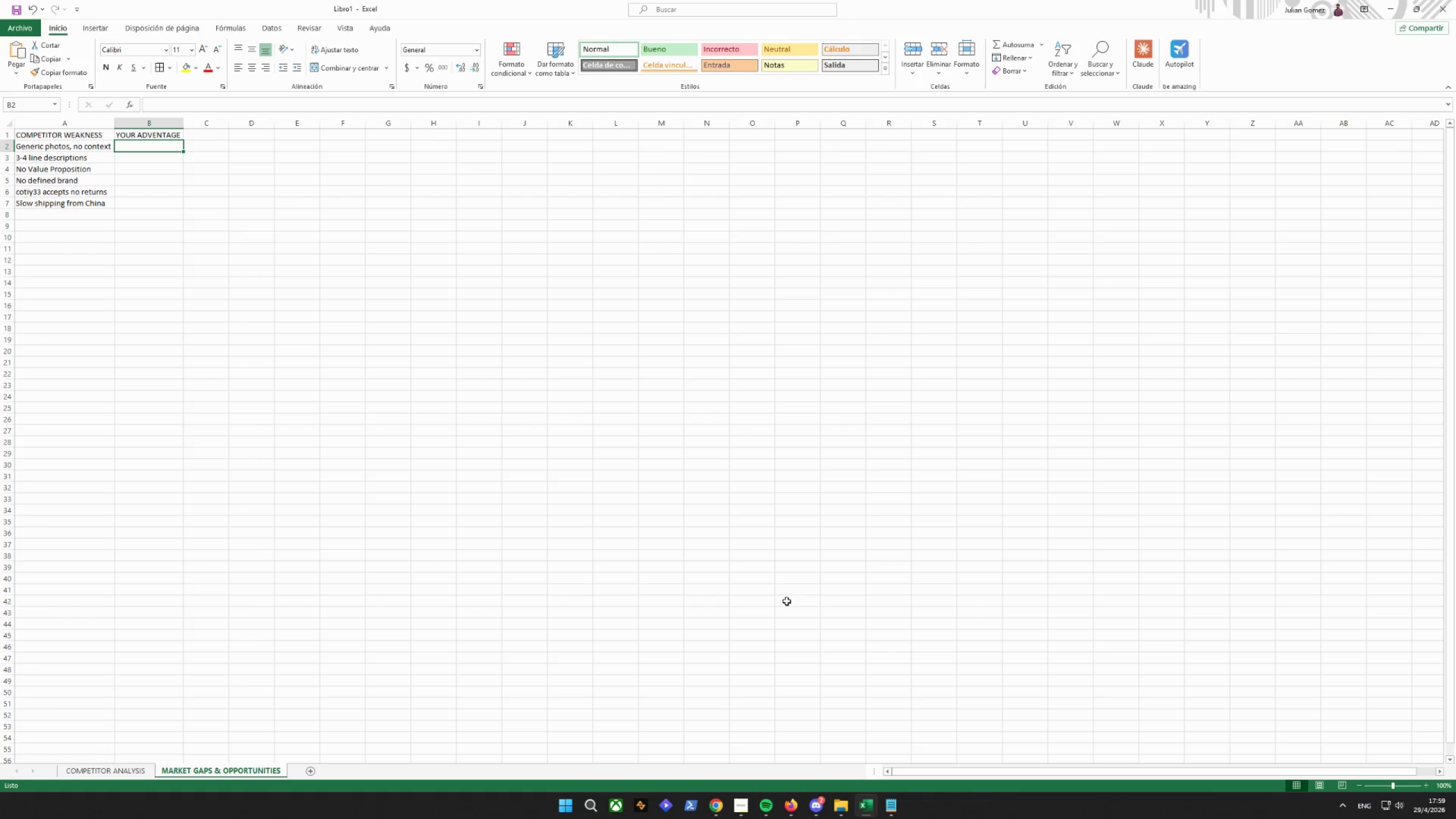 
wait(5.31)
 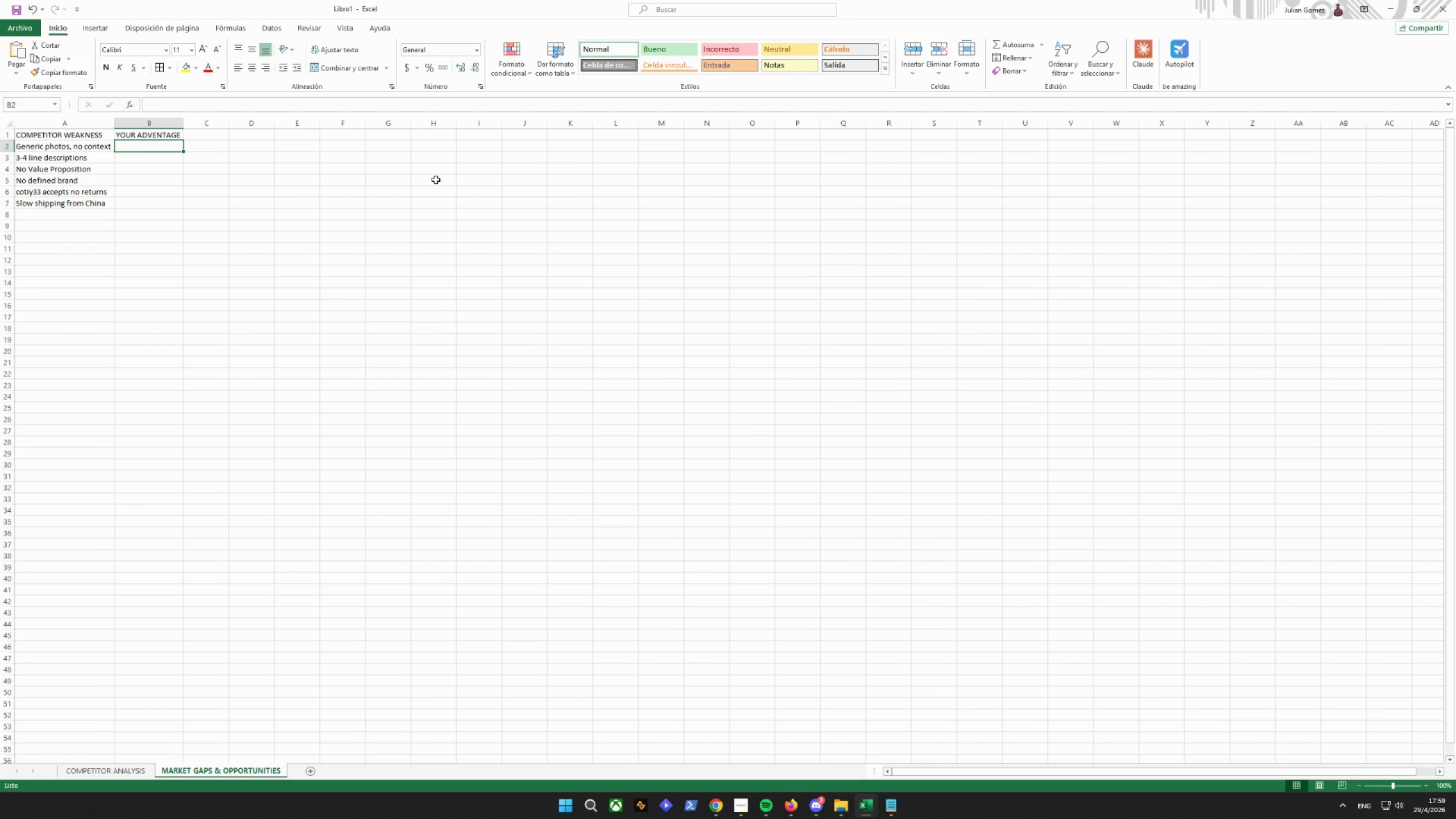 
left_click([767, 803])
 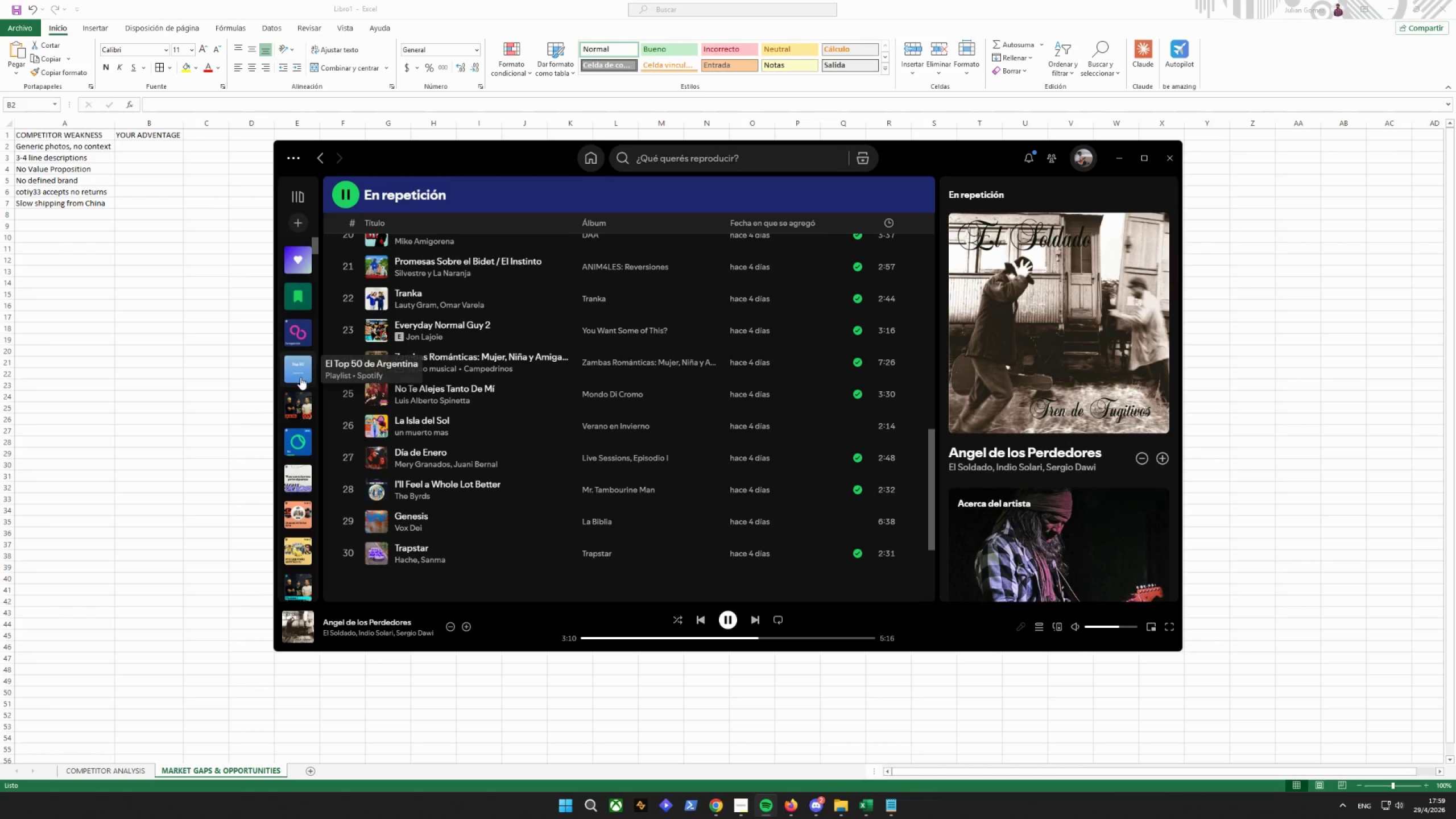 
scroll: coordinate [293, 437], scroll_direction: down, amount: 3.0
 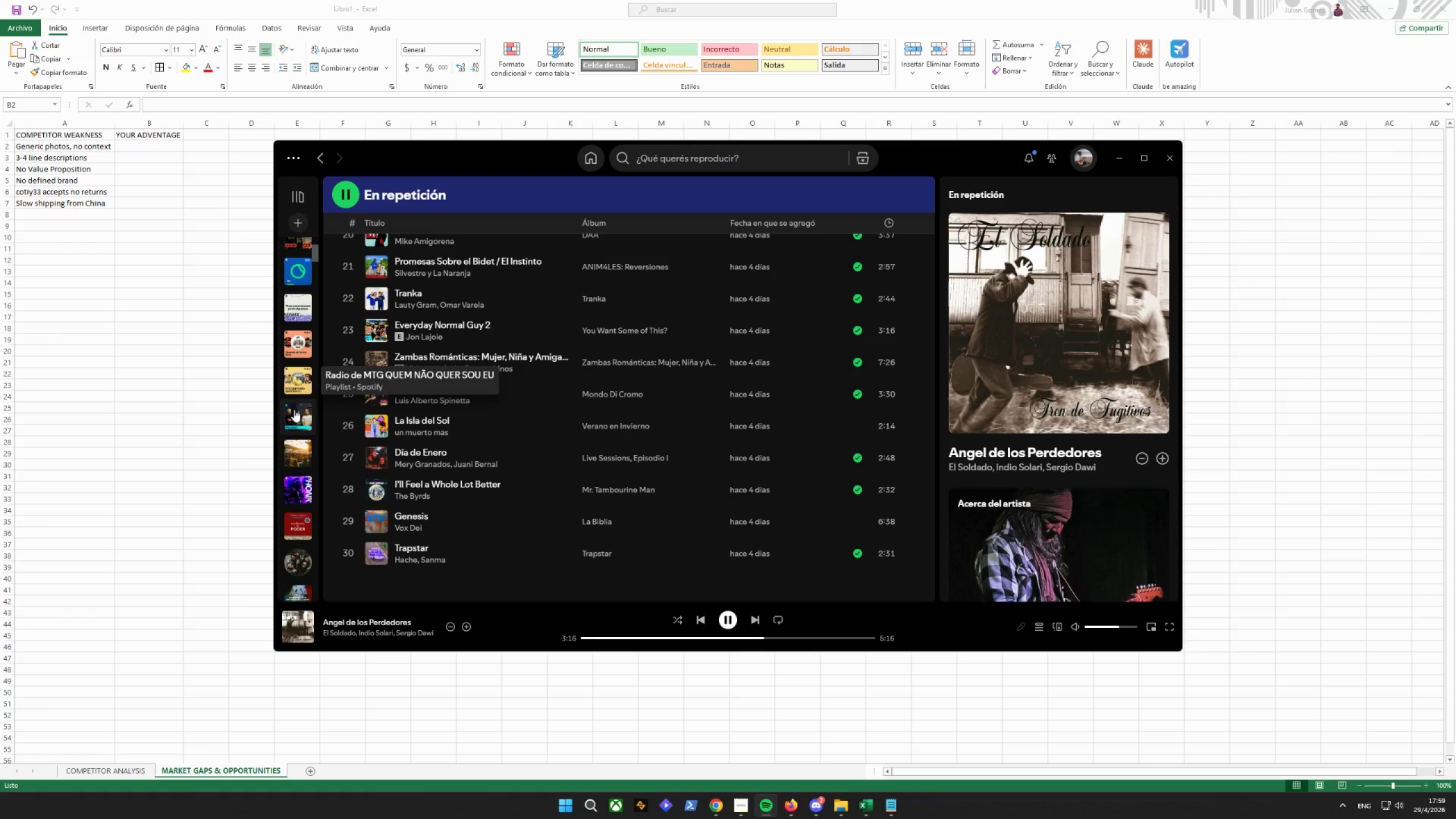 
wait(5.33)
 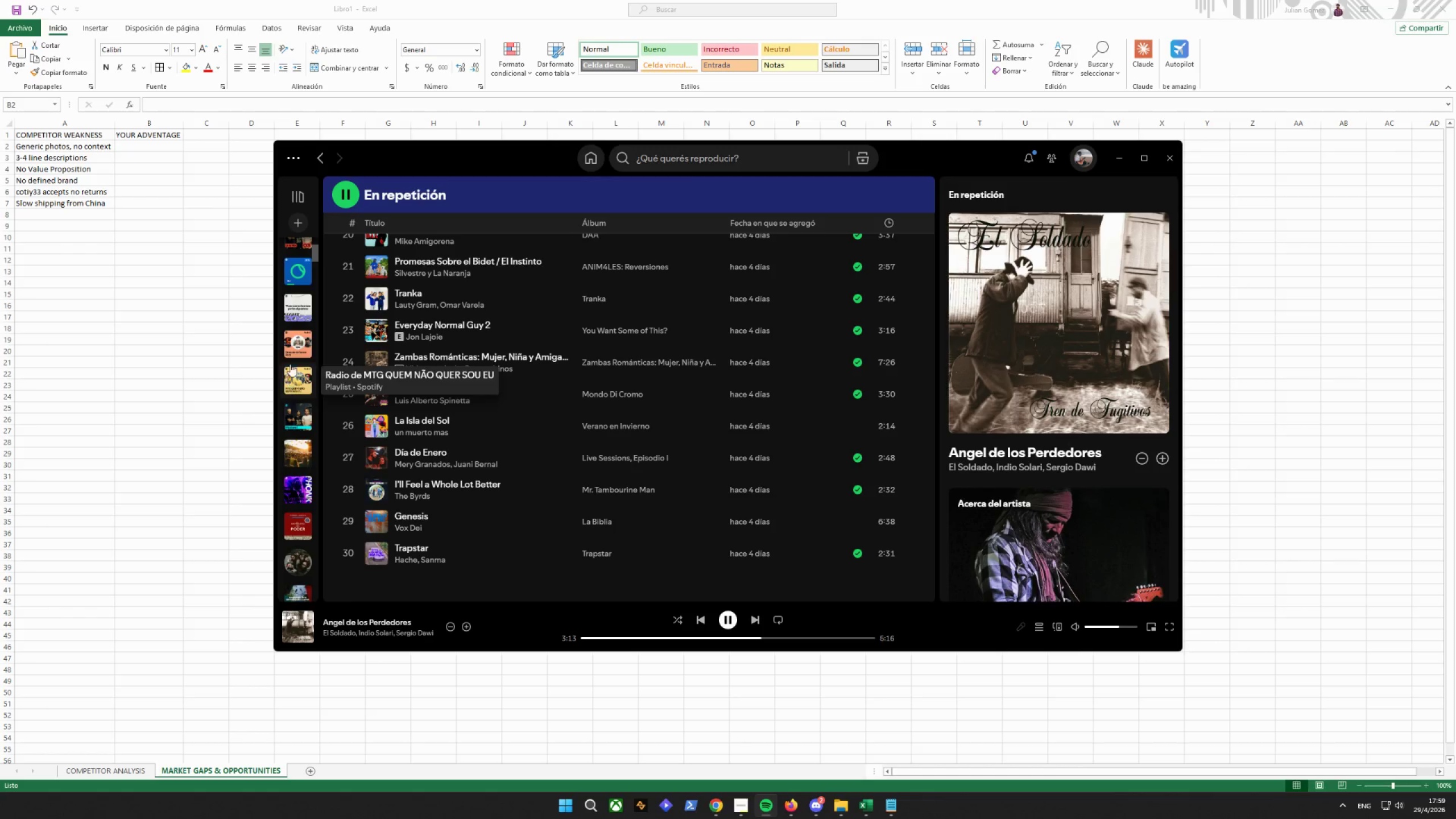 
scroll: coordinate [293, 528], scroll_direction: down, amount: 7.0
 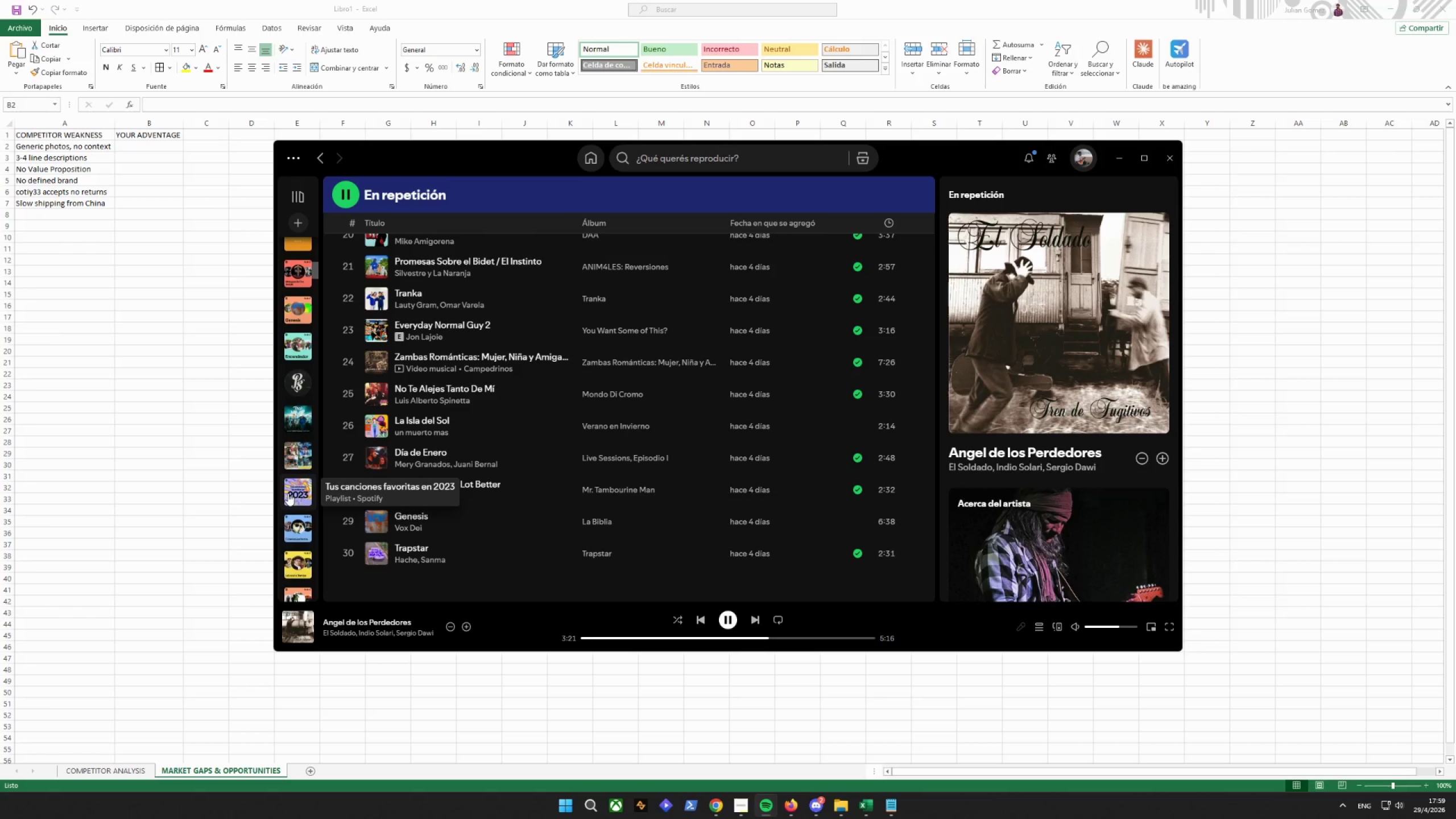 
mouse_move([295, 441])
 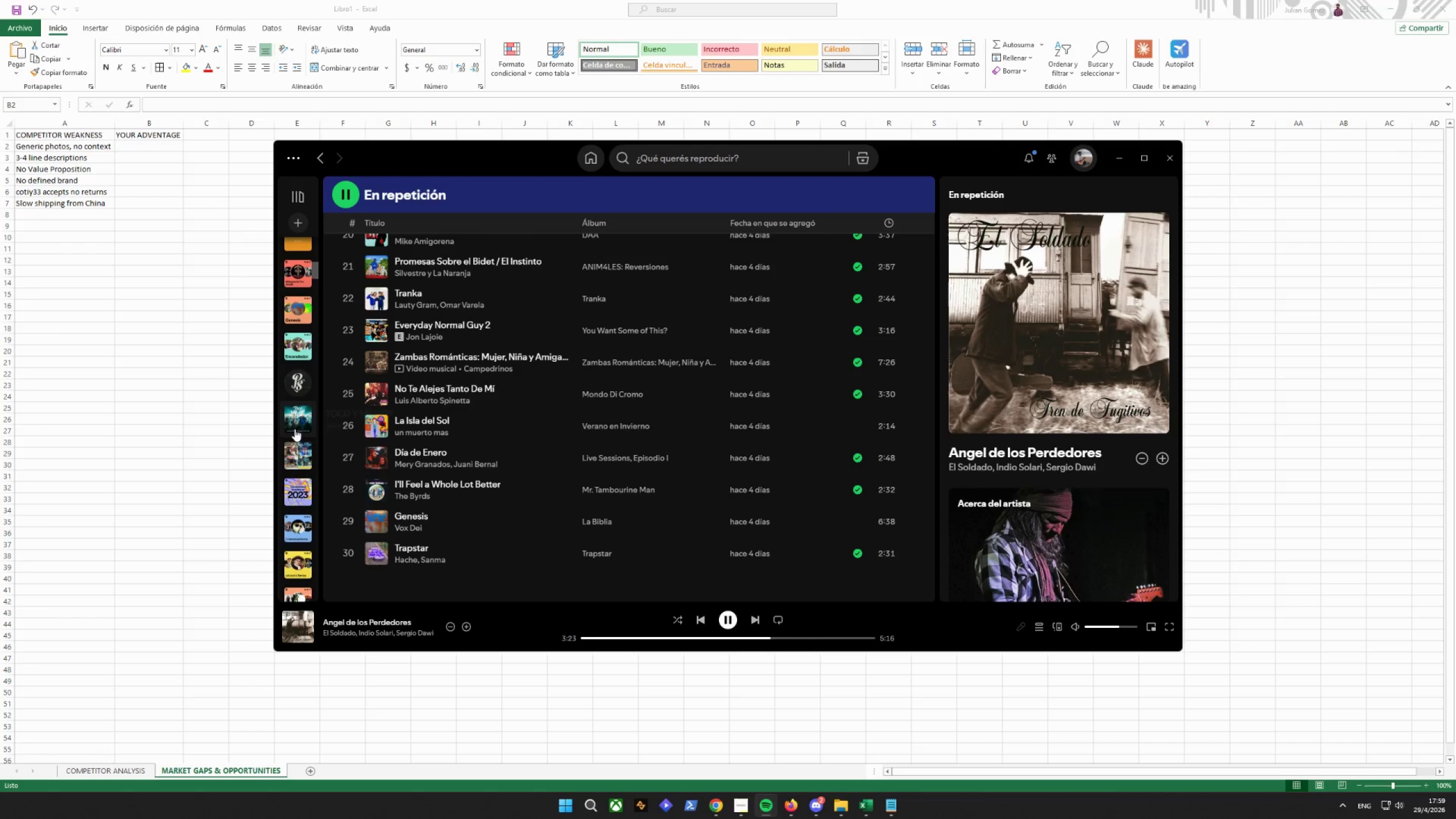 
mouse_move([298, 417])
 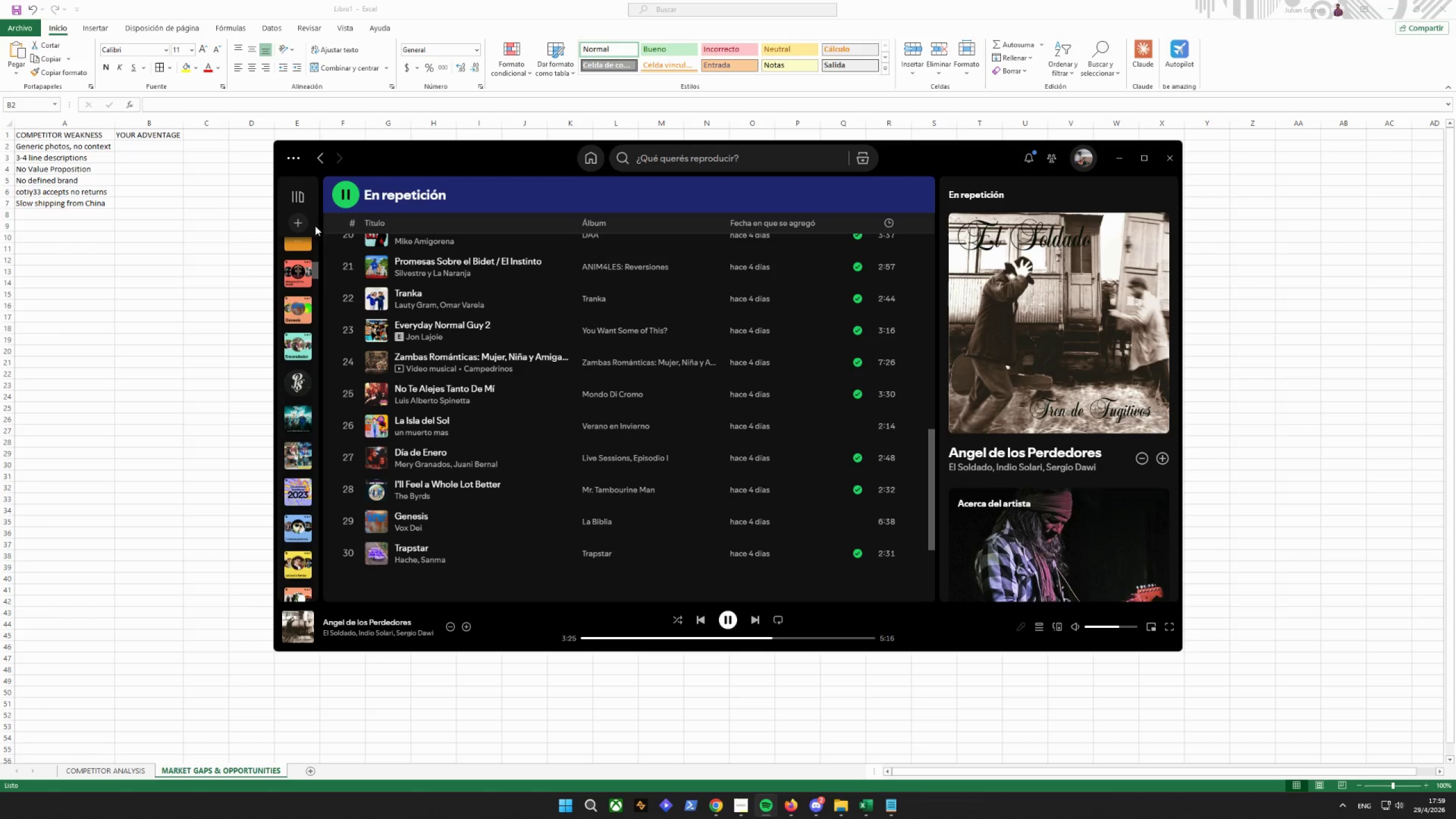 
scroll: coordinate [379, 447], scroll_direction: up, amount: 27.0
 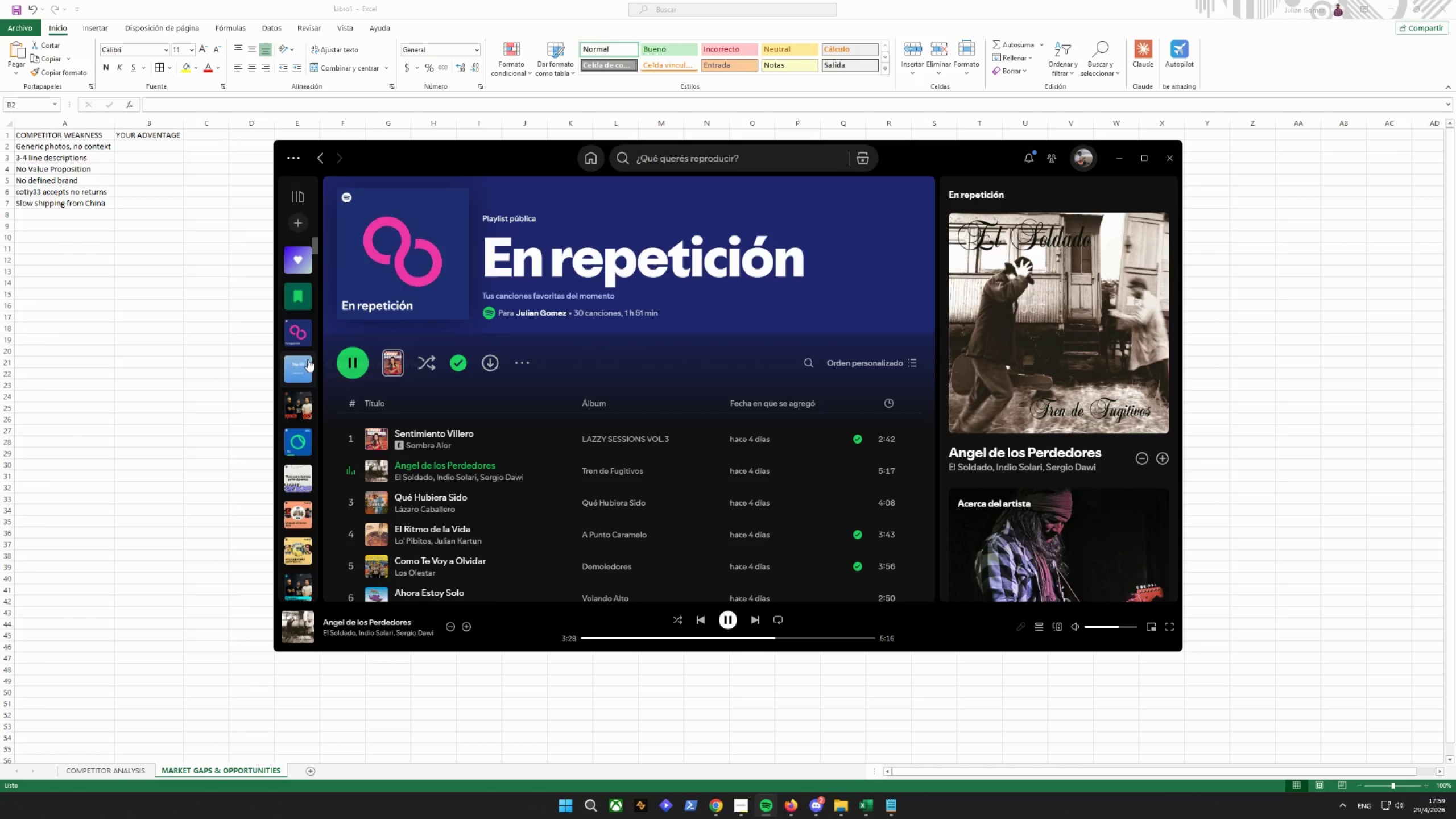 
left_click([308, 365])
 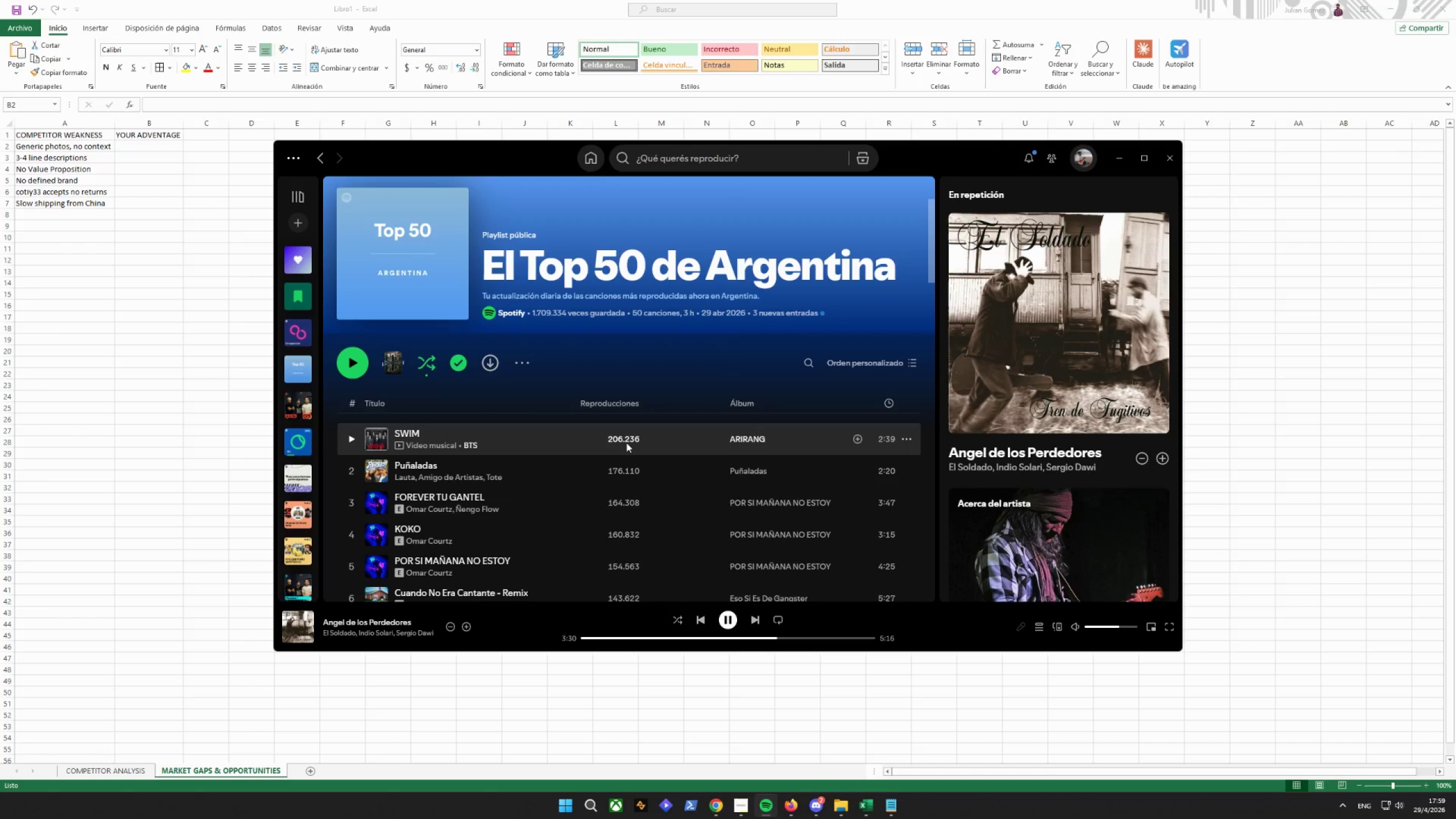 
scroll: coordinate [626, 442], scroll_direction: up, amount: 3.0
 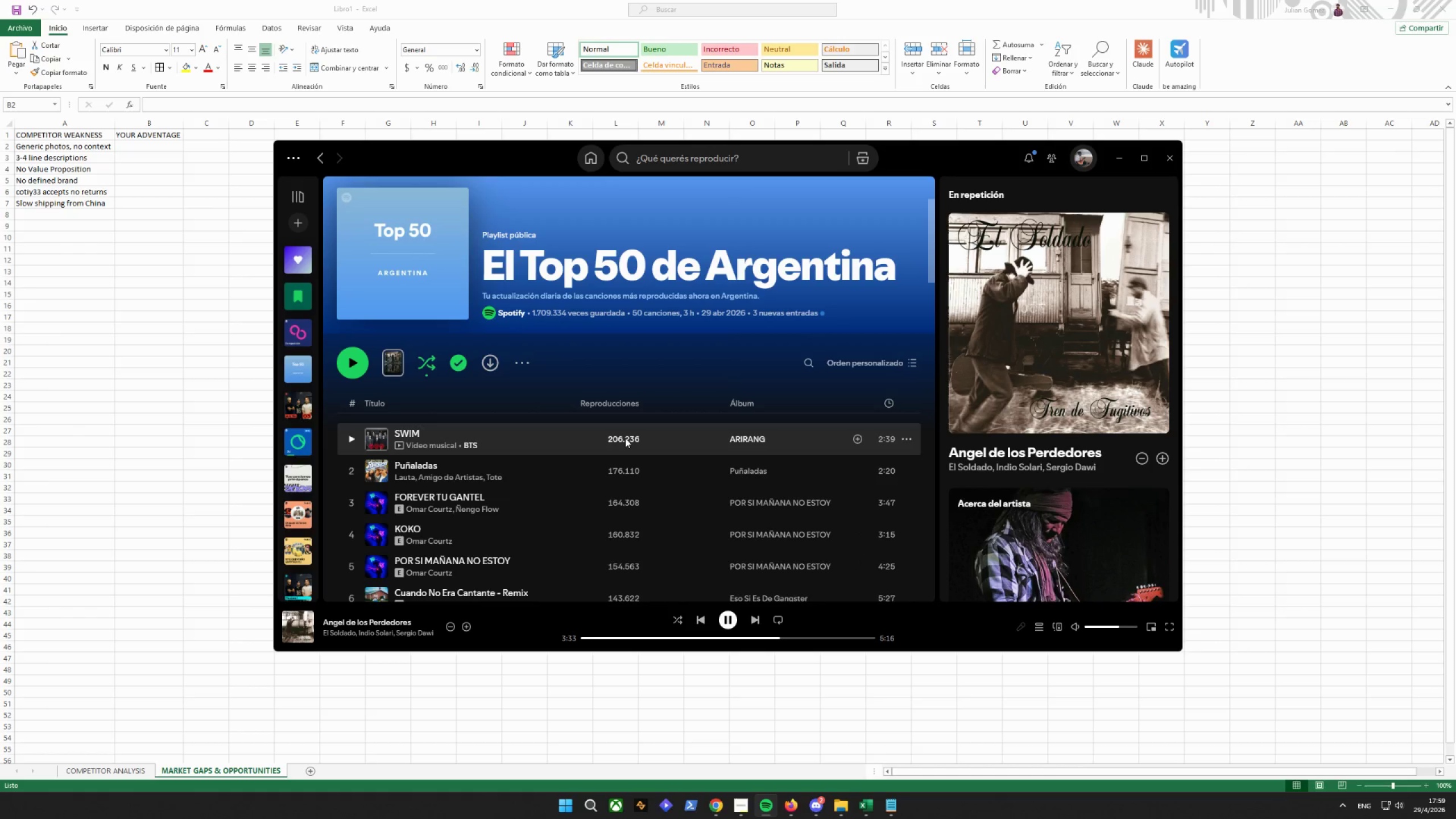 
scroll: coordinate [623, 437], scroll_direction: down, amount: 8.0
 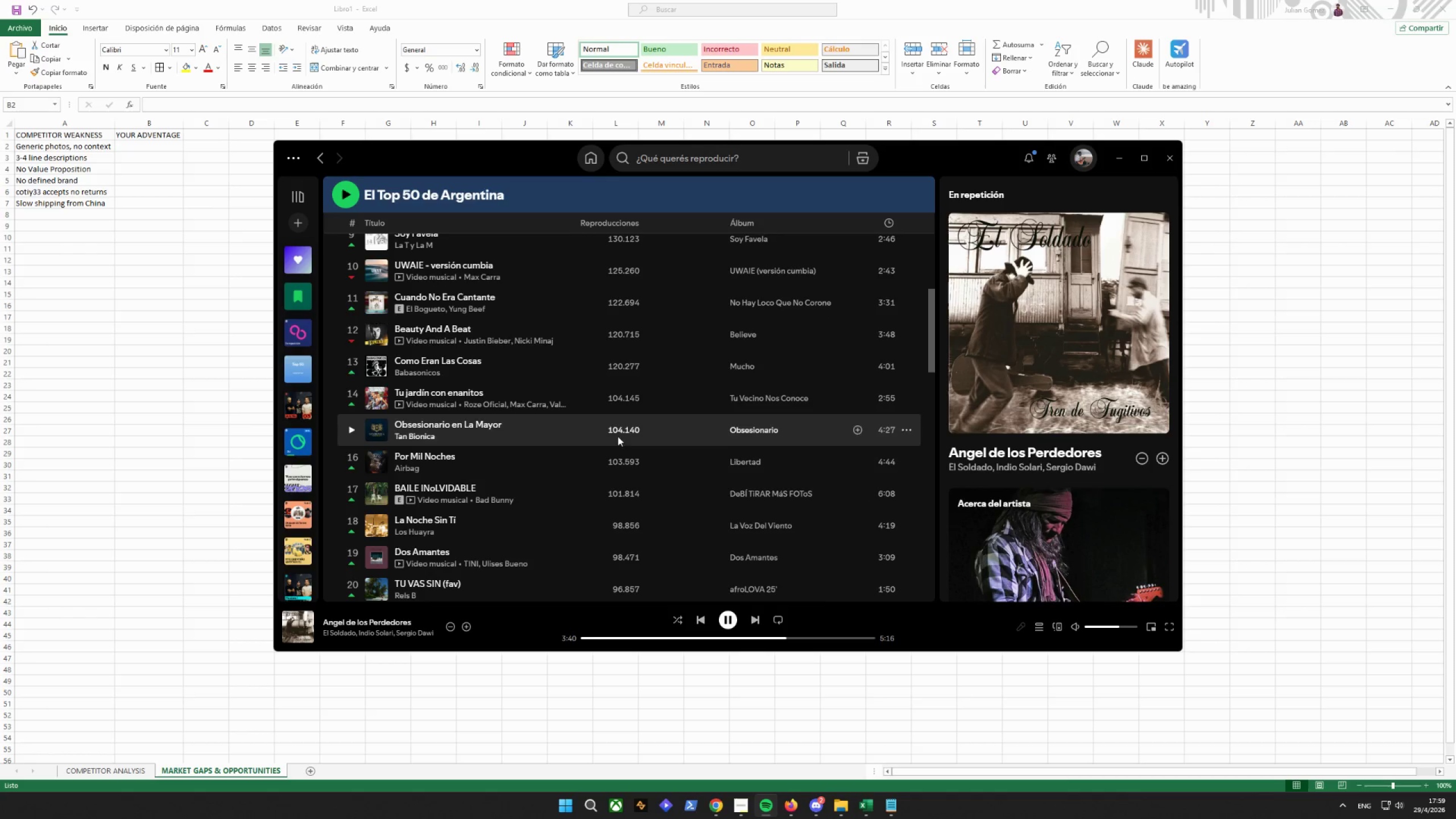 
left_click([291, 194])
 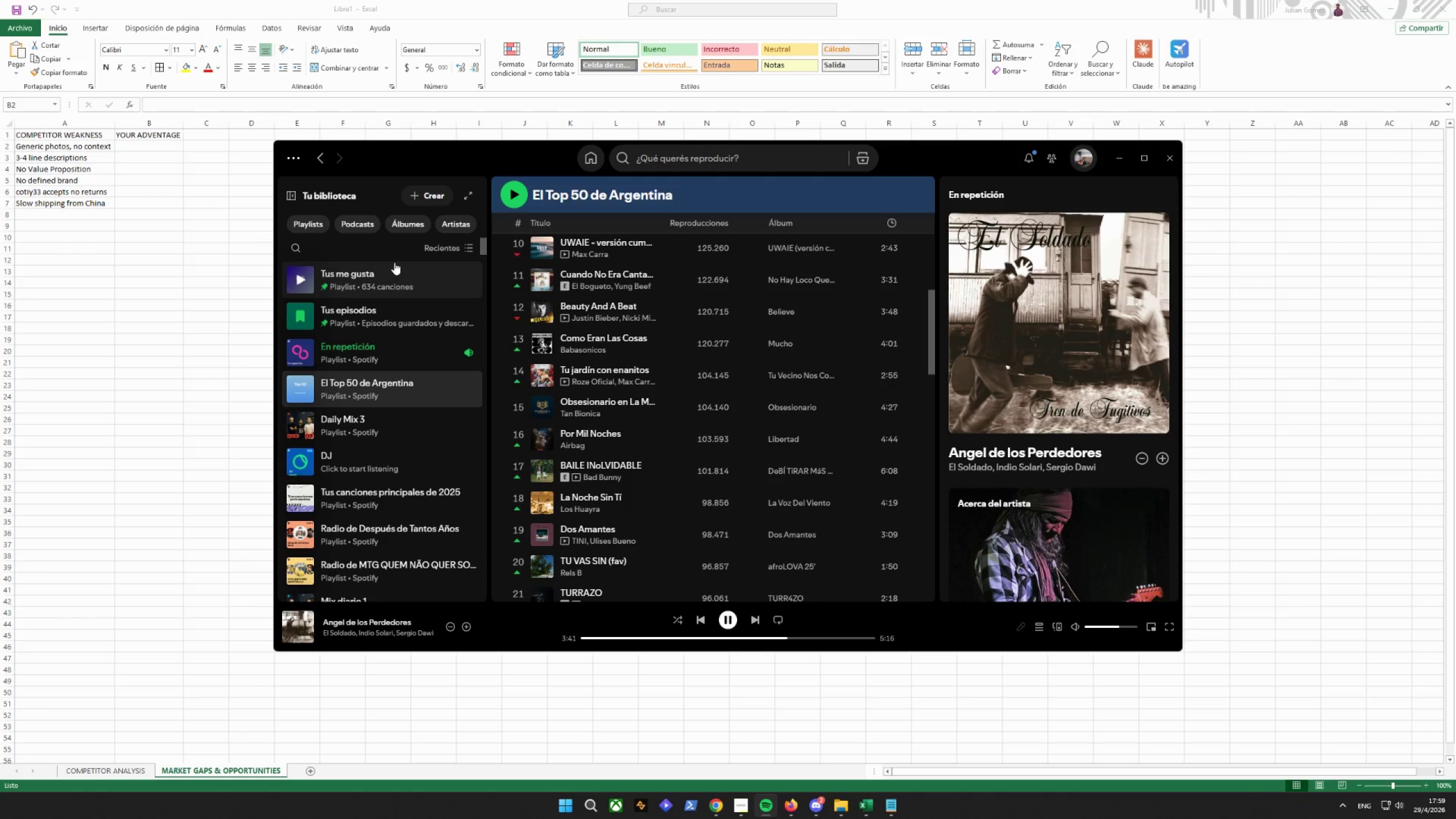 
scroll: coordinate [449, 266], scroll_direction: up, amount: 6.0
 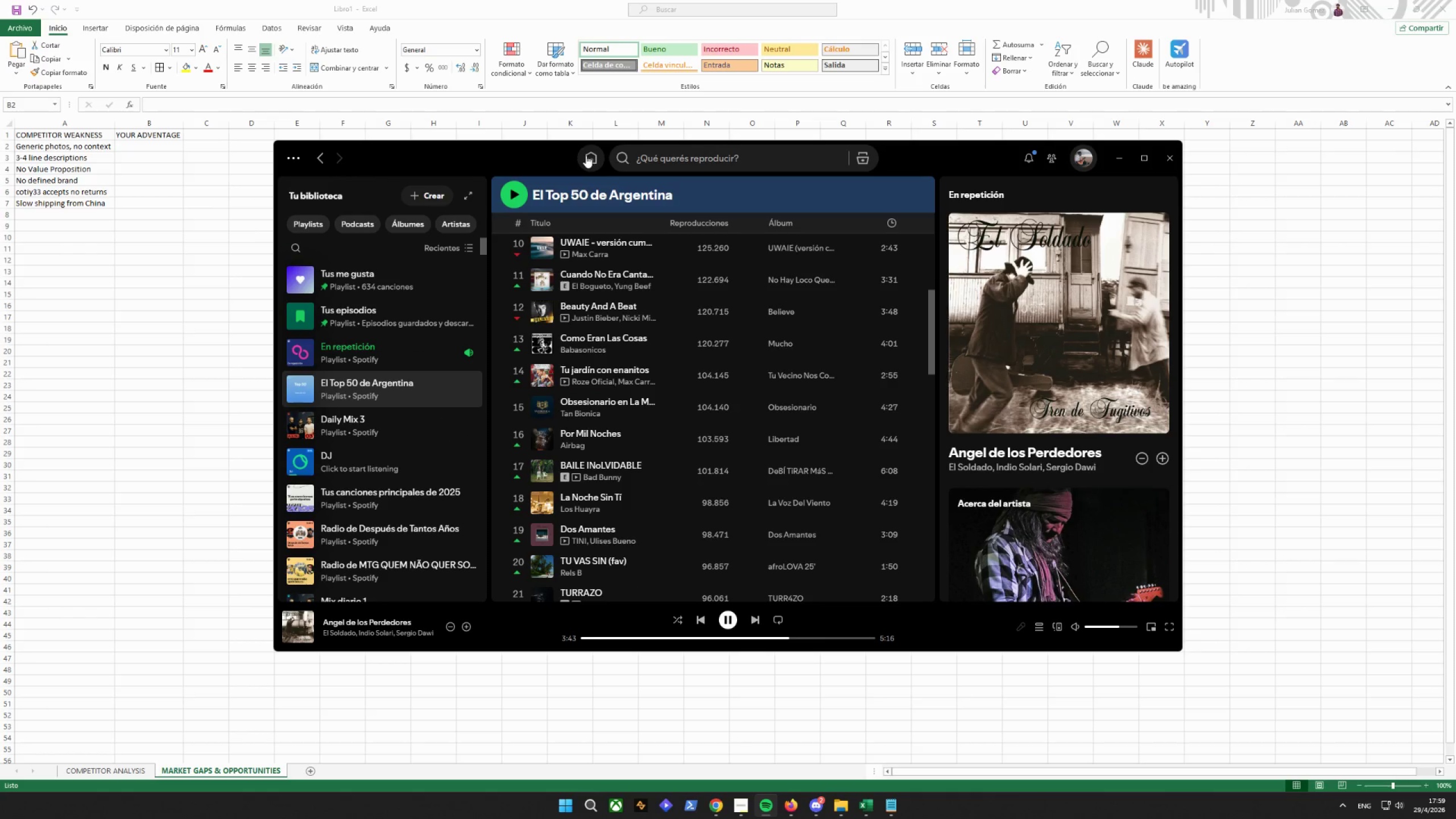 
left_click([592, 154])
 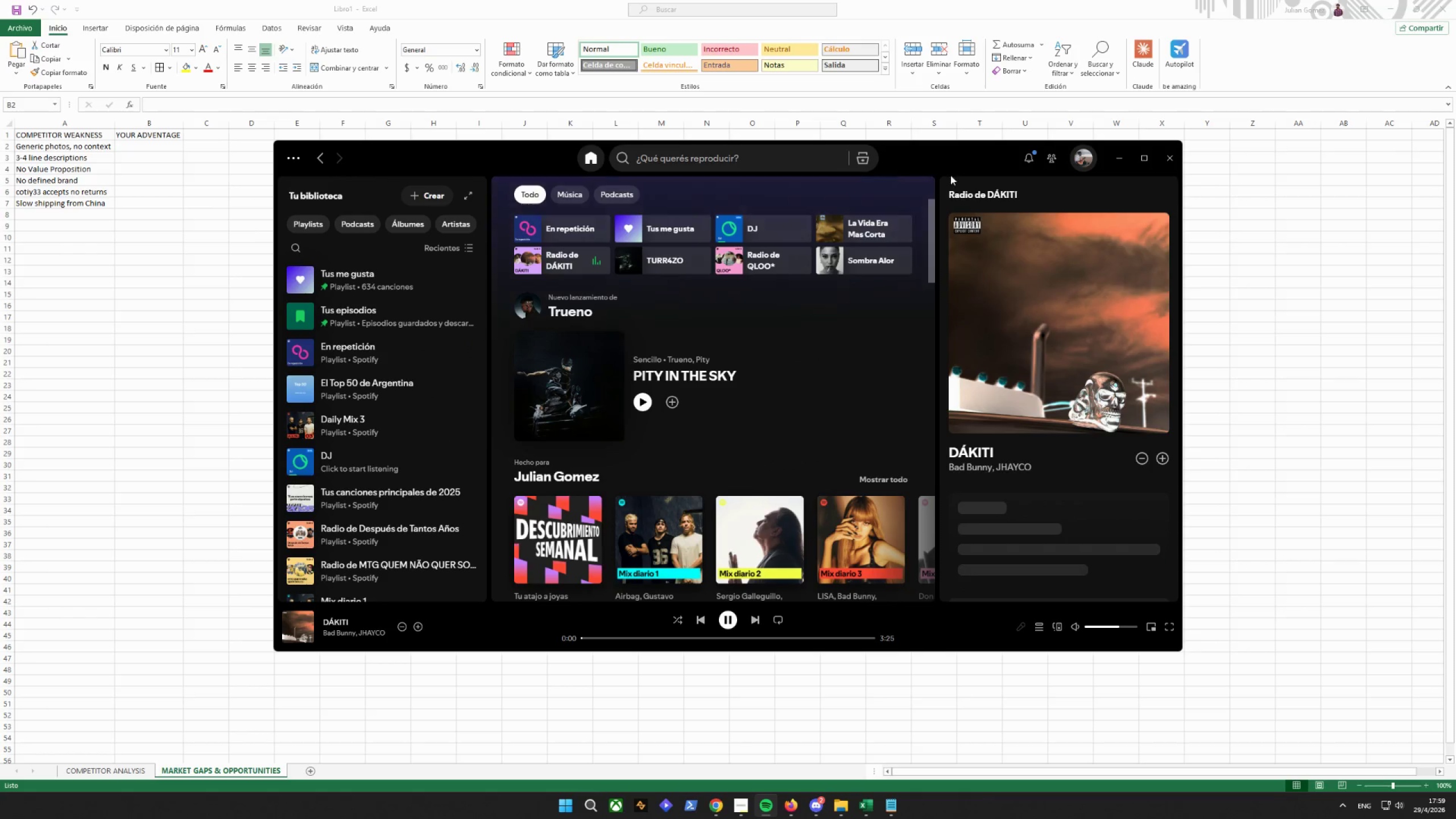 
left_click([1121, 155])
 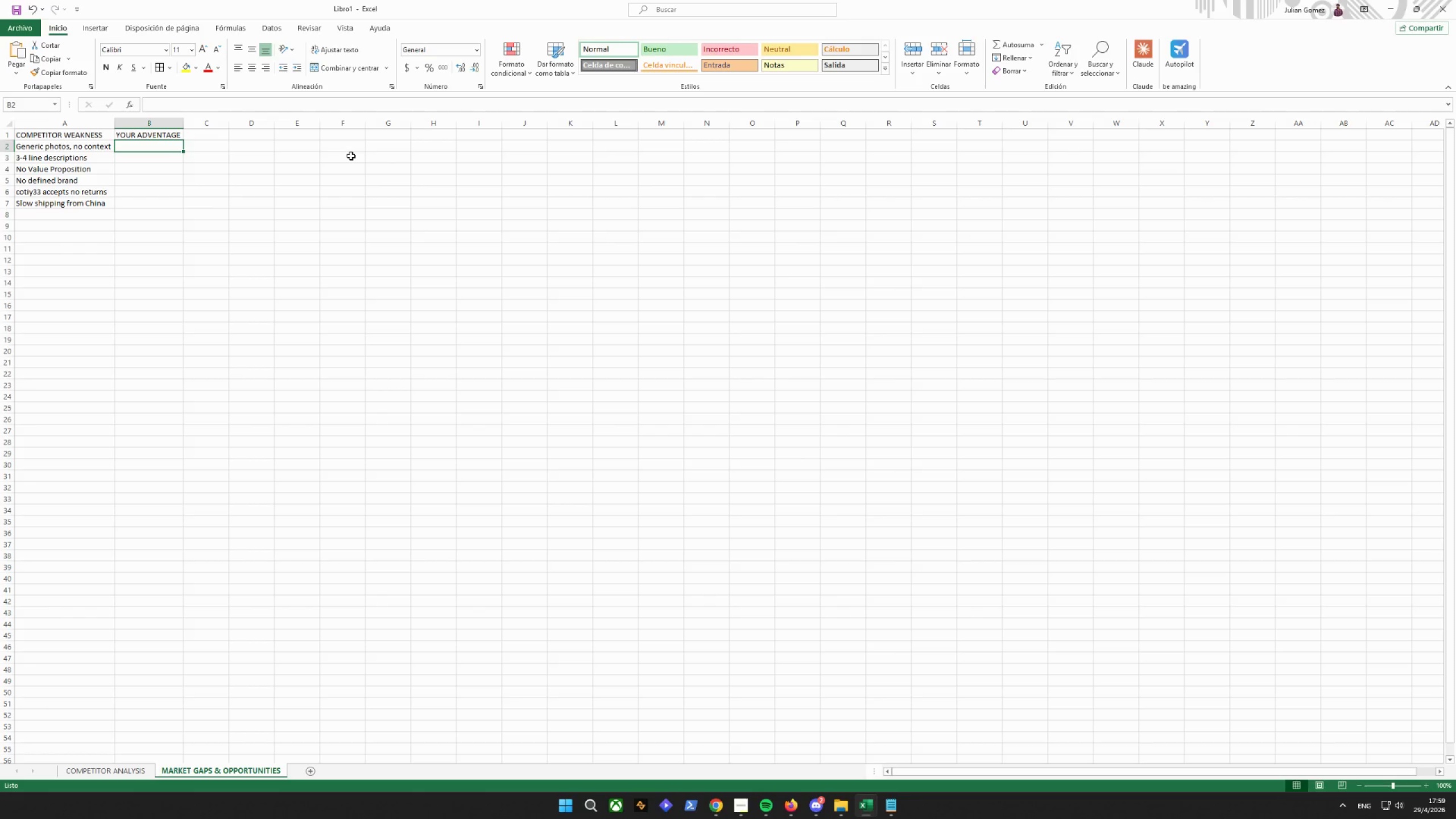 
type(p)
key(Backspace)
type(Pero)
key(Backspace)
key(Backspace)
type(ofessional pg)
key(Backspace)
type(hotos with real use context)
 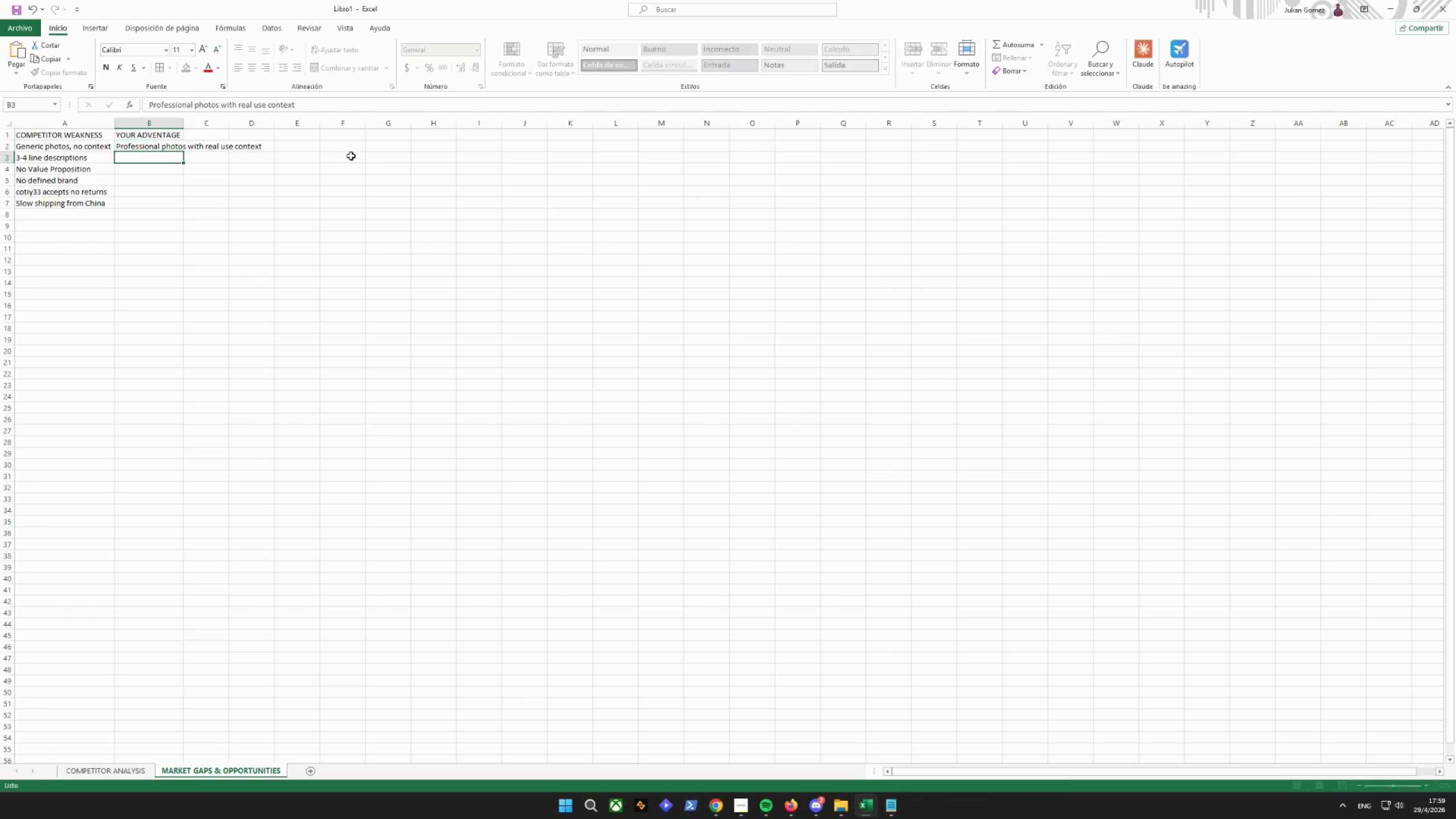 
key(Enter)
 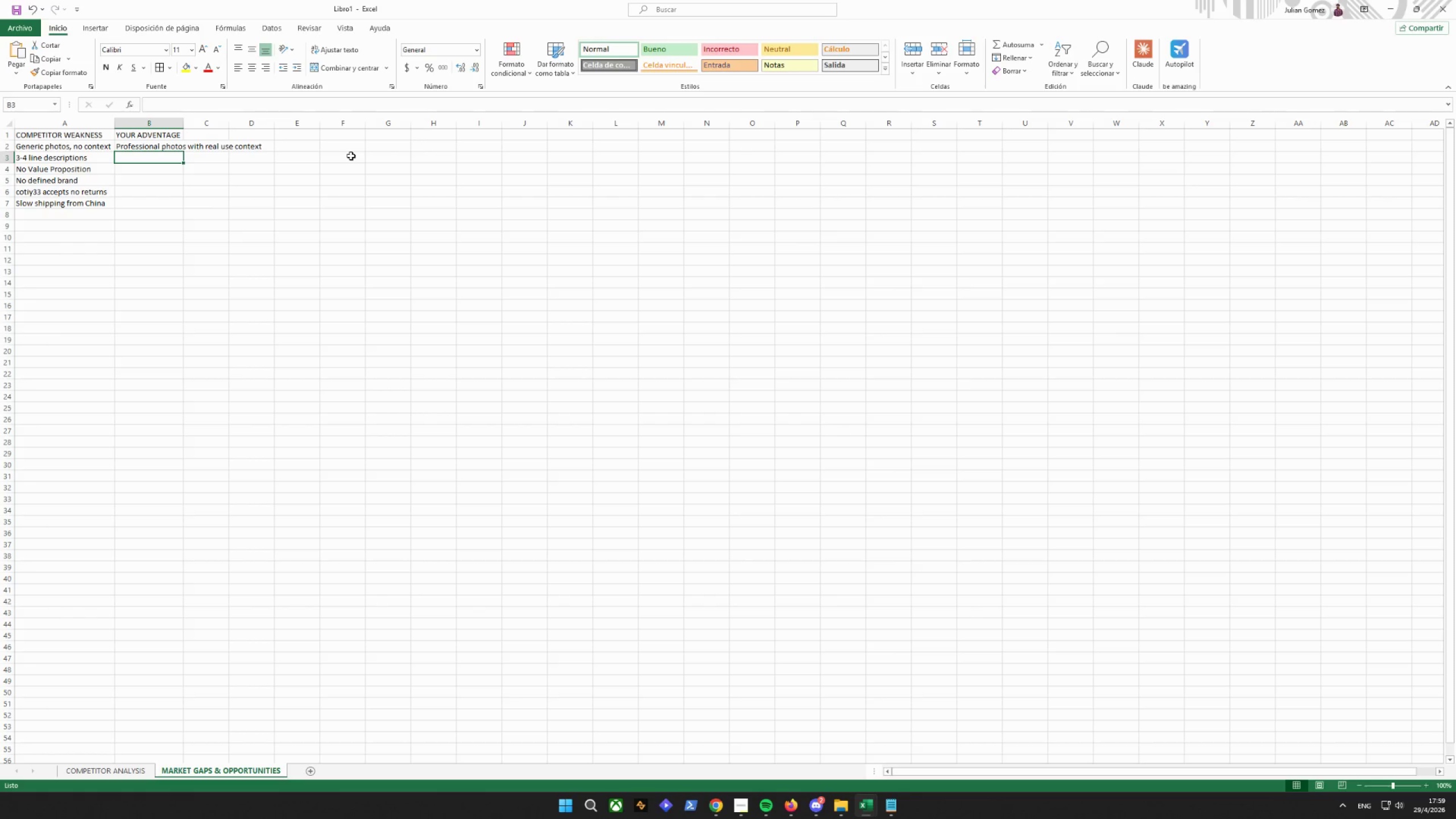 
type(Full description wu)
key(Backspace)
type(ith technical espe)
key(Backspace)
key(Backspace)
key(Backspace)
key(Backspace)
type(specs)
 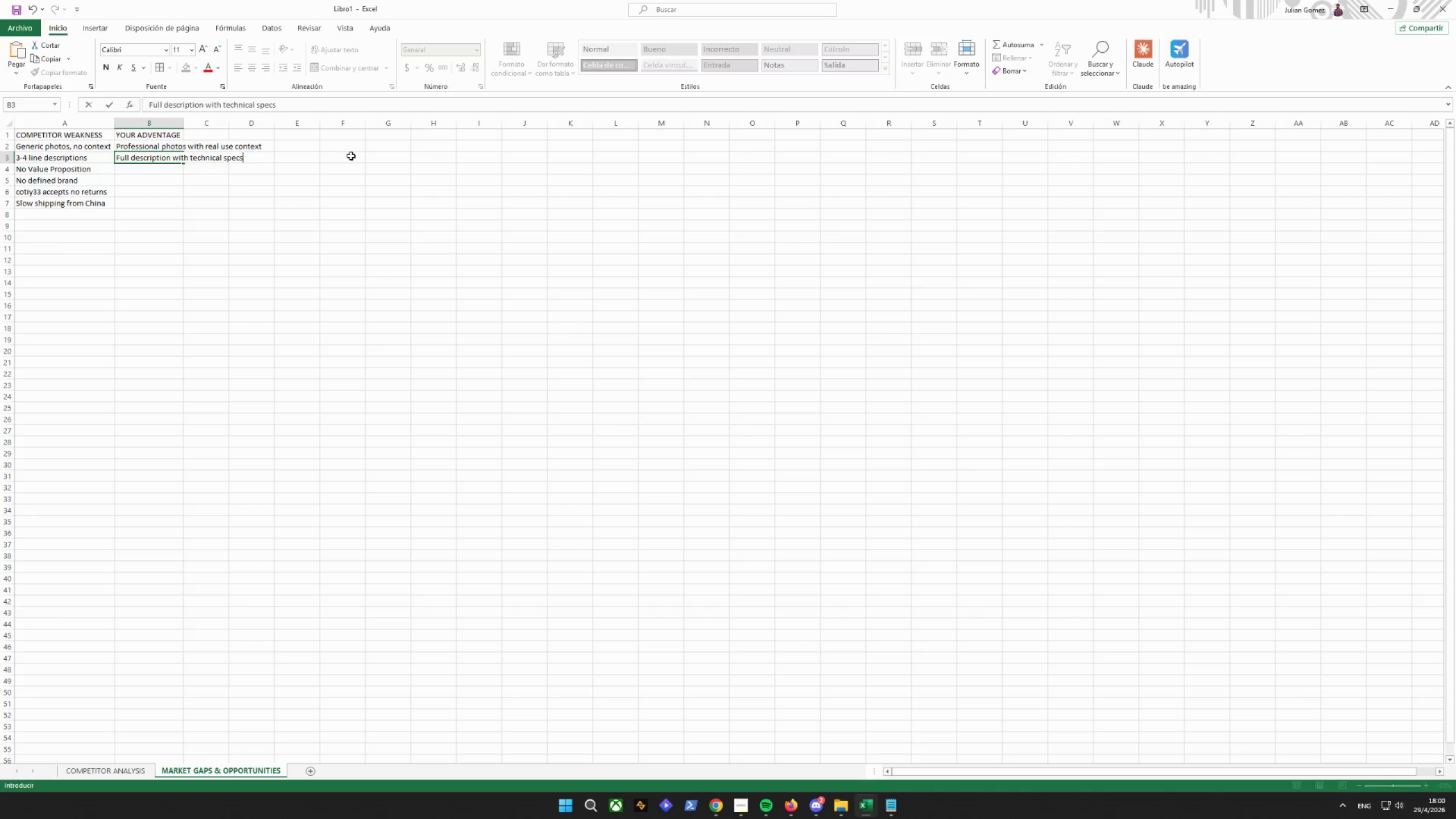 
key(Enter)
 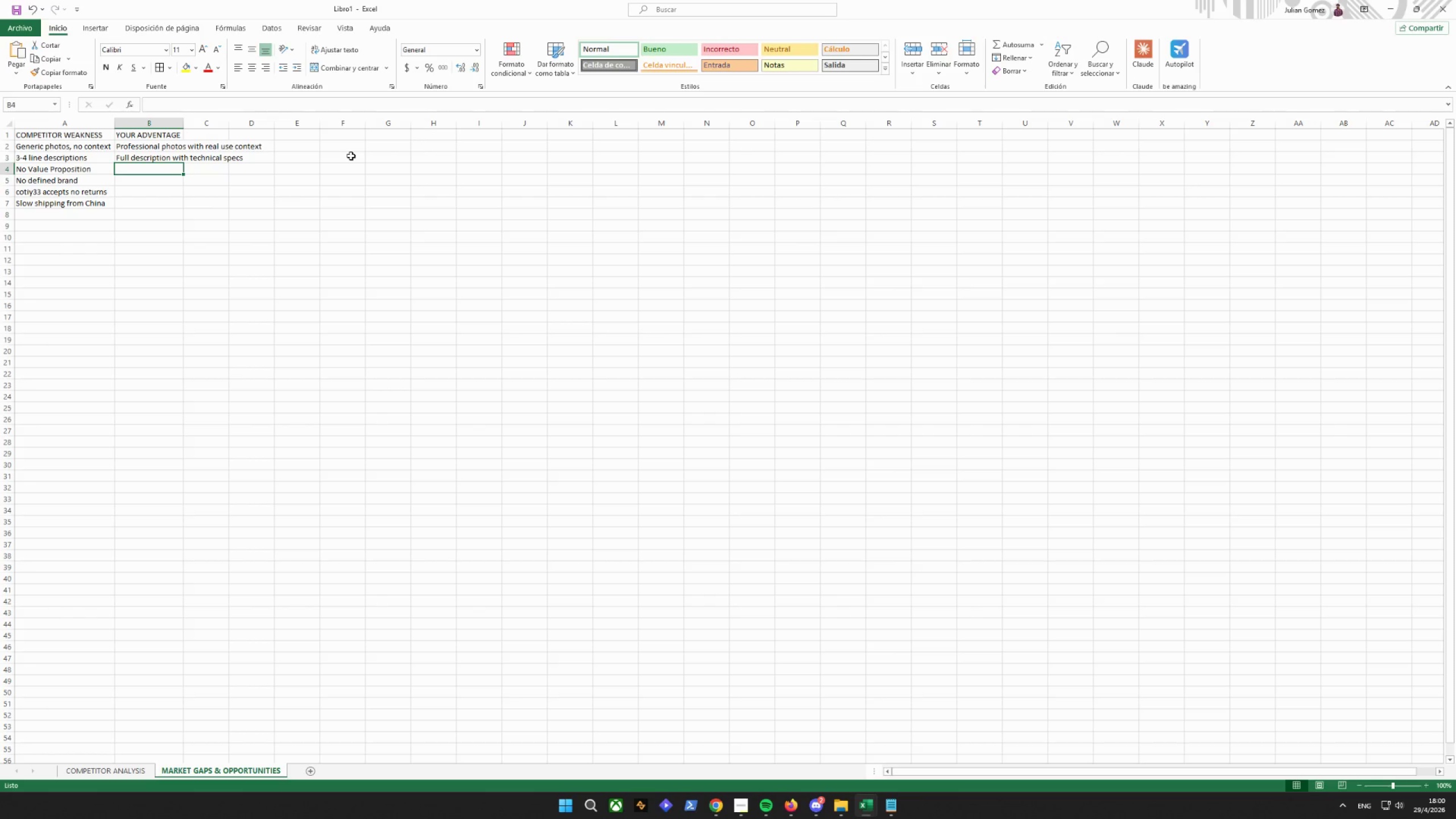 
left_click([247, 156])
 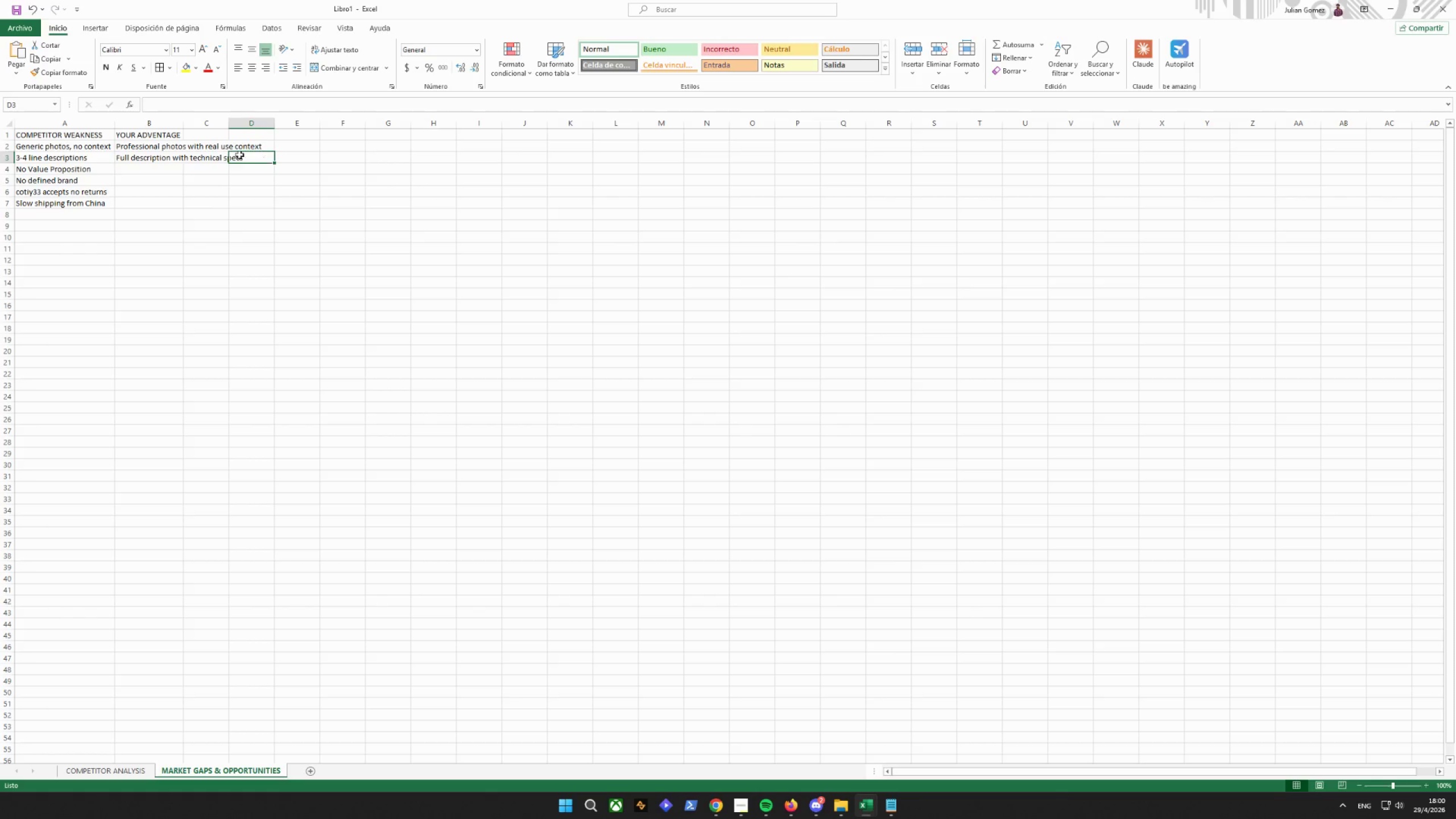 
left_click([223, 155])
 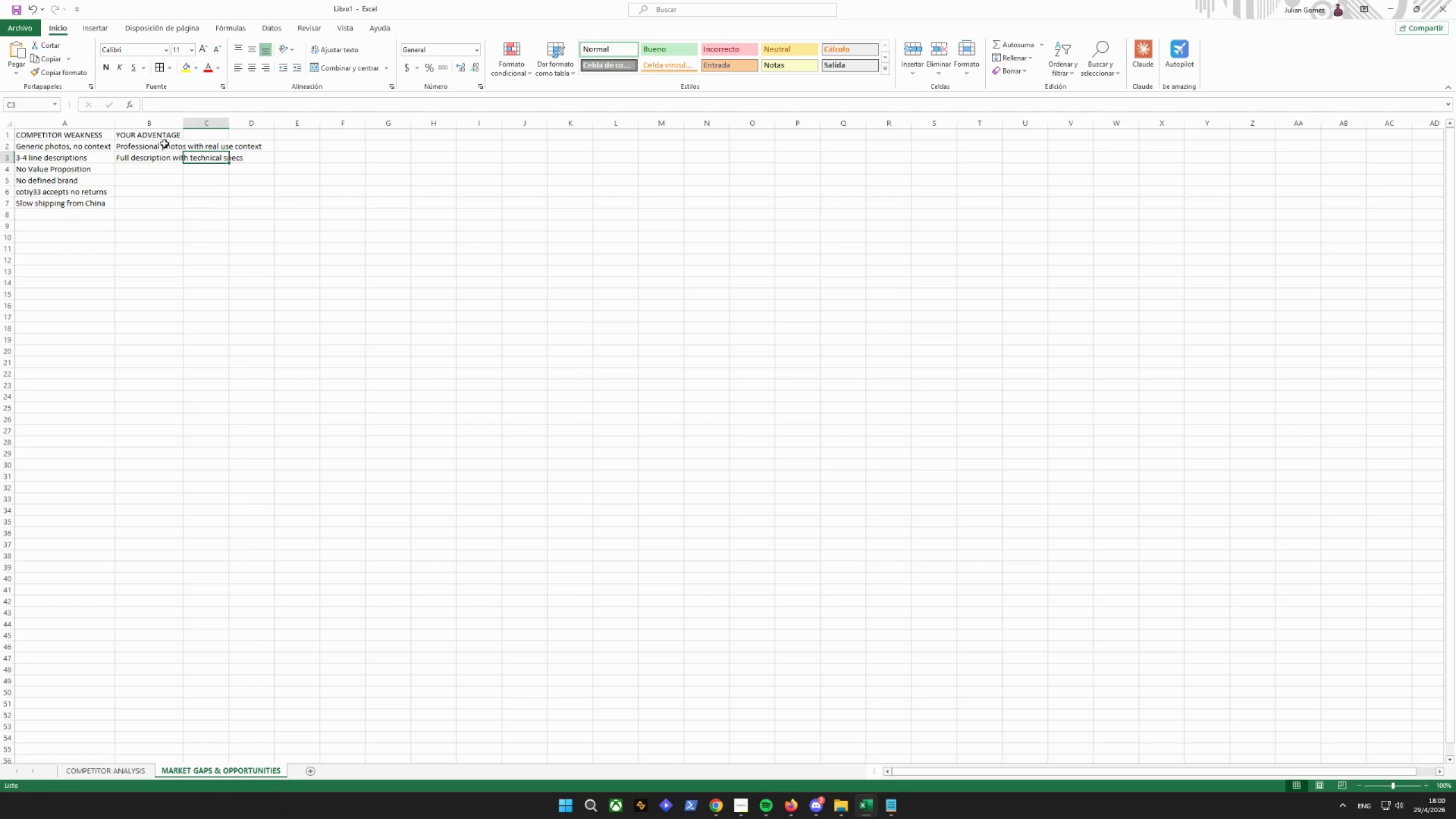 
left_click([166, 156])
 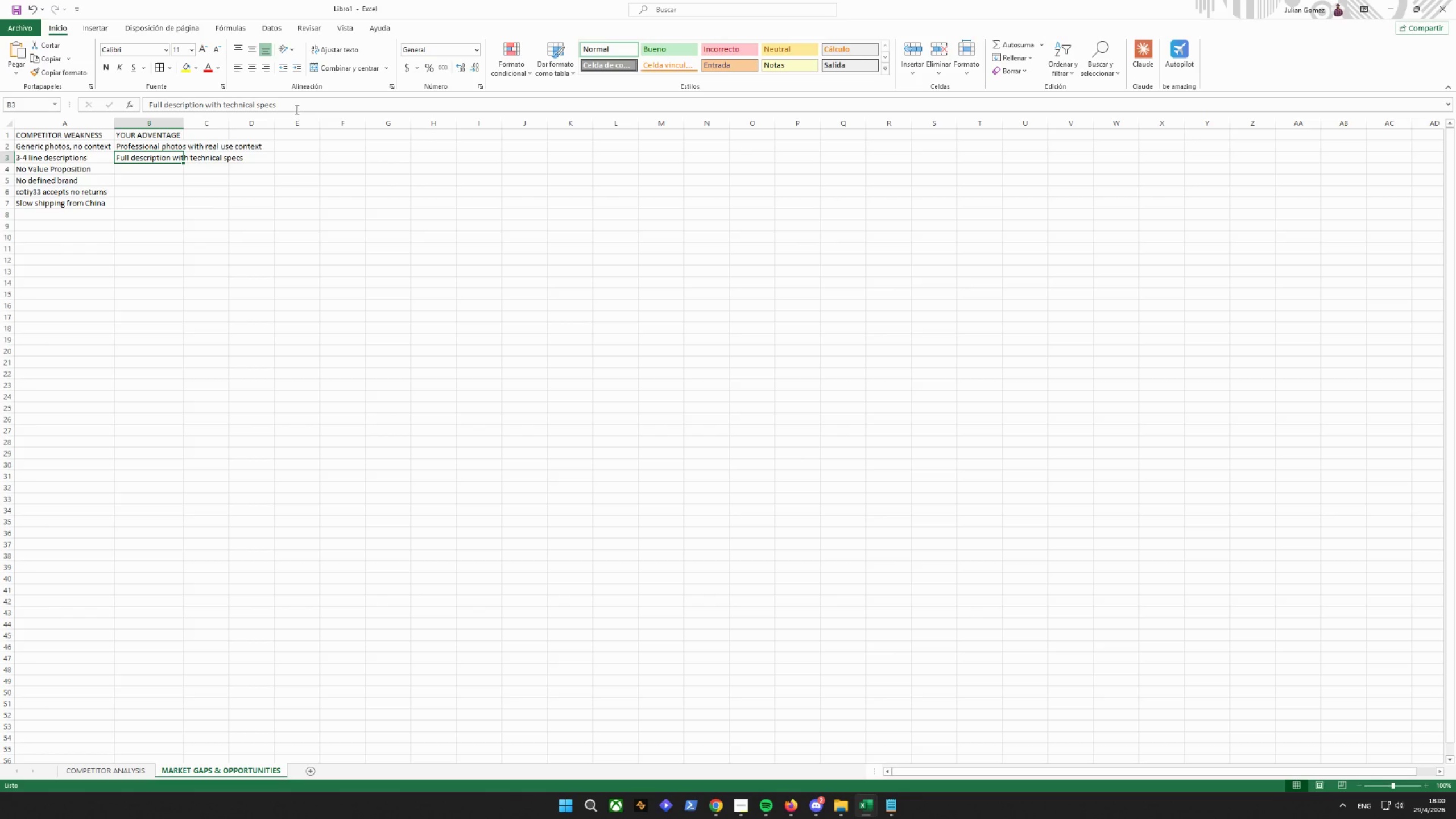 
left_click([296, 106])
 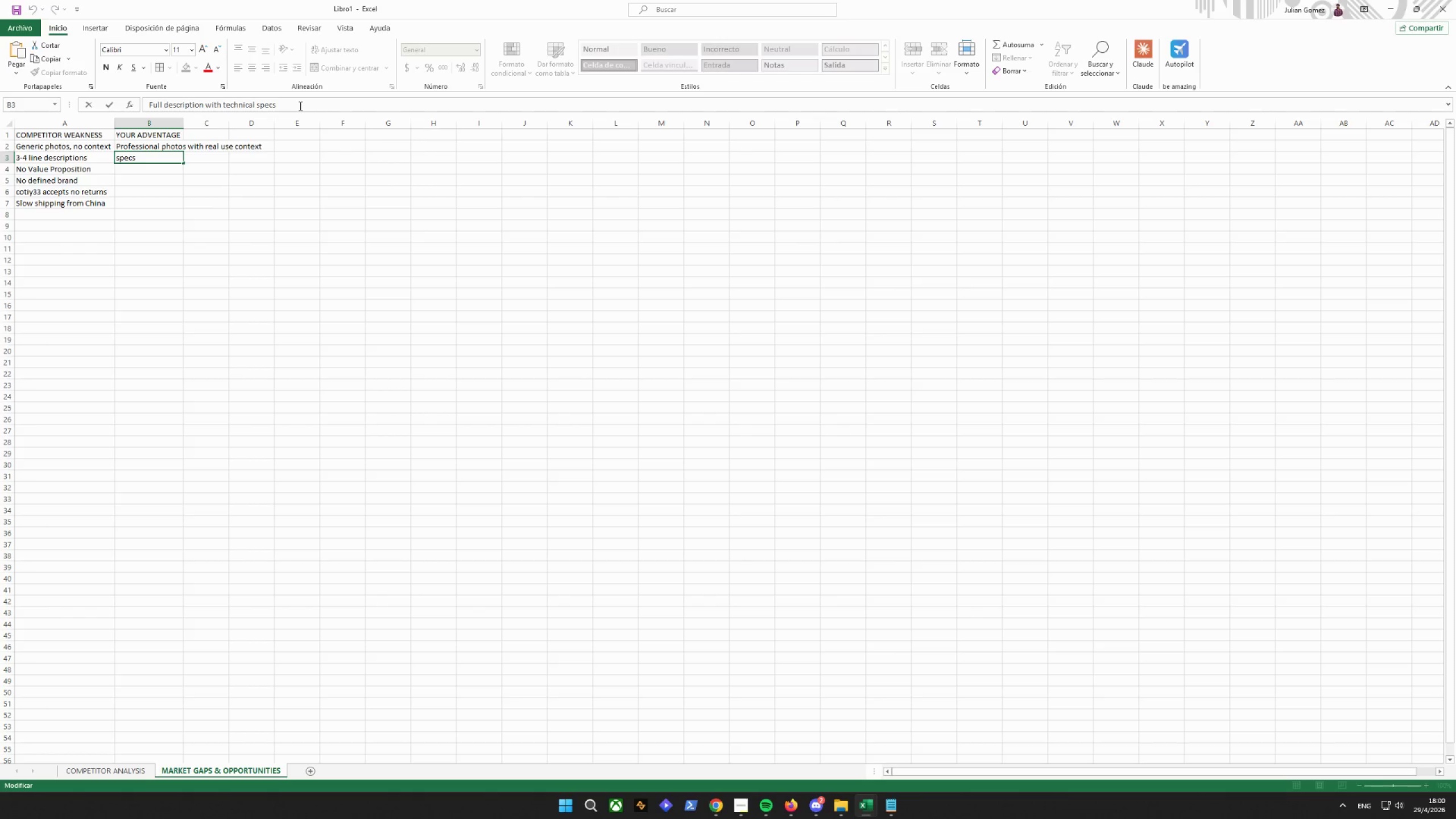 
key(Backspace)
 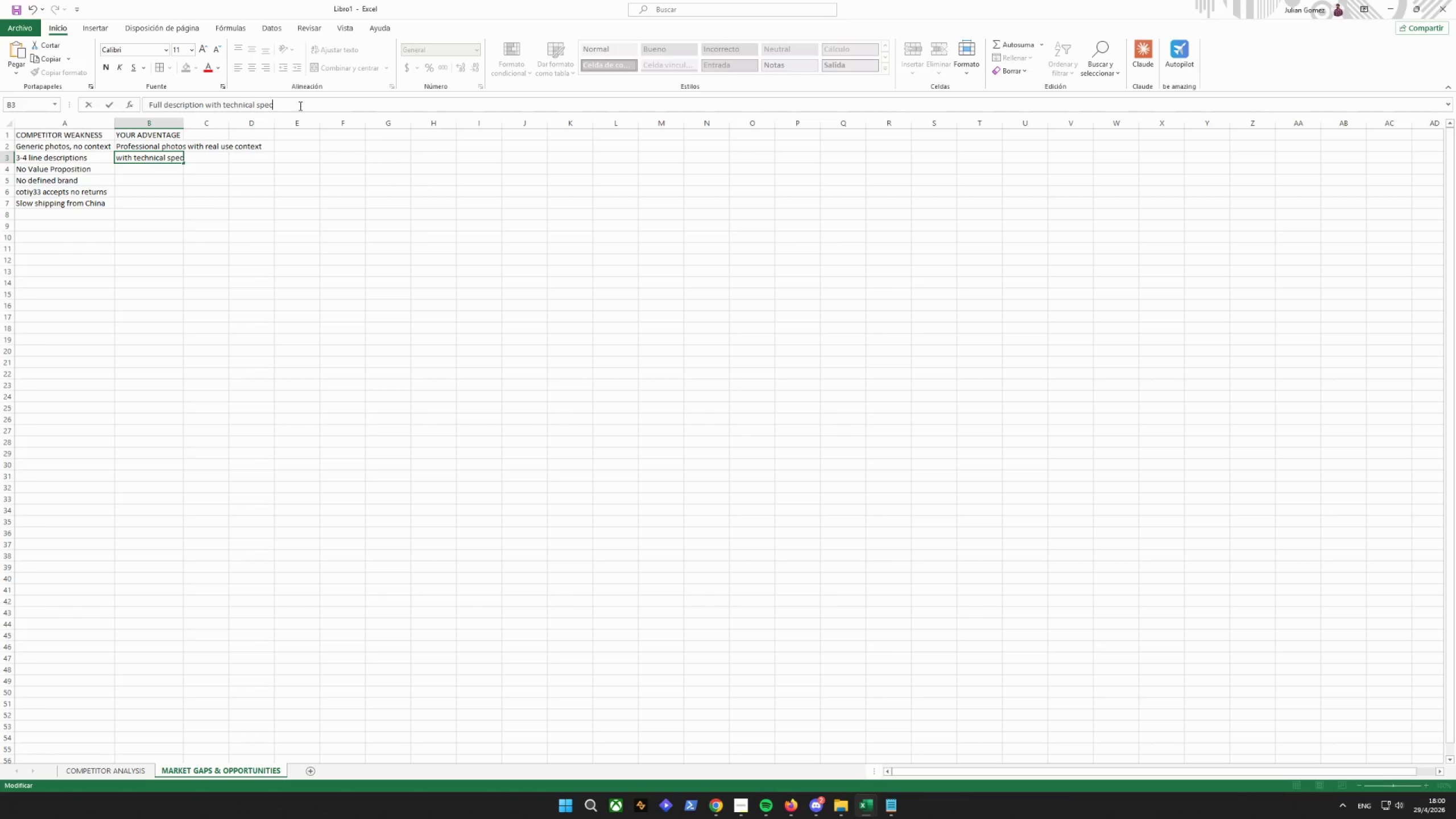 
key(S)
 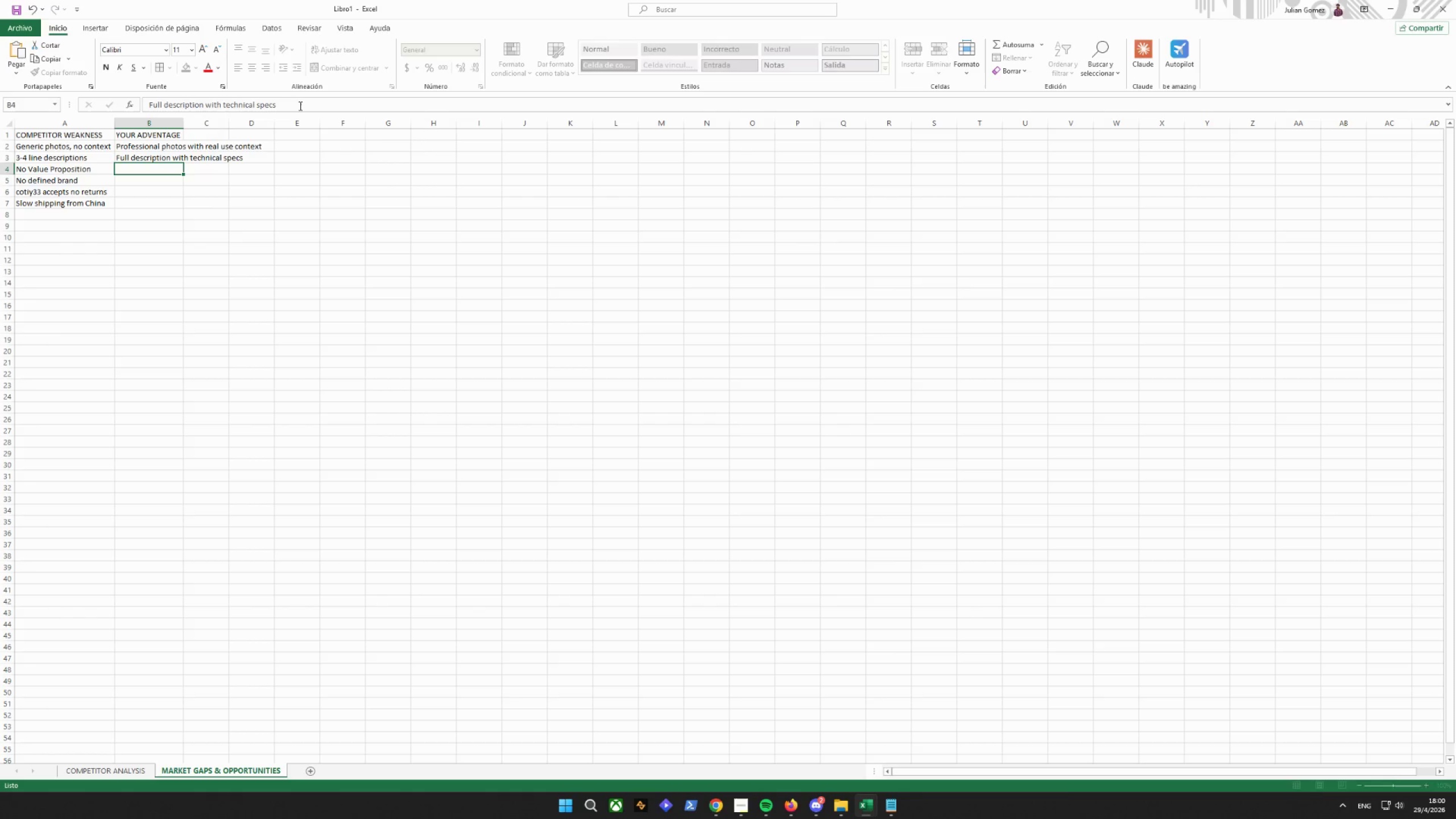 
key(Enter)
 